 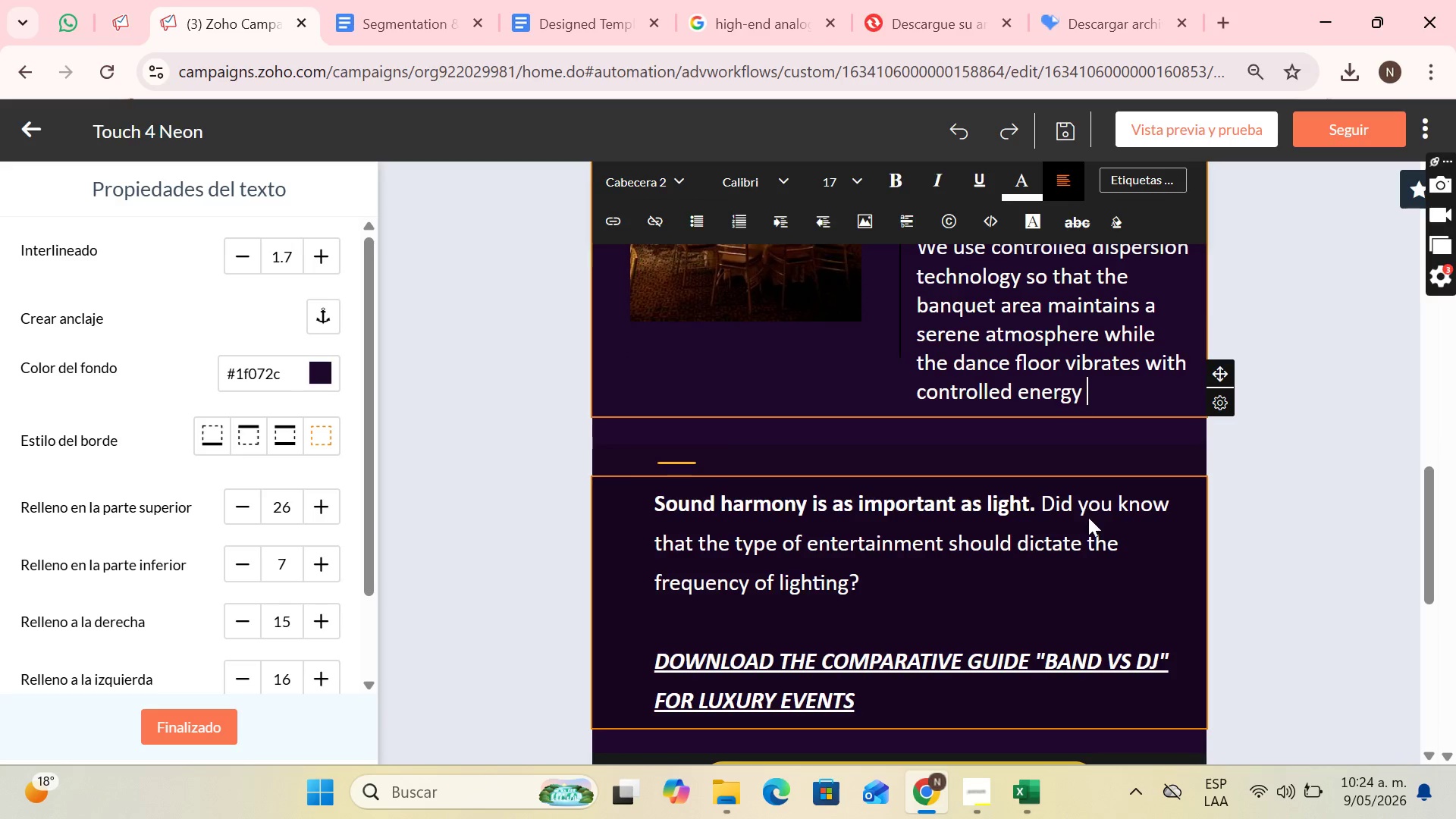 
scroll: coordinate [988, 384], scroll_direction: down, amount: 2.0
 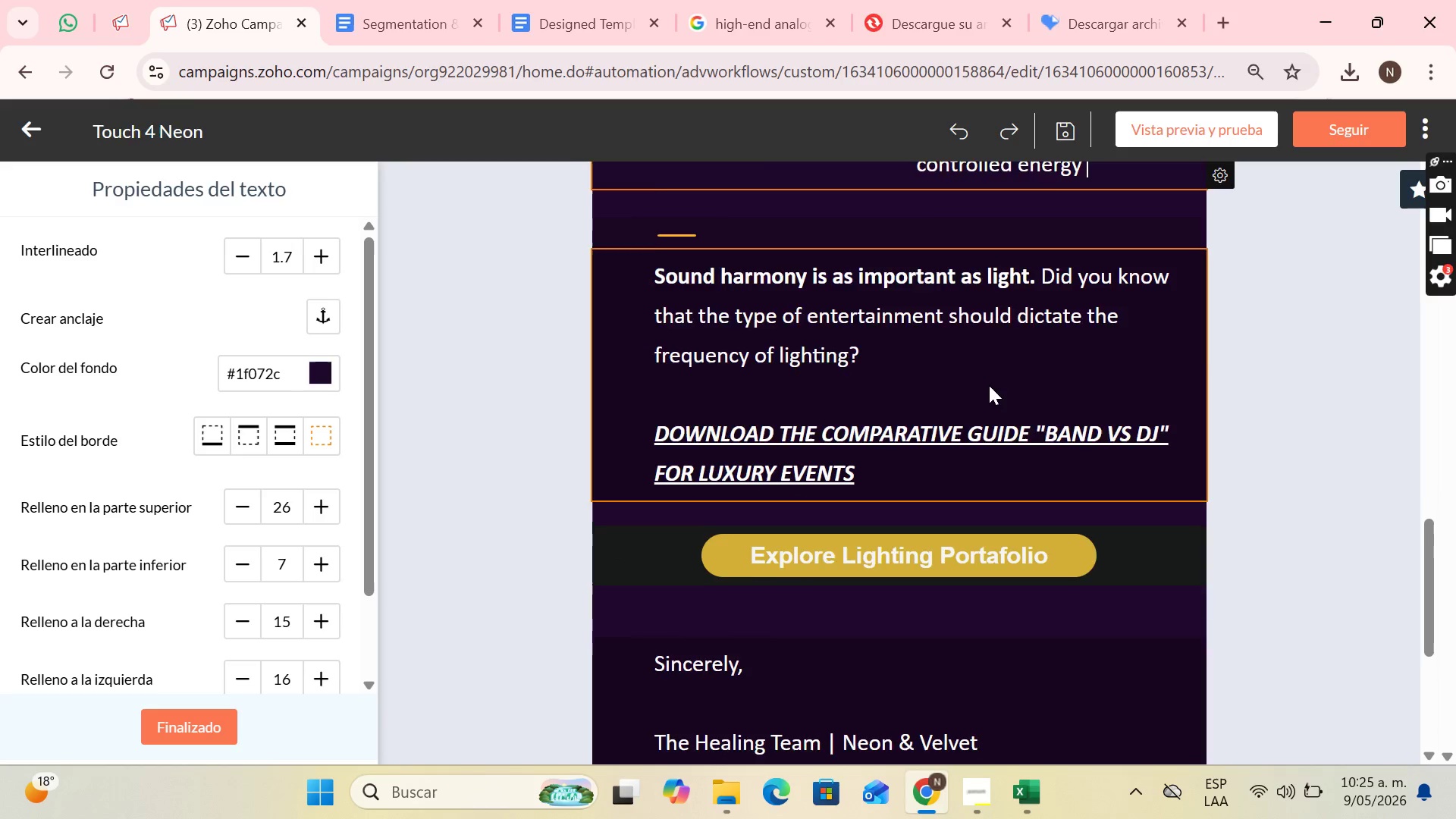 
scroll: coordinate [1001, 366], scroll_direction: up, amount: 1.0
 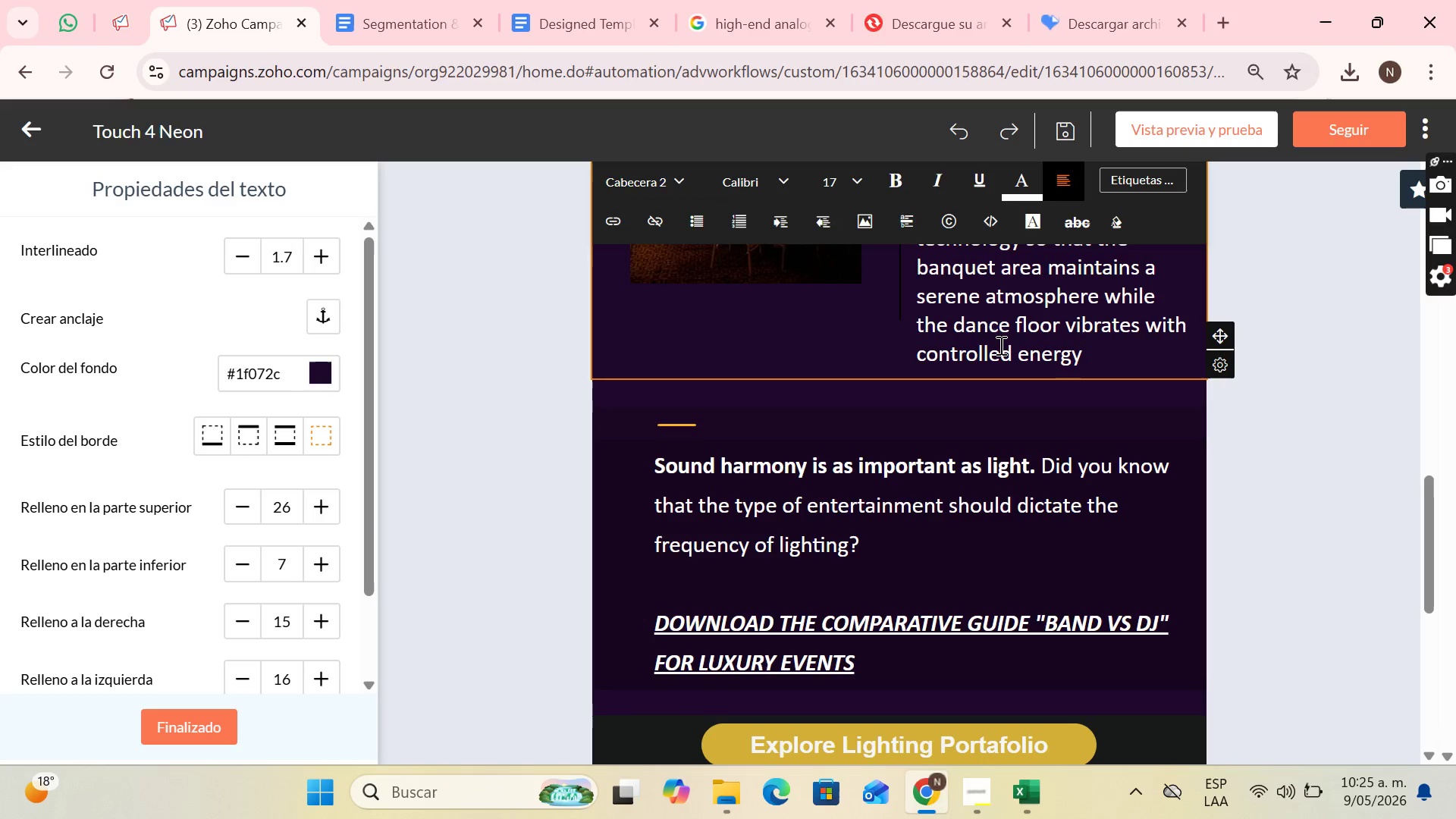 
wait(10.94)
 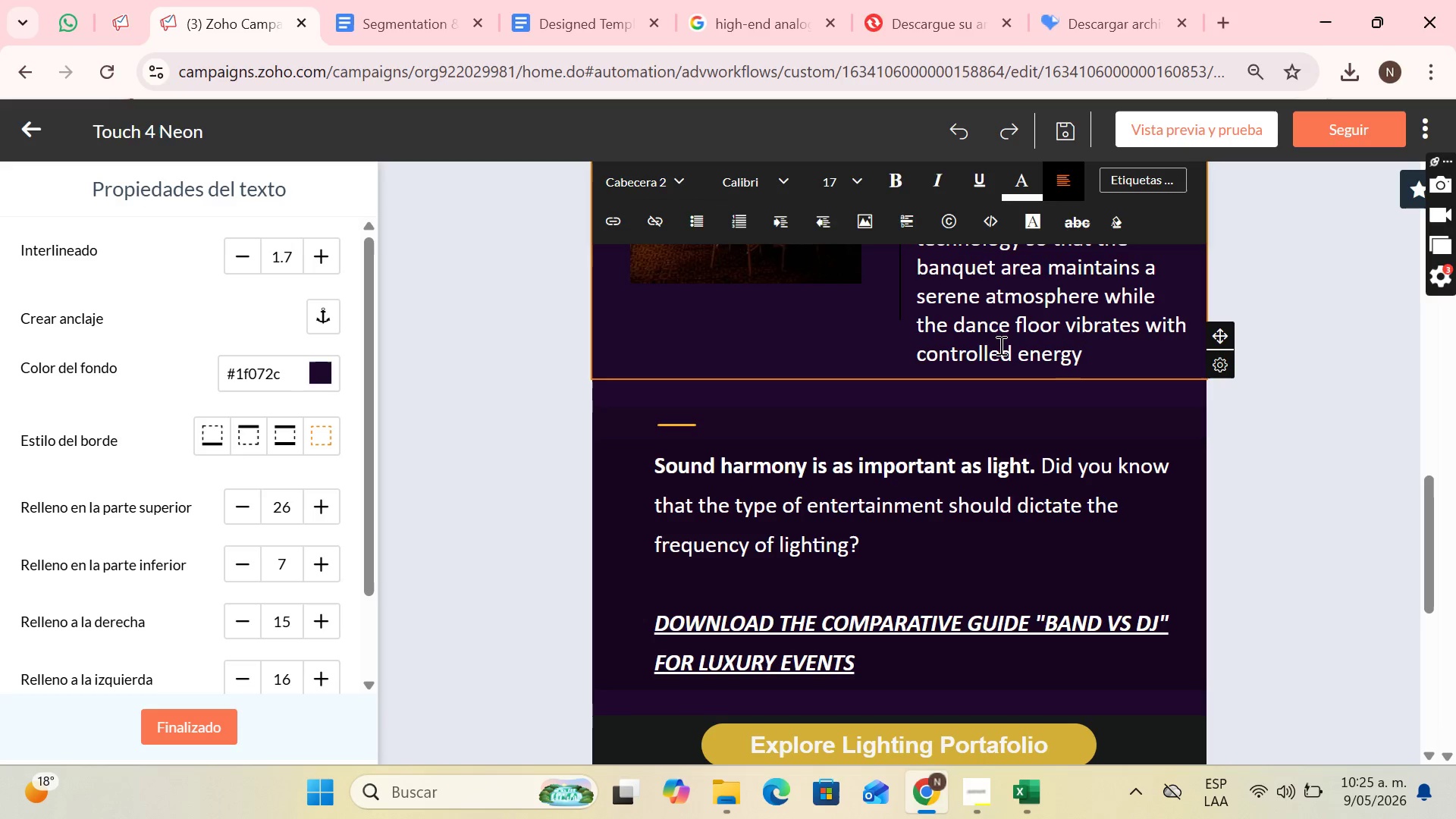 
scroll: coordinate [1171, 493], scroll_direction: down, amount: 2.0
 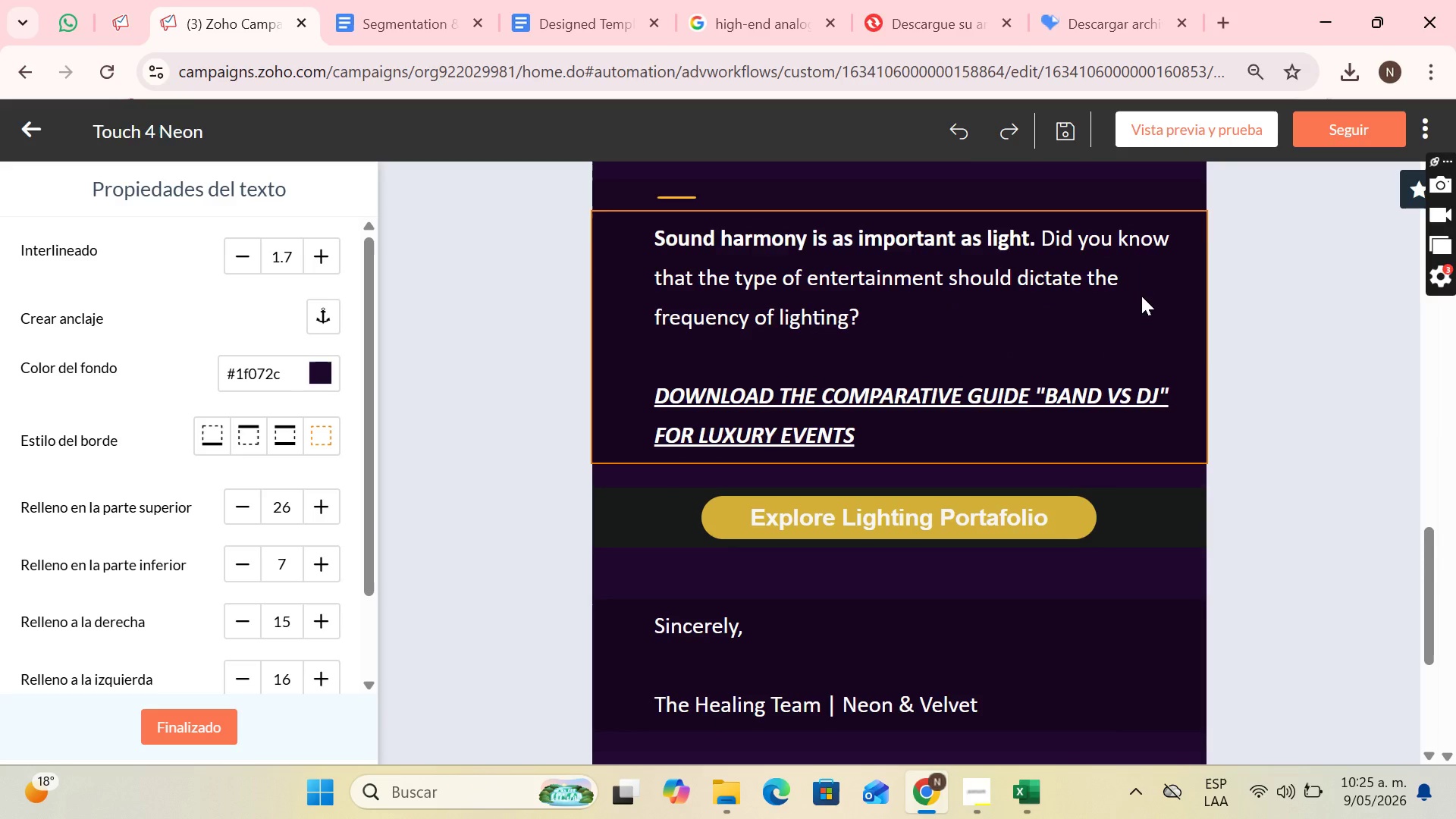 
left_click([1141, 296])
 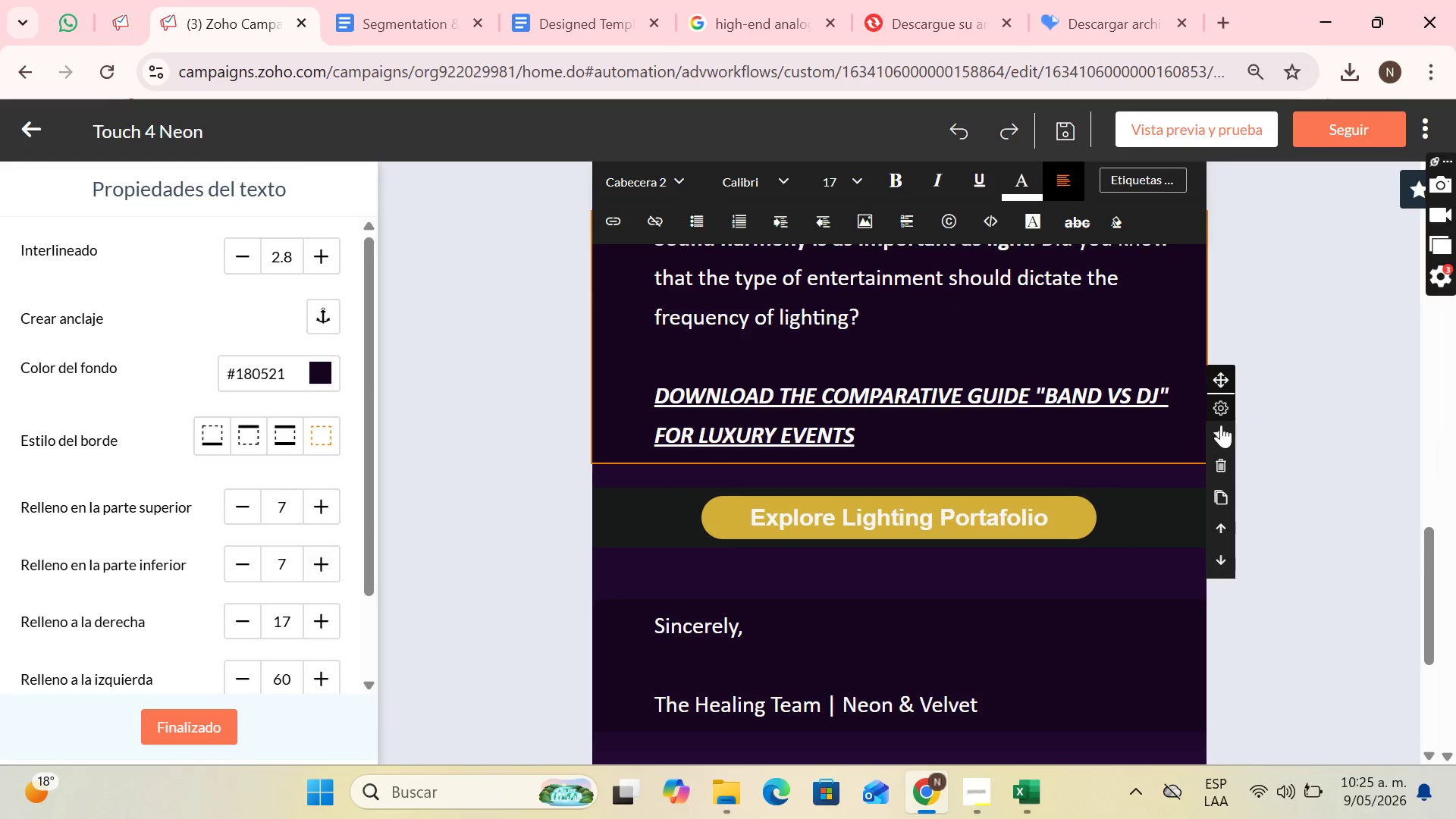 
left_click([1219, 460])
 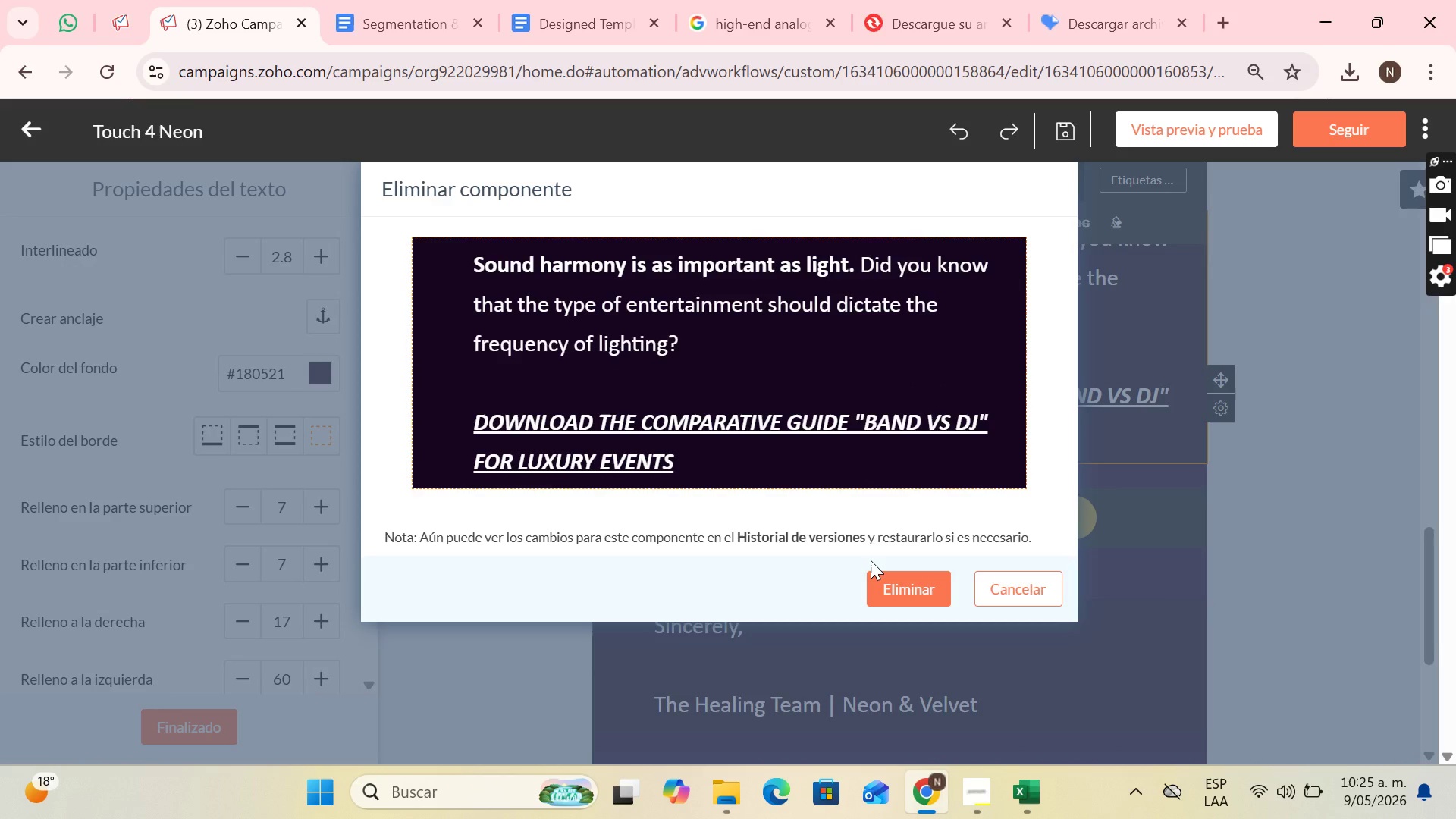 
left_click([888, 585])
 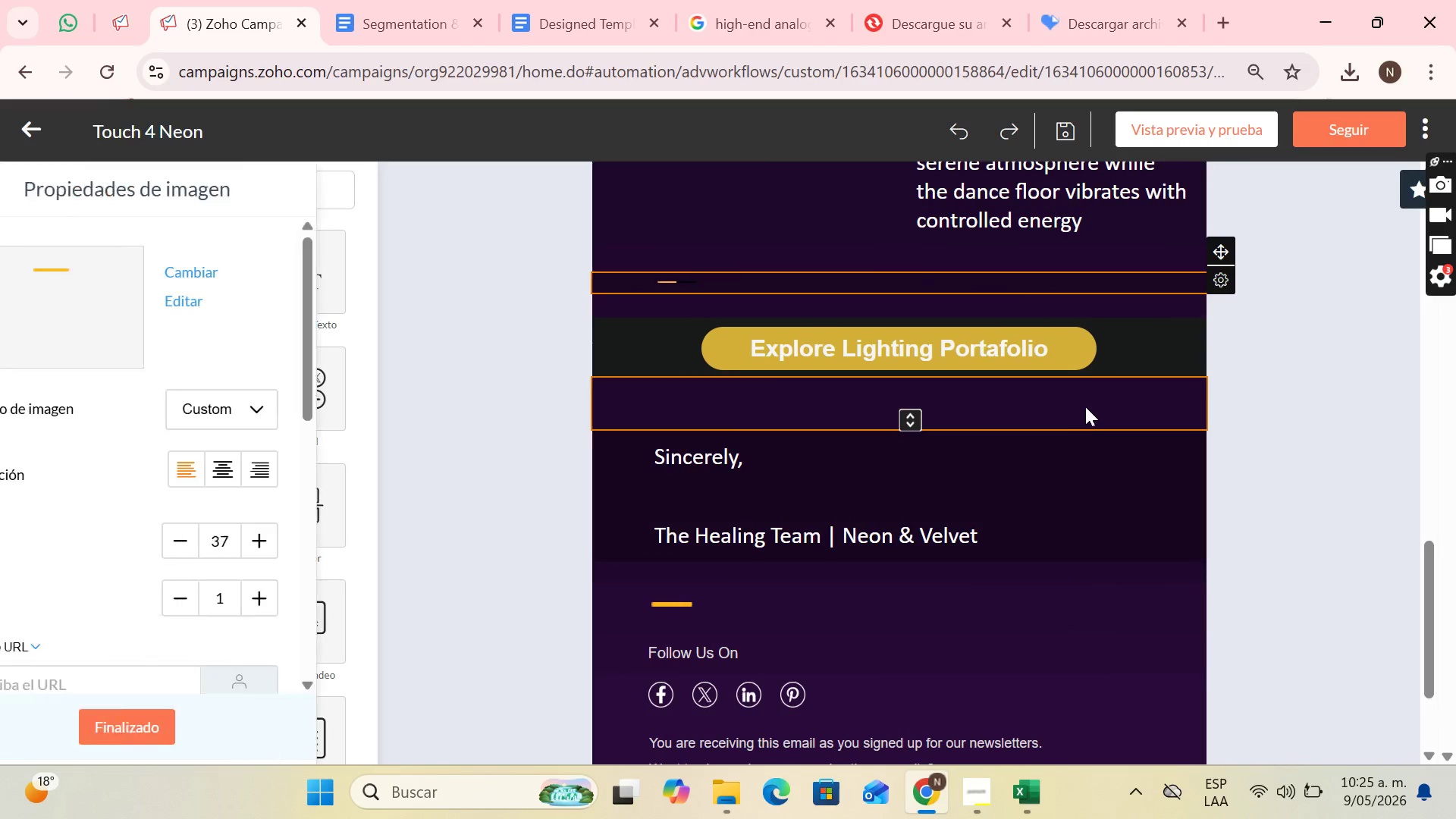 
scroll: coordinate [1095, 404], scroll_direction: up, amount: 1.0
 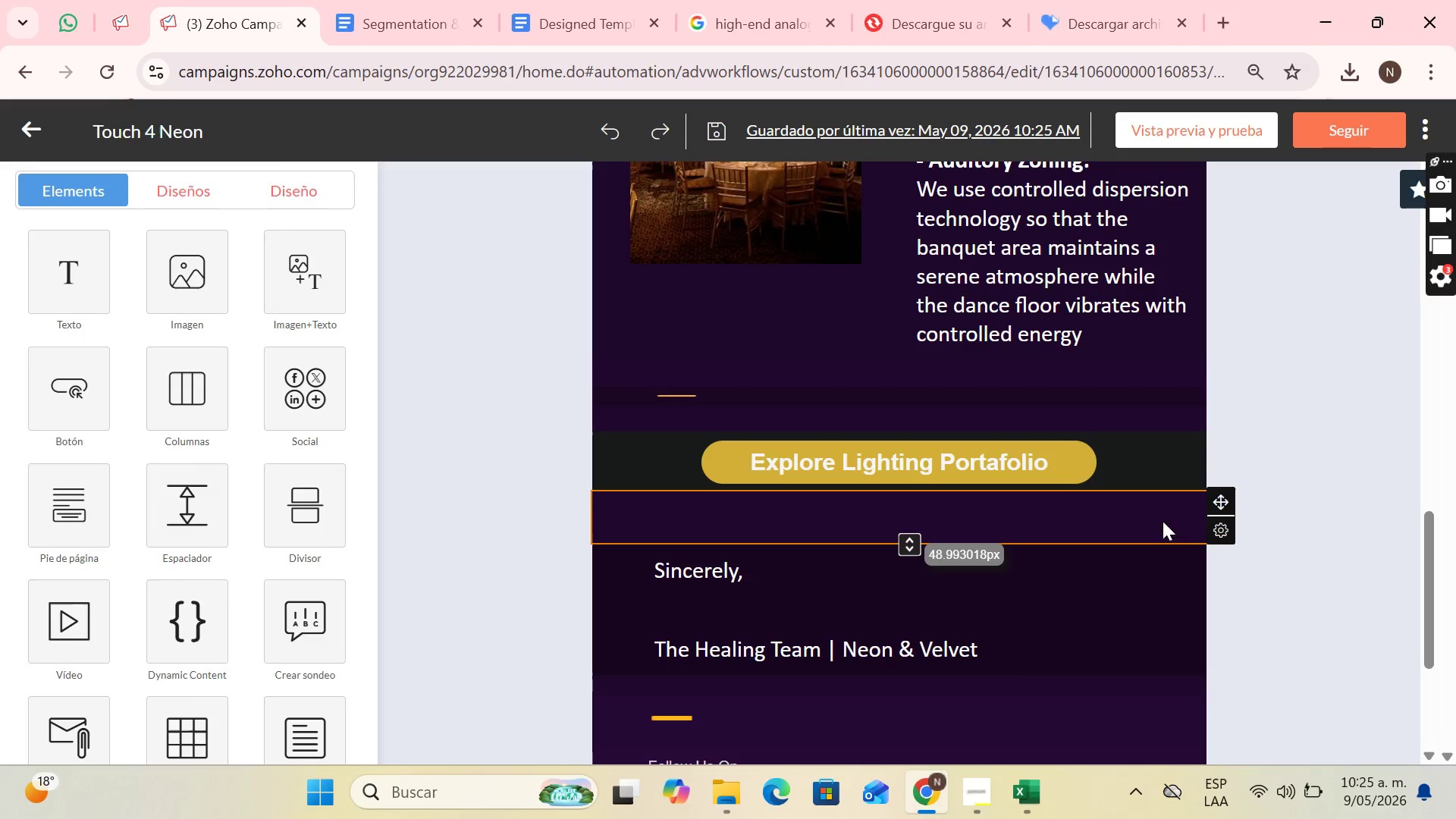 
left_click([1215, 584])
 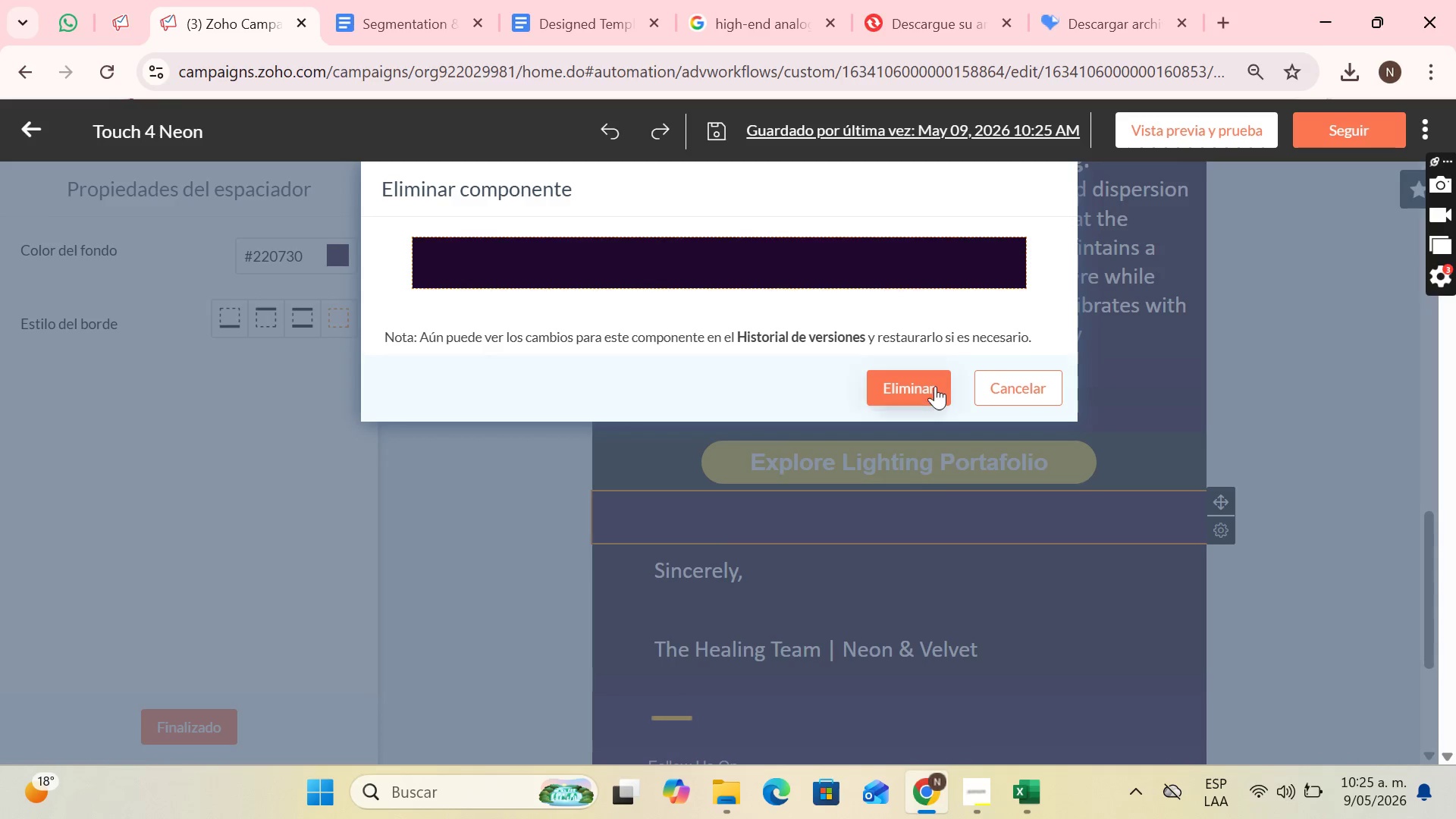 
left_click([934, 385])
 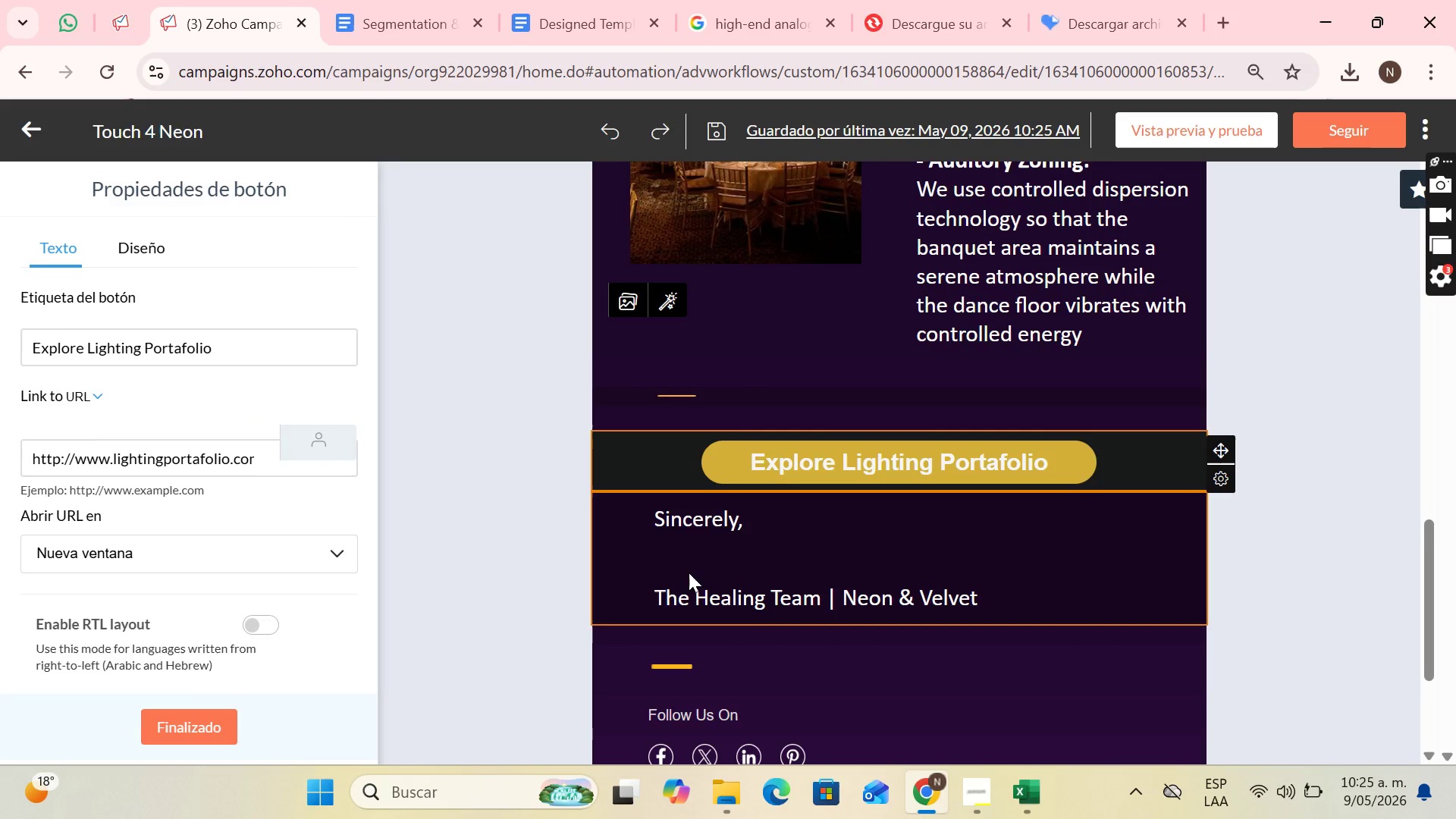 
wait(13.39)
 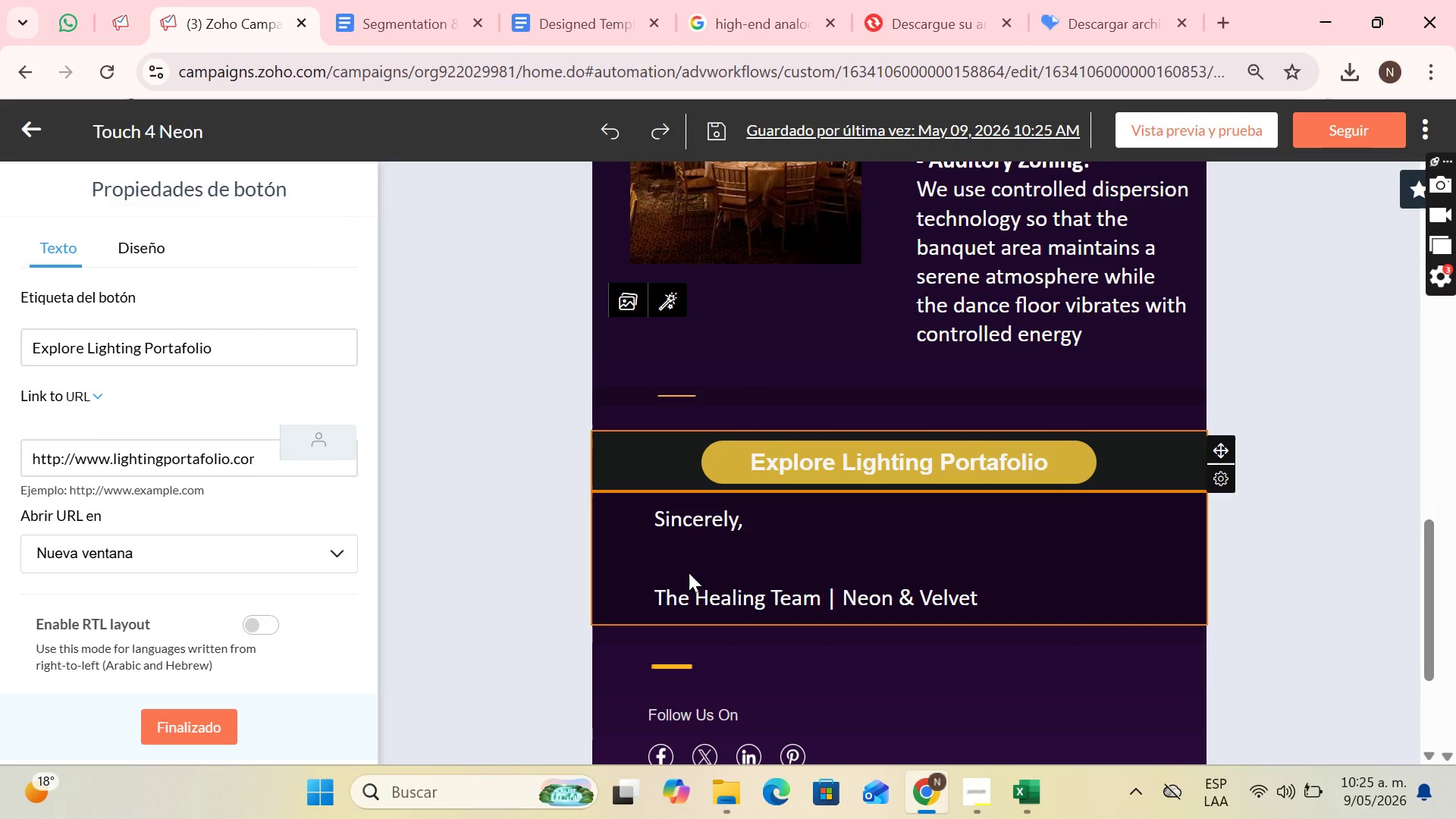 
left_click_drag(start_coordinate=[657, 515], to_coordinate=[663, 517])
 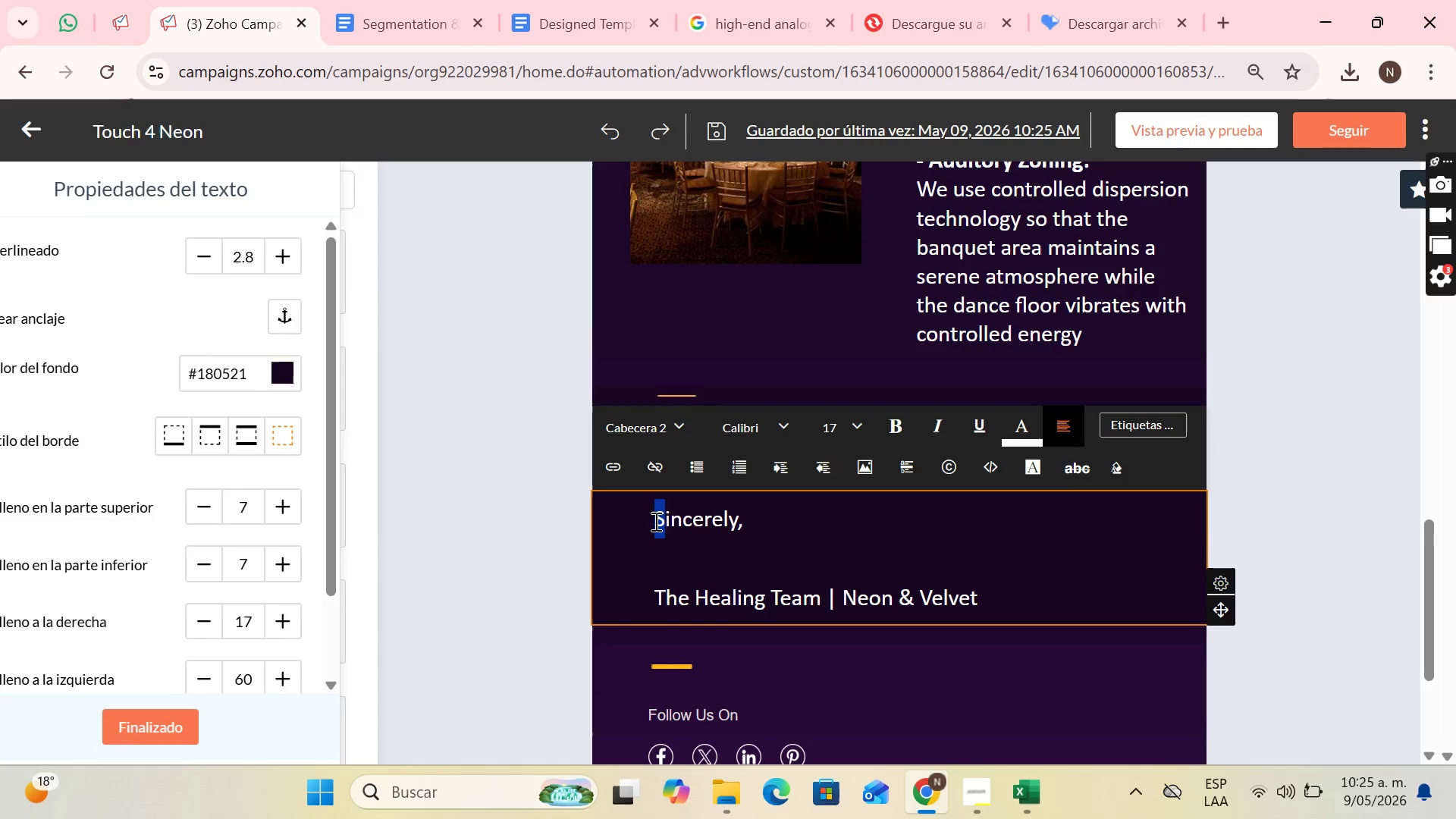 
key(ArrowLeft)
 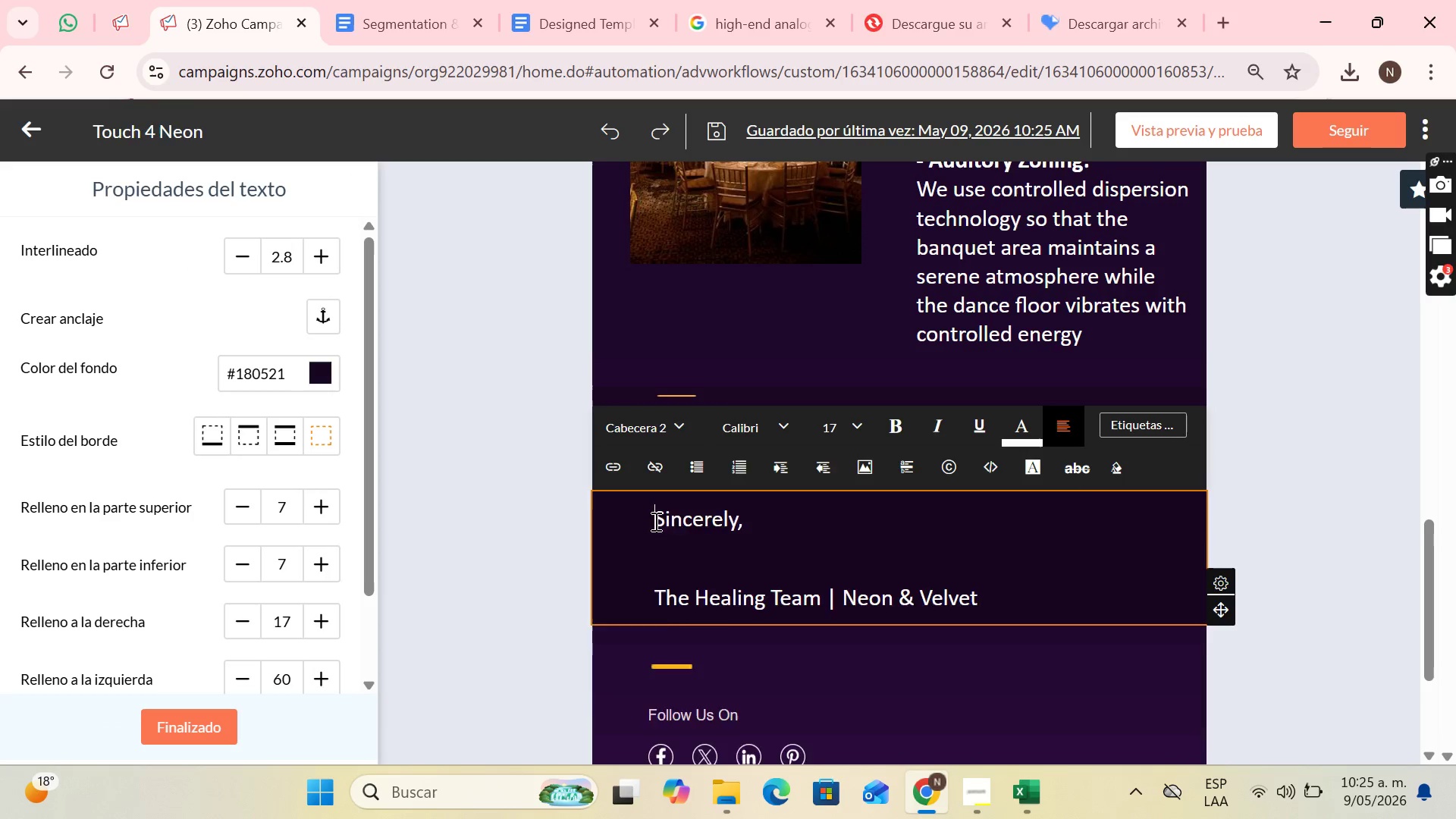 
key(Enter)
 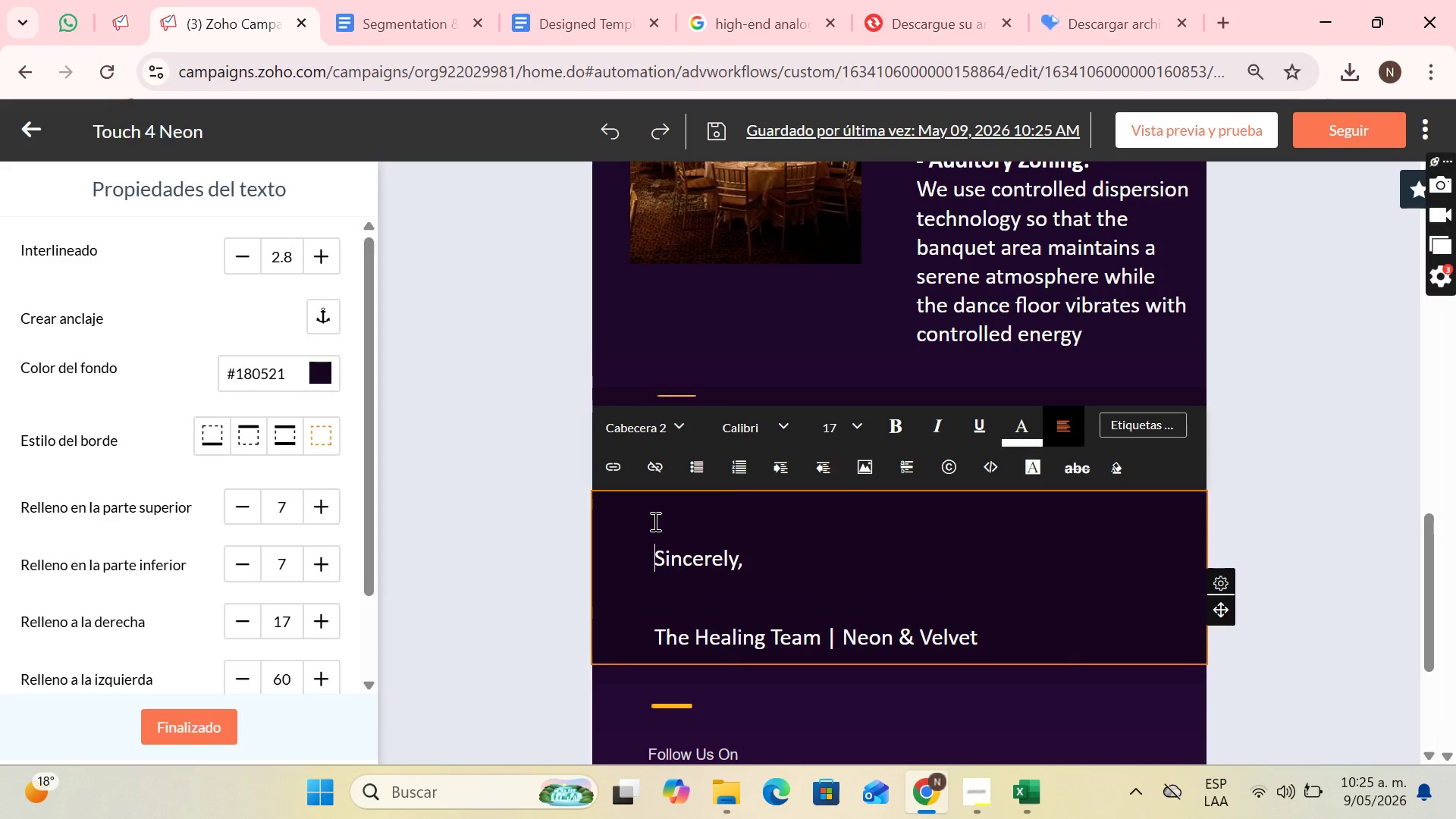 
key(Enter)
 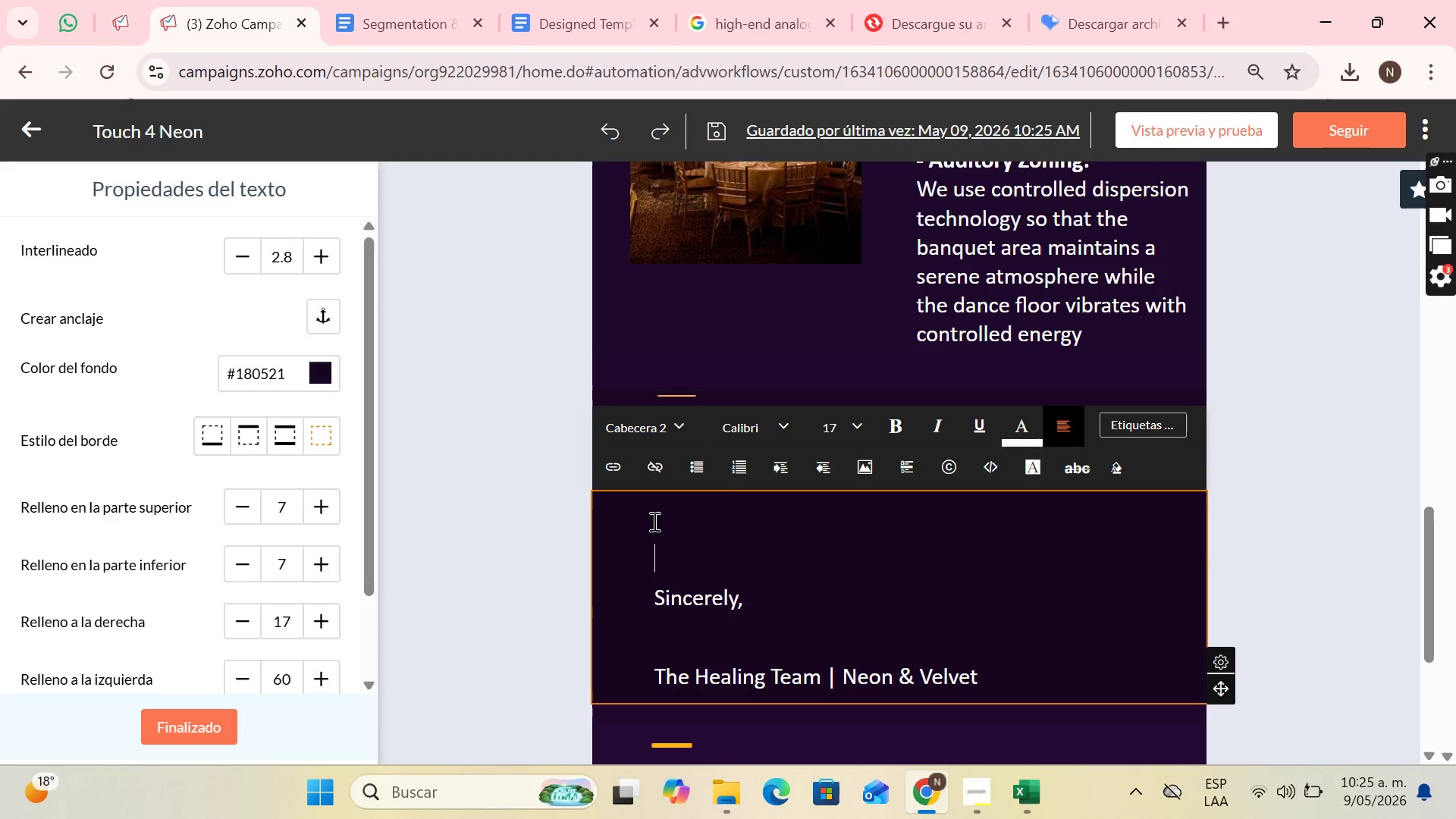 
key(ArrowUp)
 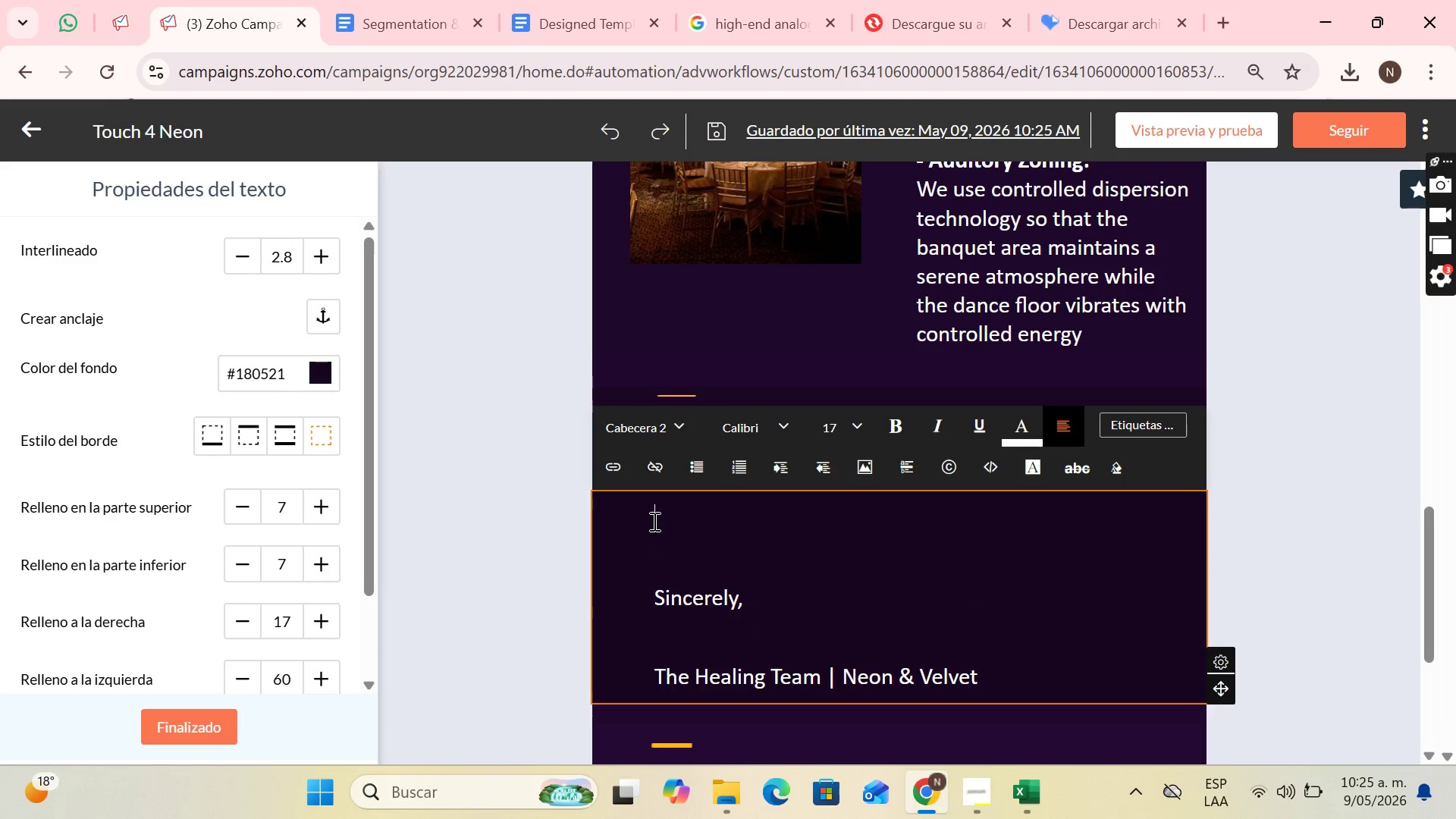 
key(ArrowUp)
 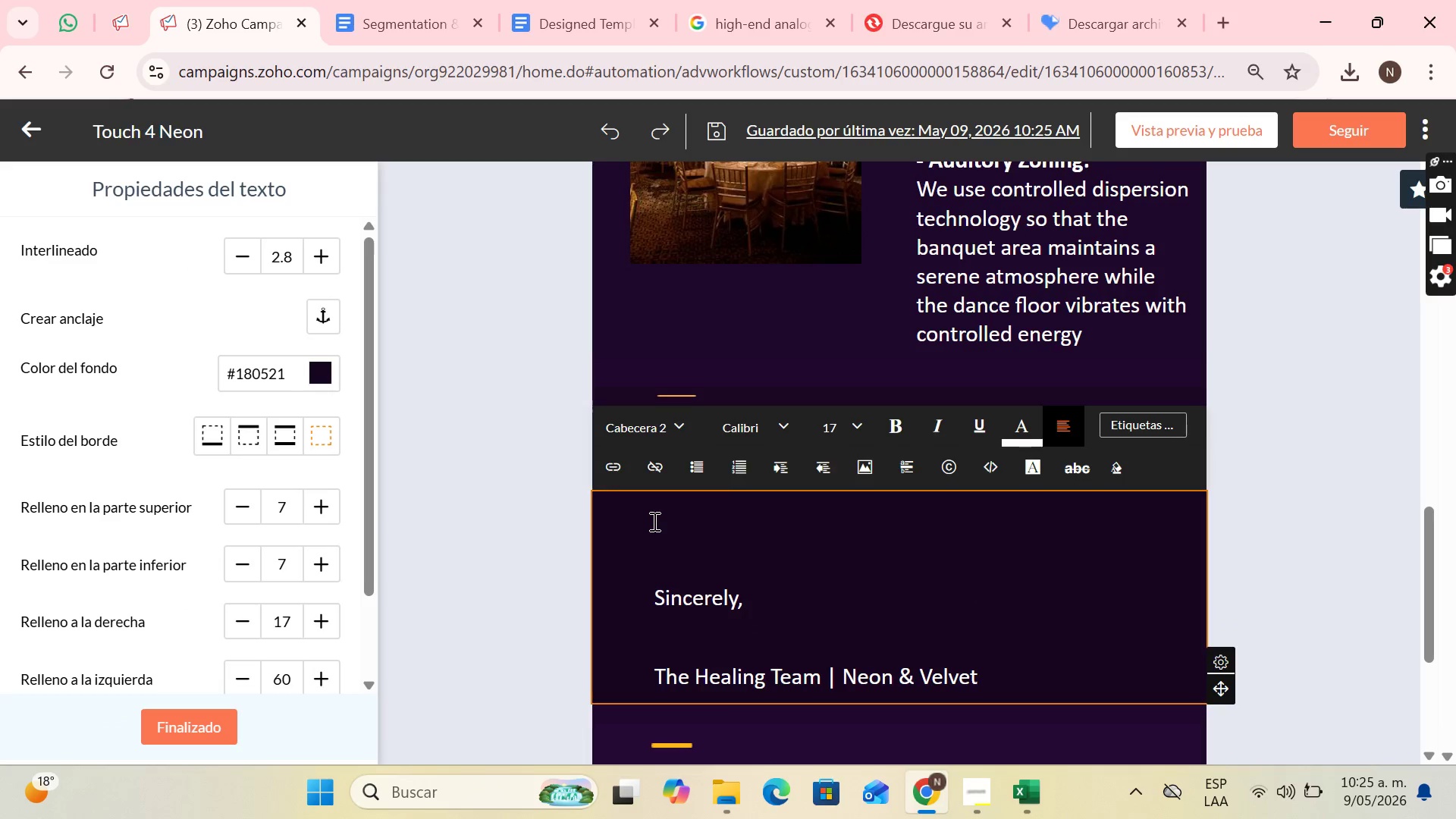 
type(See you in Lesson 05, dond)
key(Backspace)
key(Backspace)
key(Backspace)
key(Backspace)
type(where we will discover the science behind the cimax )
key(Backspace)
key(Backspace)
key(Backspace)
key(Backspace)
key(Backspace)
type(limax of the event)
 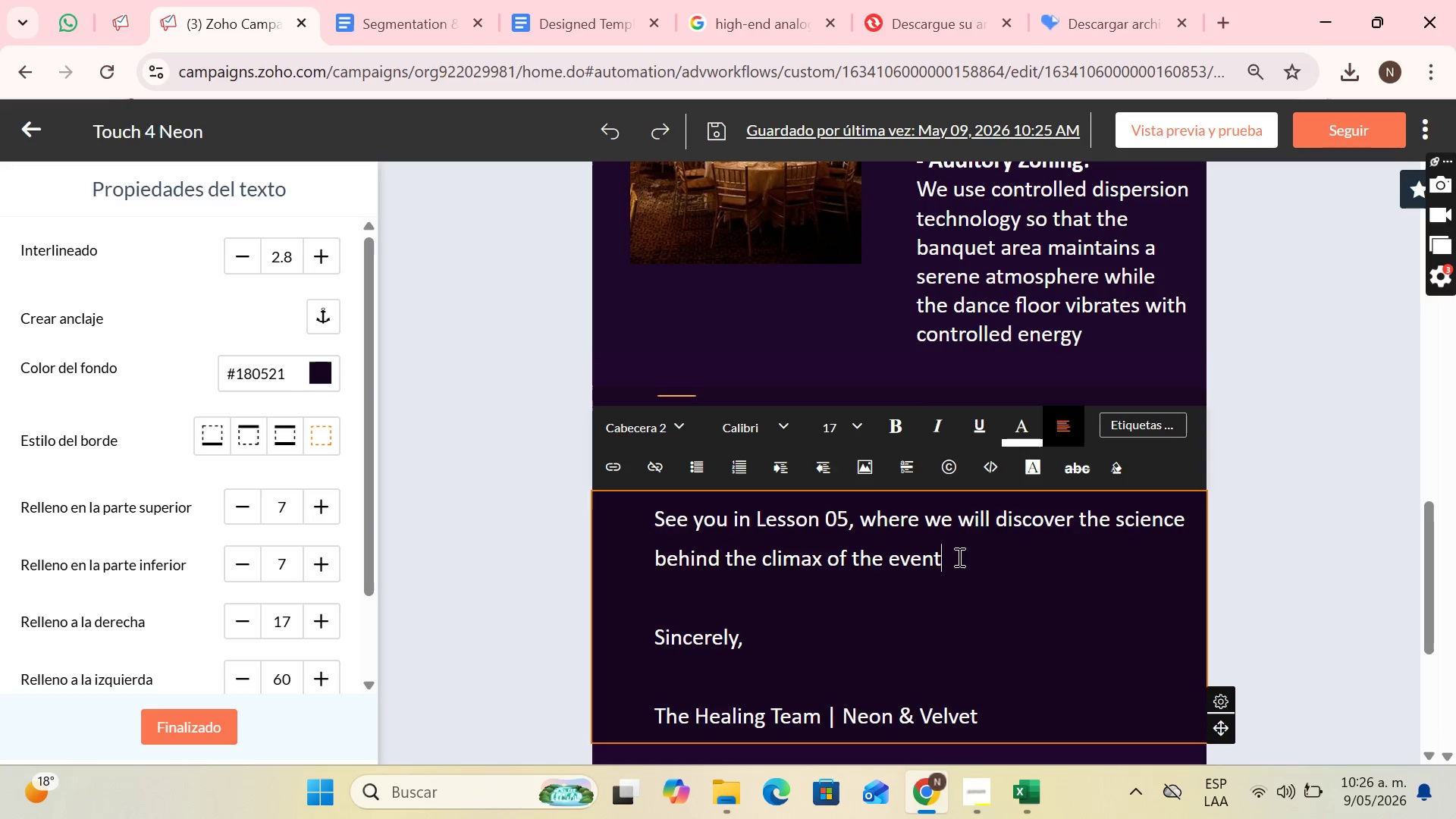 
left_click([858, 305])
 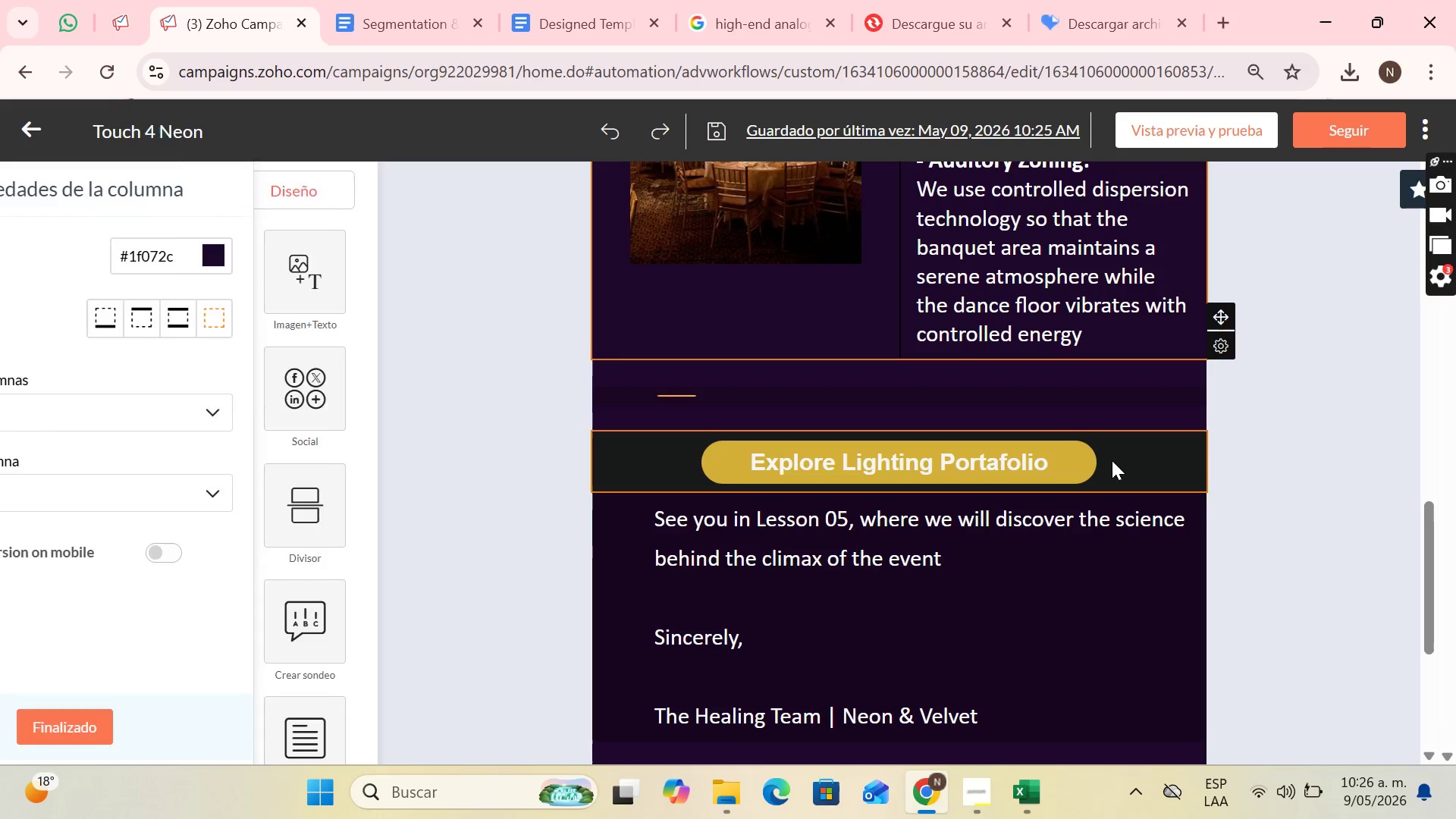 
left_click([1112, 460])
 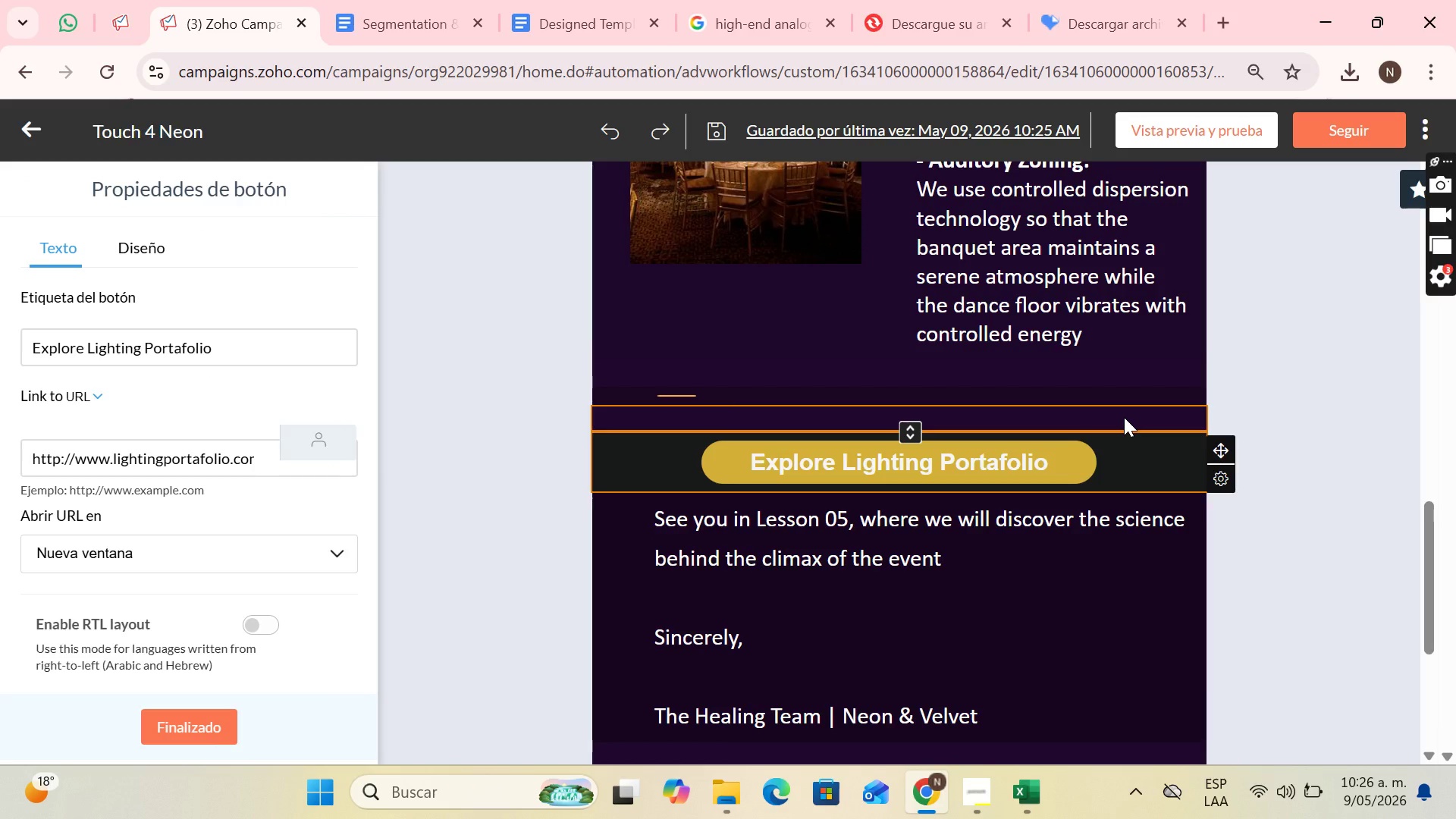 
wait(10.69)
 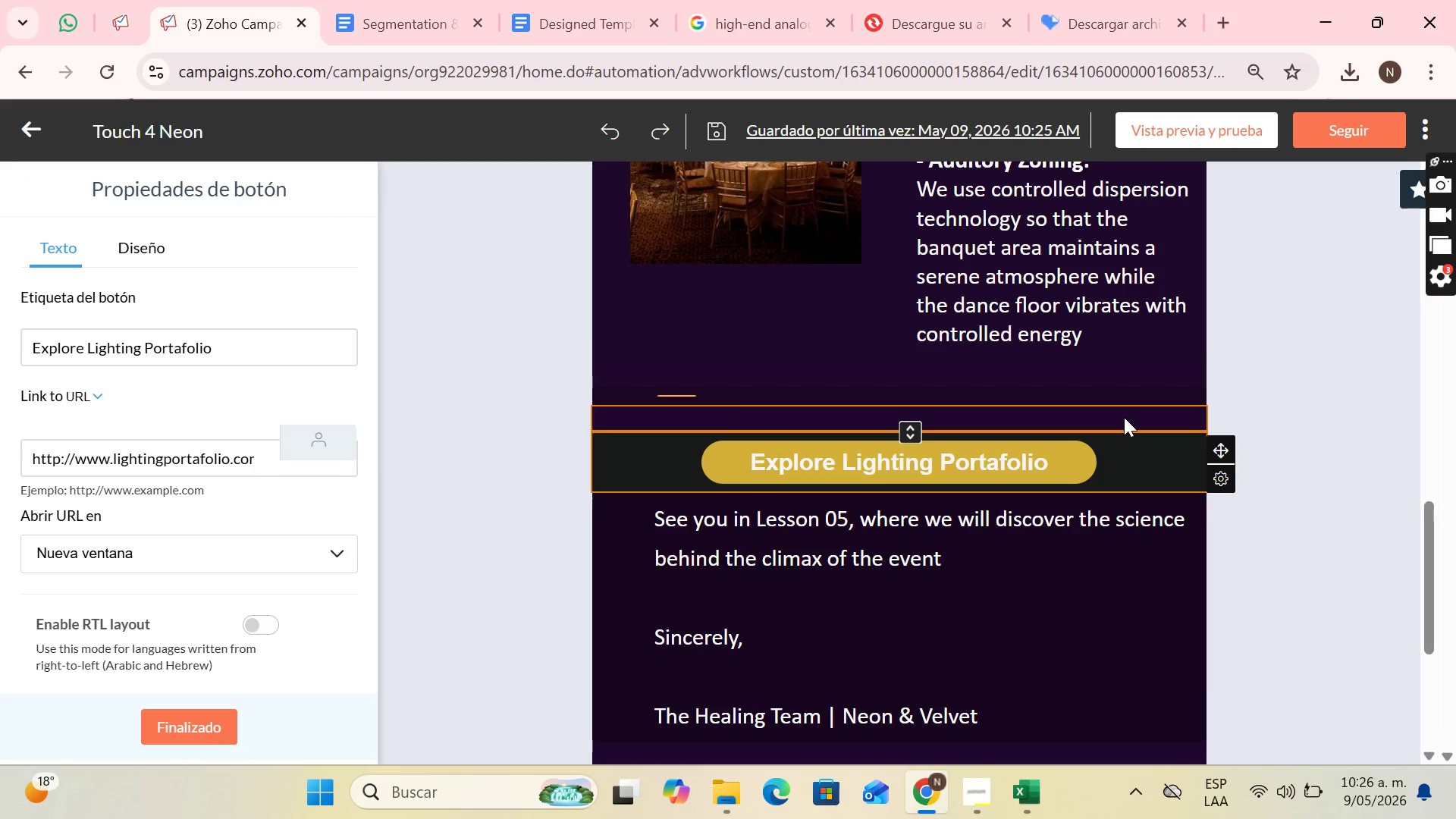 
left_click([325, 340])
 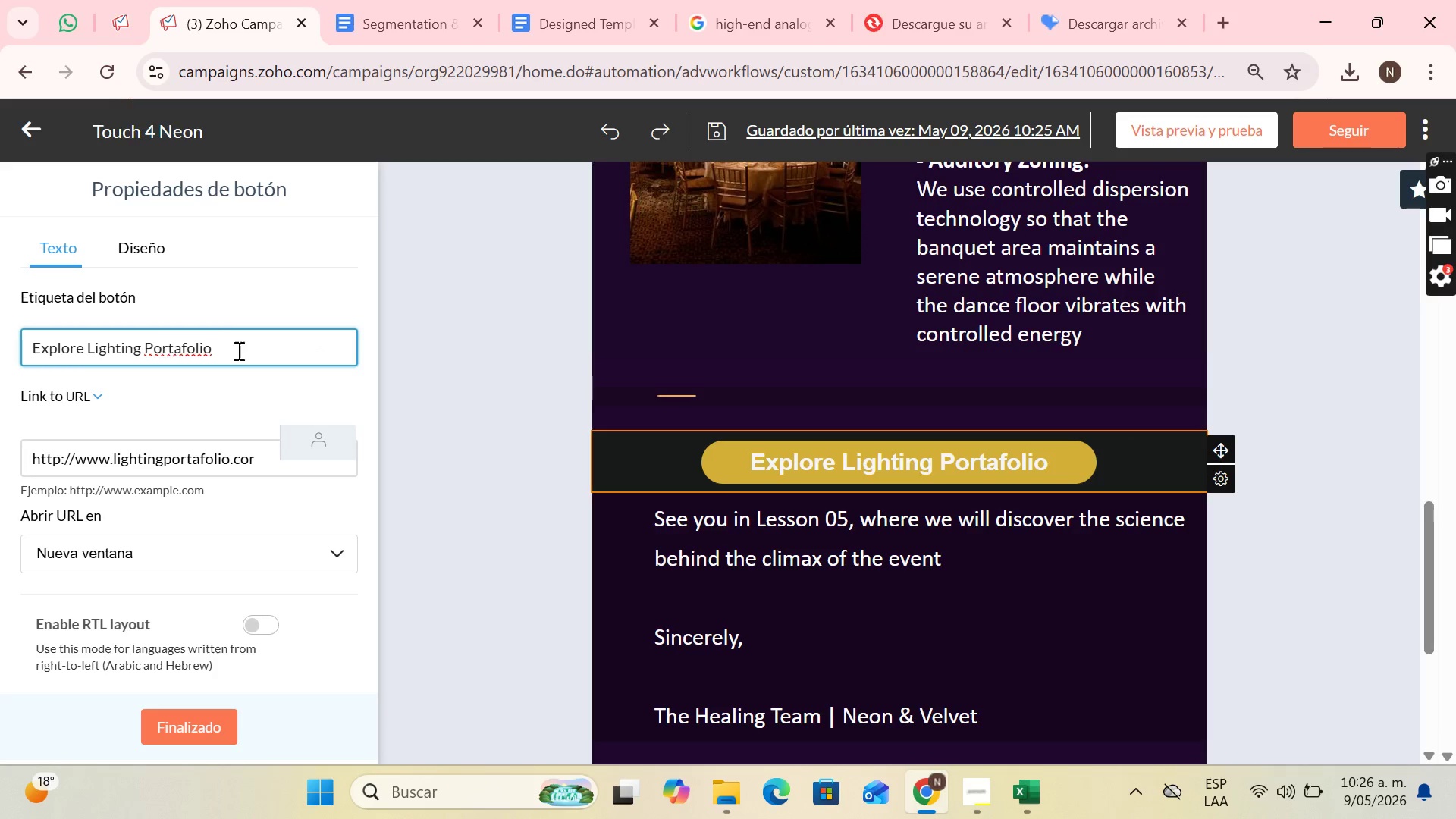 
left_click_drag(start_coordinate=[245, 352], to_coordinate=[89, 345])
 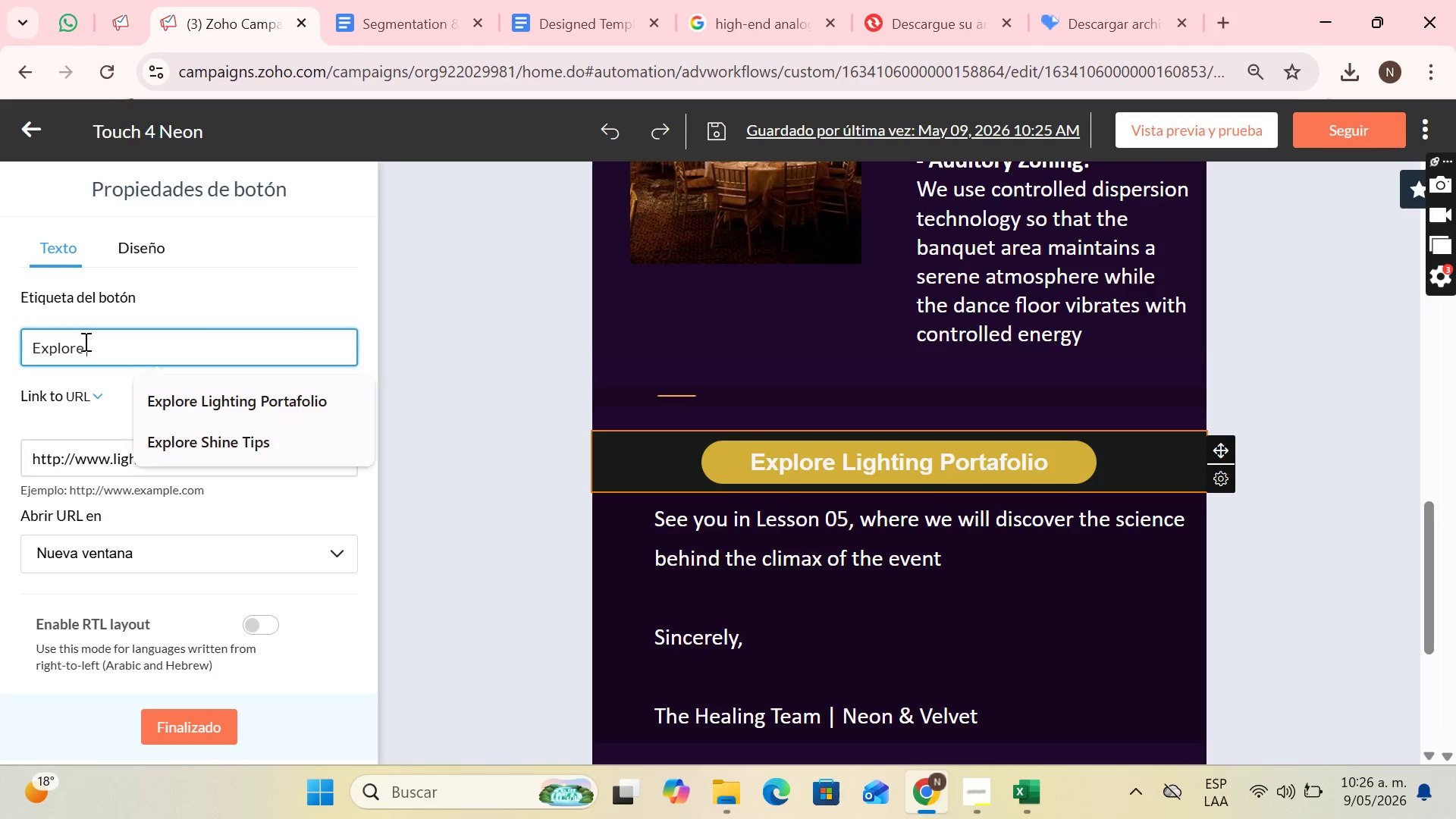 
key(Backspace)
type(Our Sound Healing)
 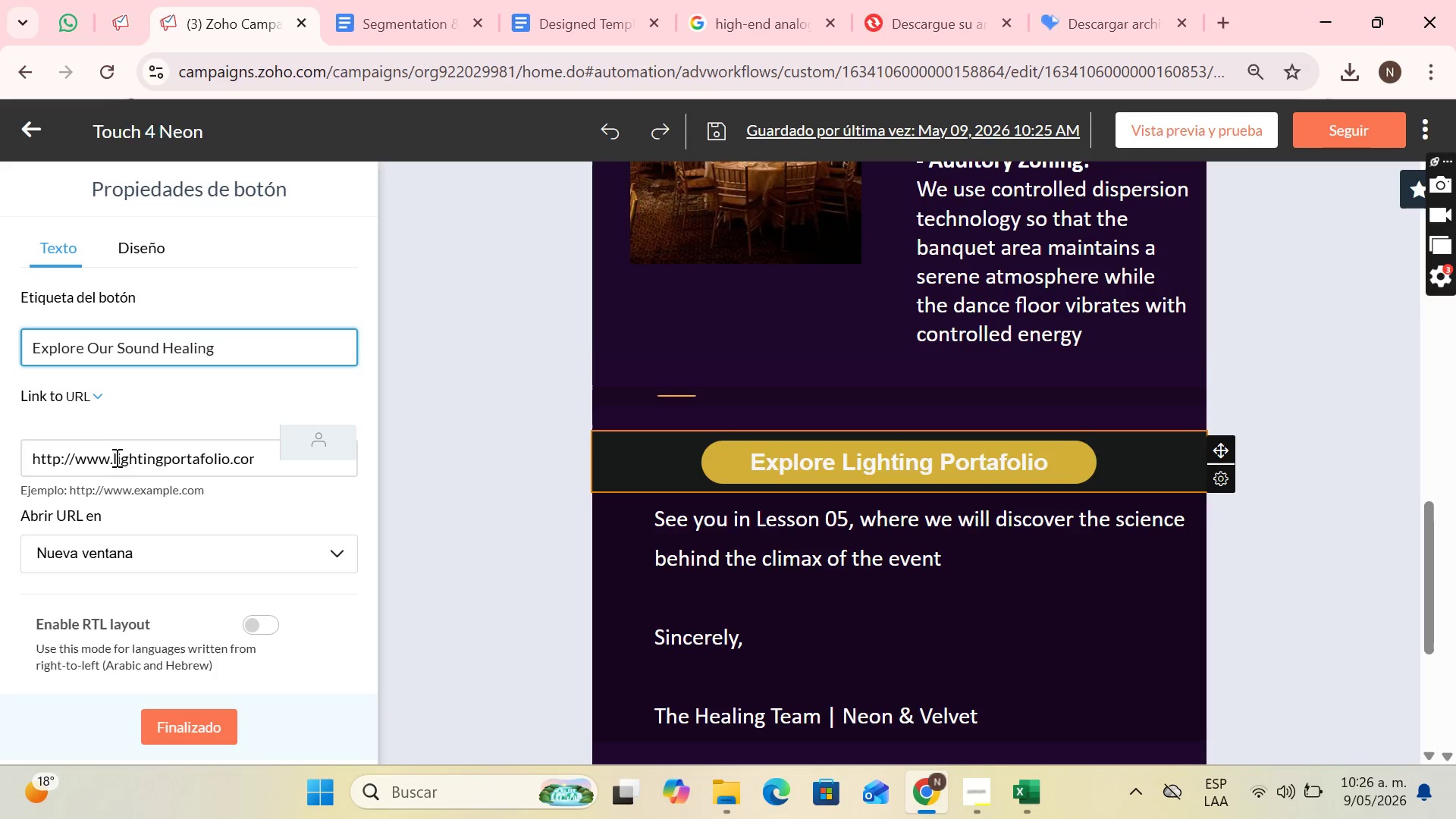 
left_click_drag(start_coordinate=[111, 456], to_coordinate=[228, 464])
 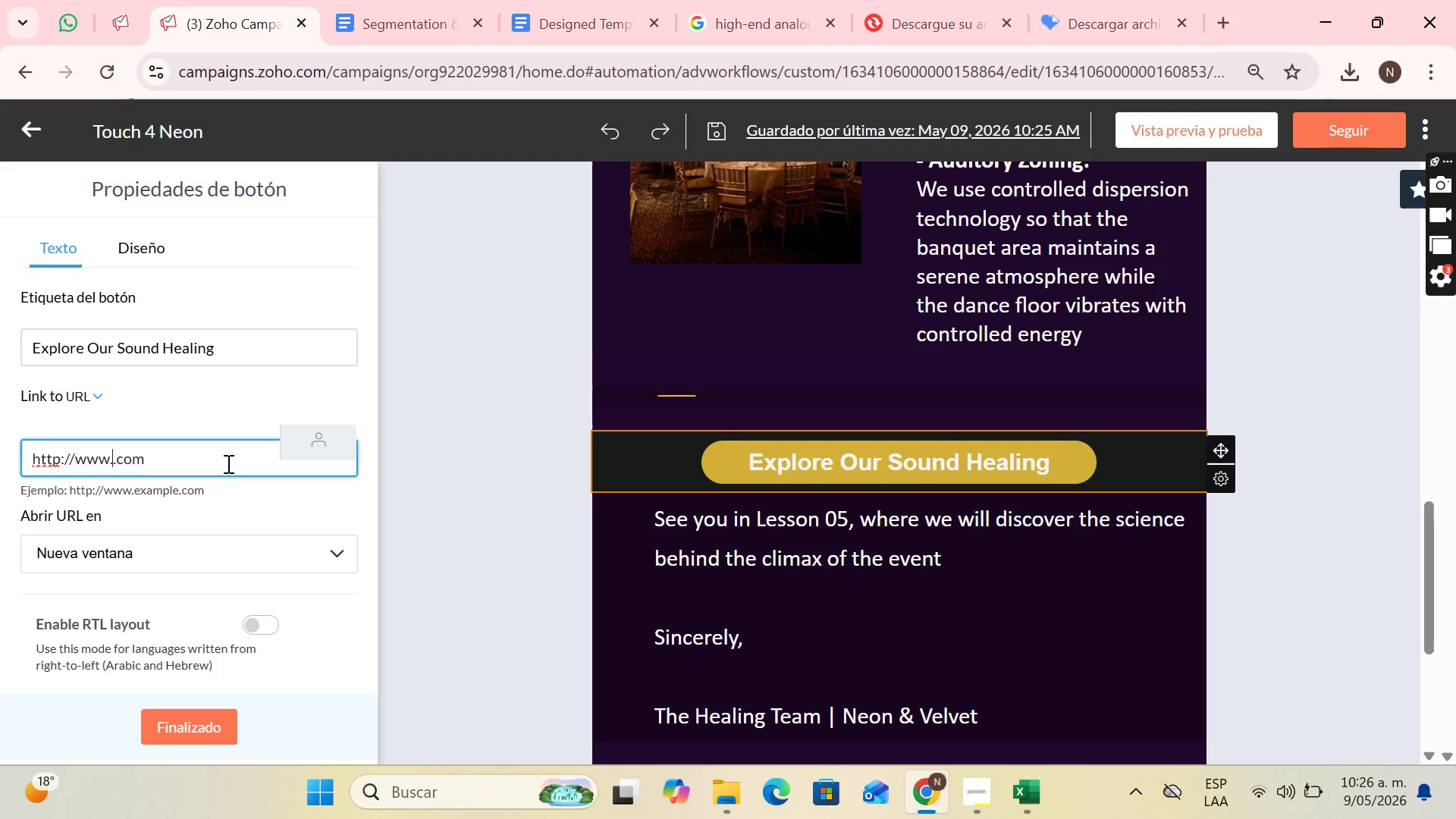 
key(Backspace)
type(soun)
 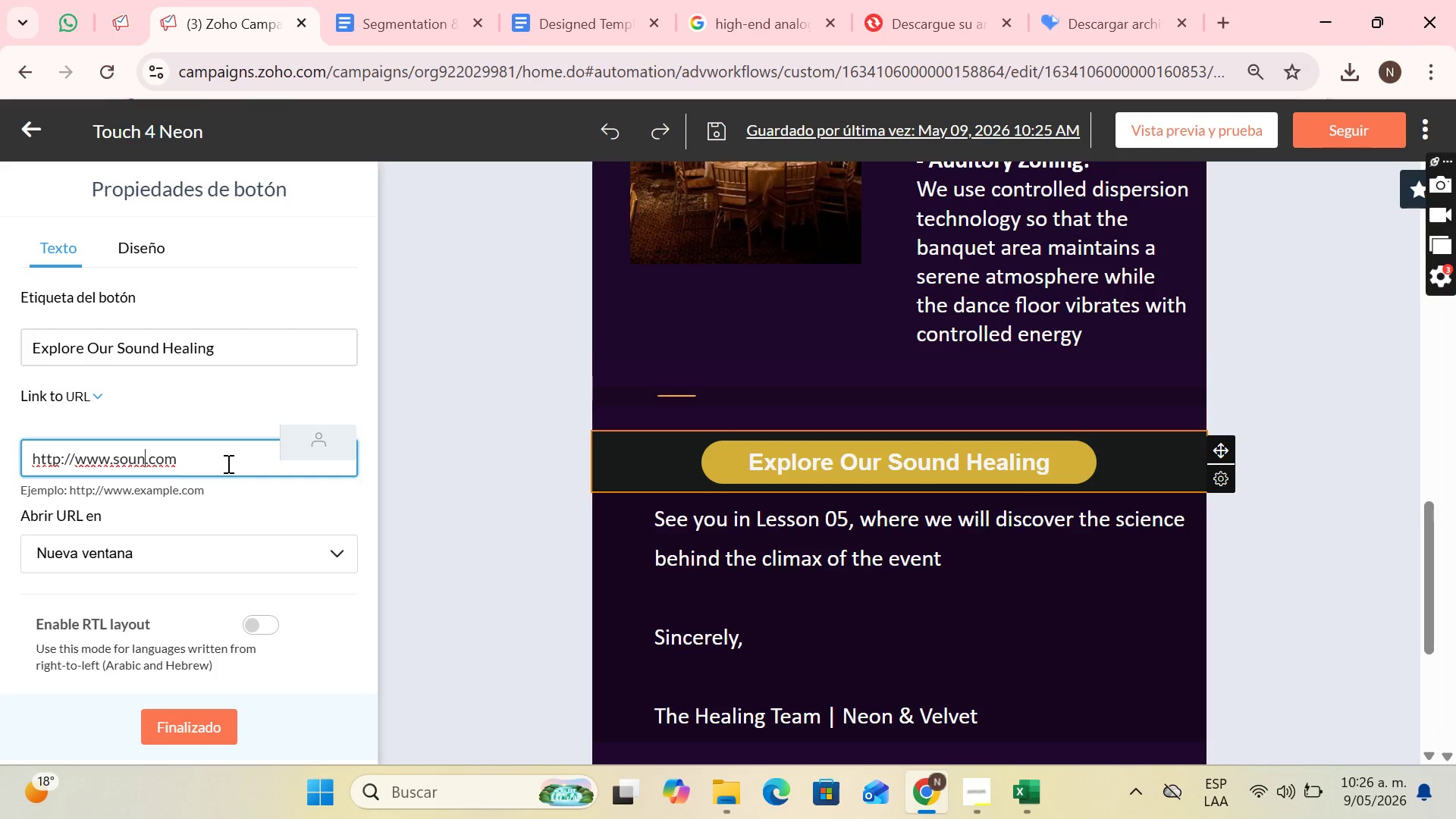 
type(dhealing)
 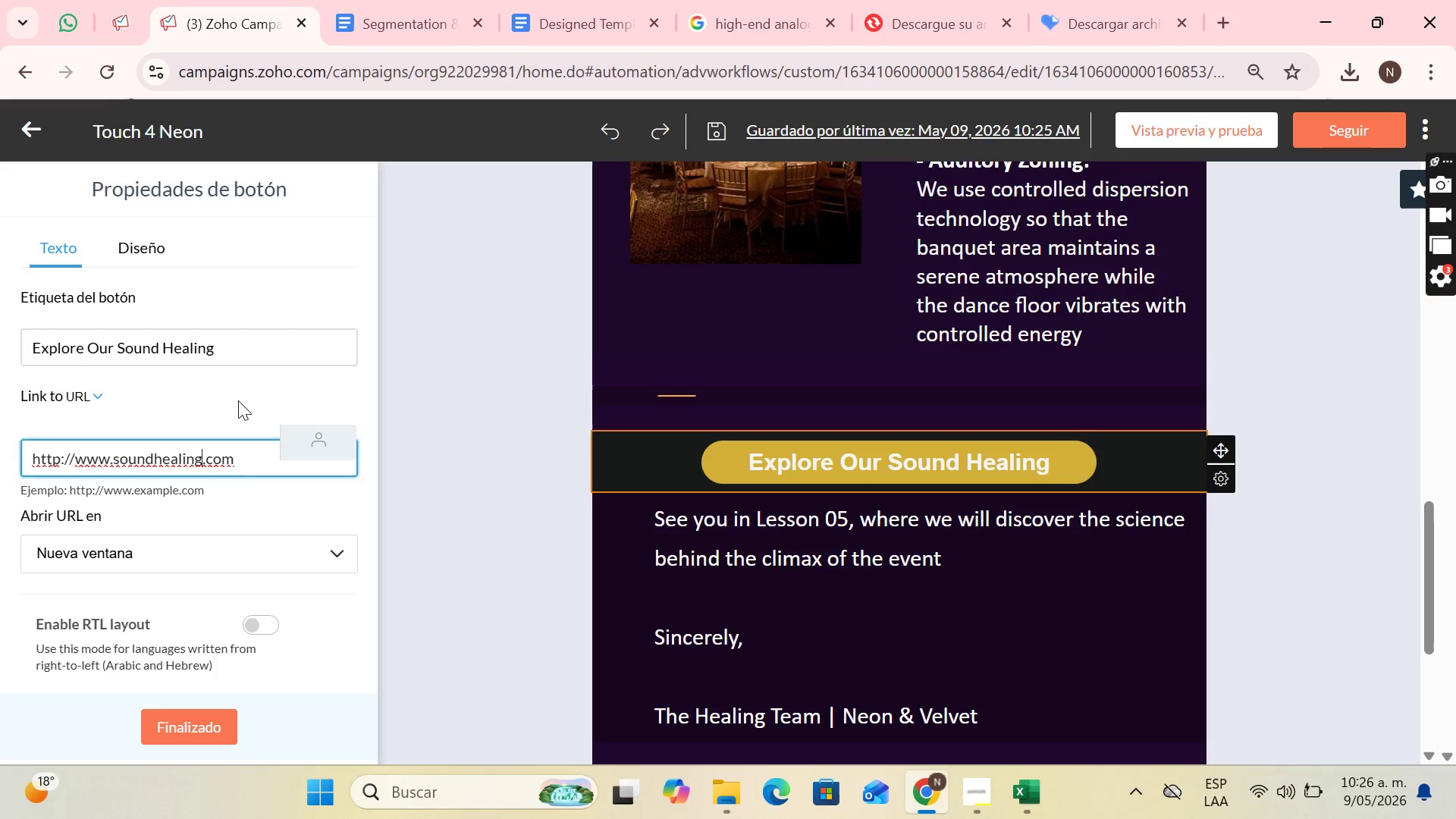 
scroll: coordinate [239, 604], scroll_direction: down, amount: 3.0
 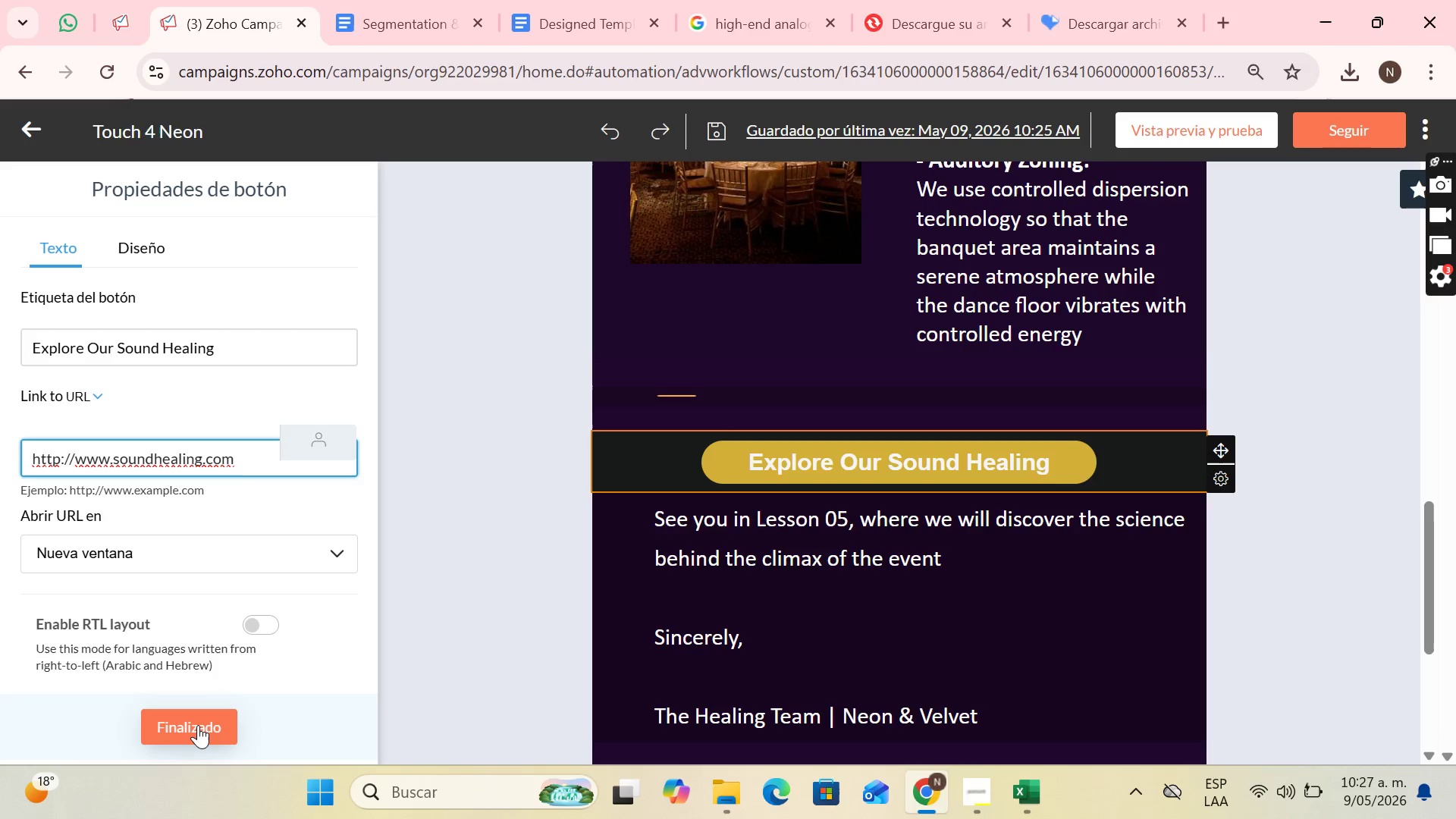 
left_click([198, 725])
 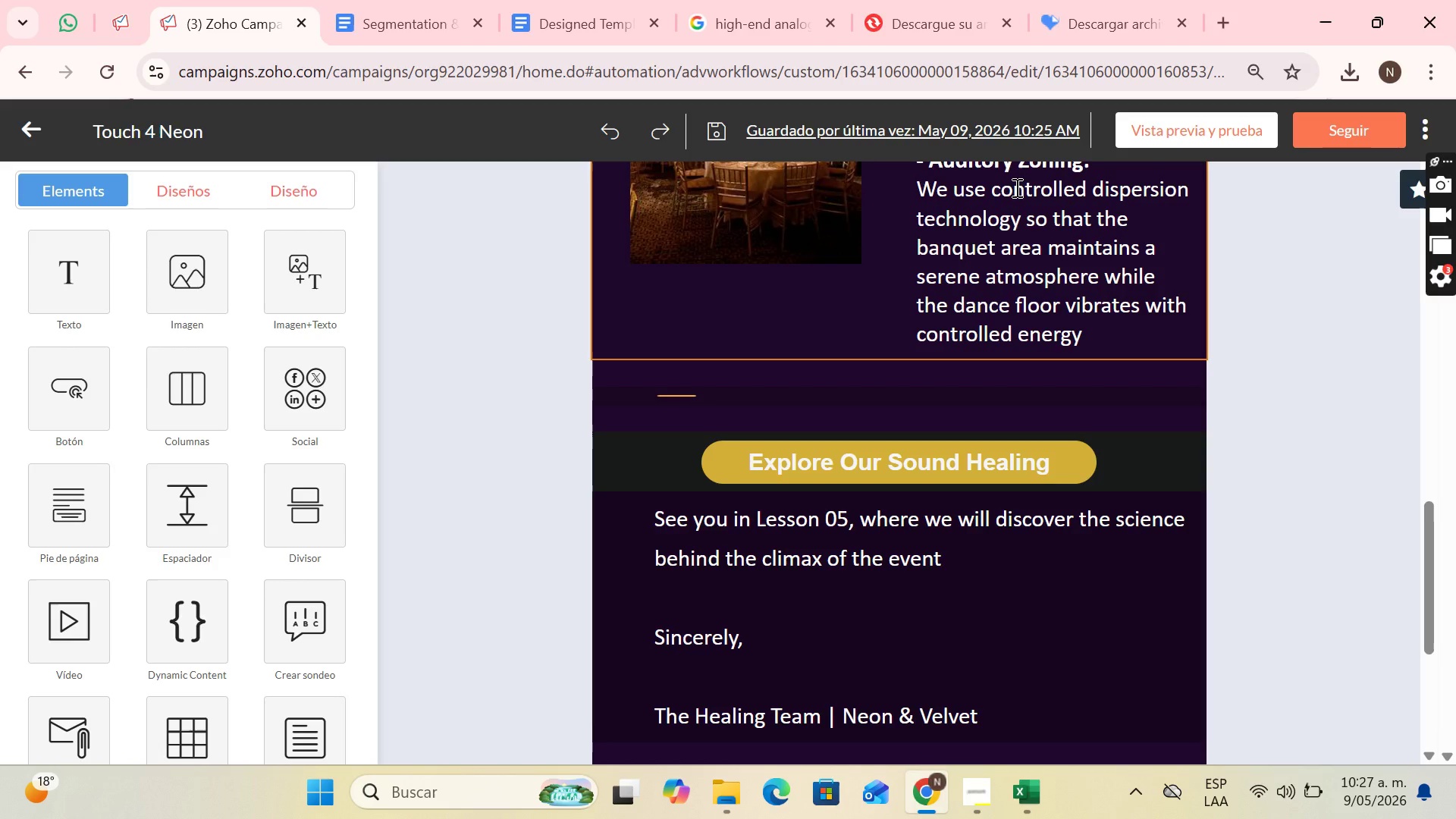 
wait(28.47)
 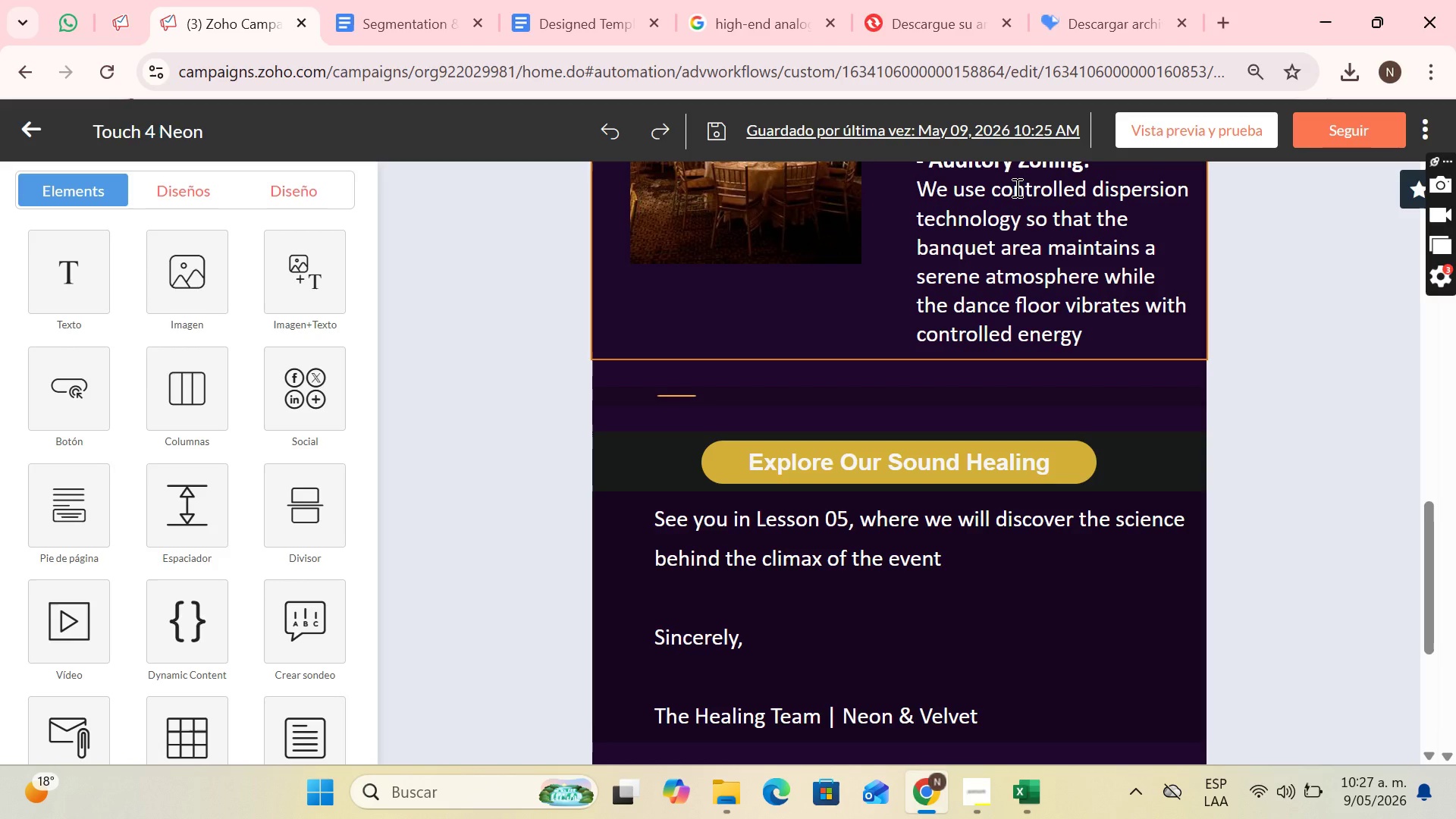 
scroll: coordinate [899, 375], scroll_direction: up, amount: 13.0
 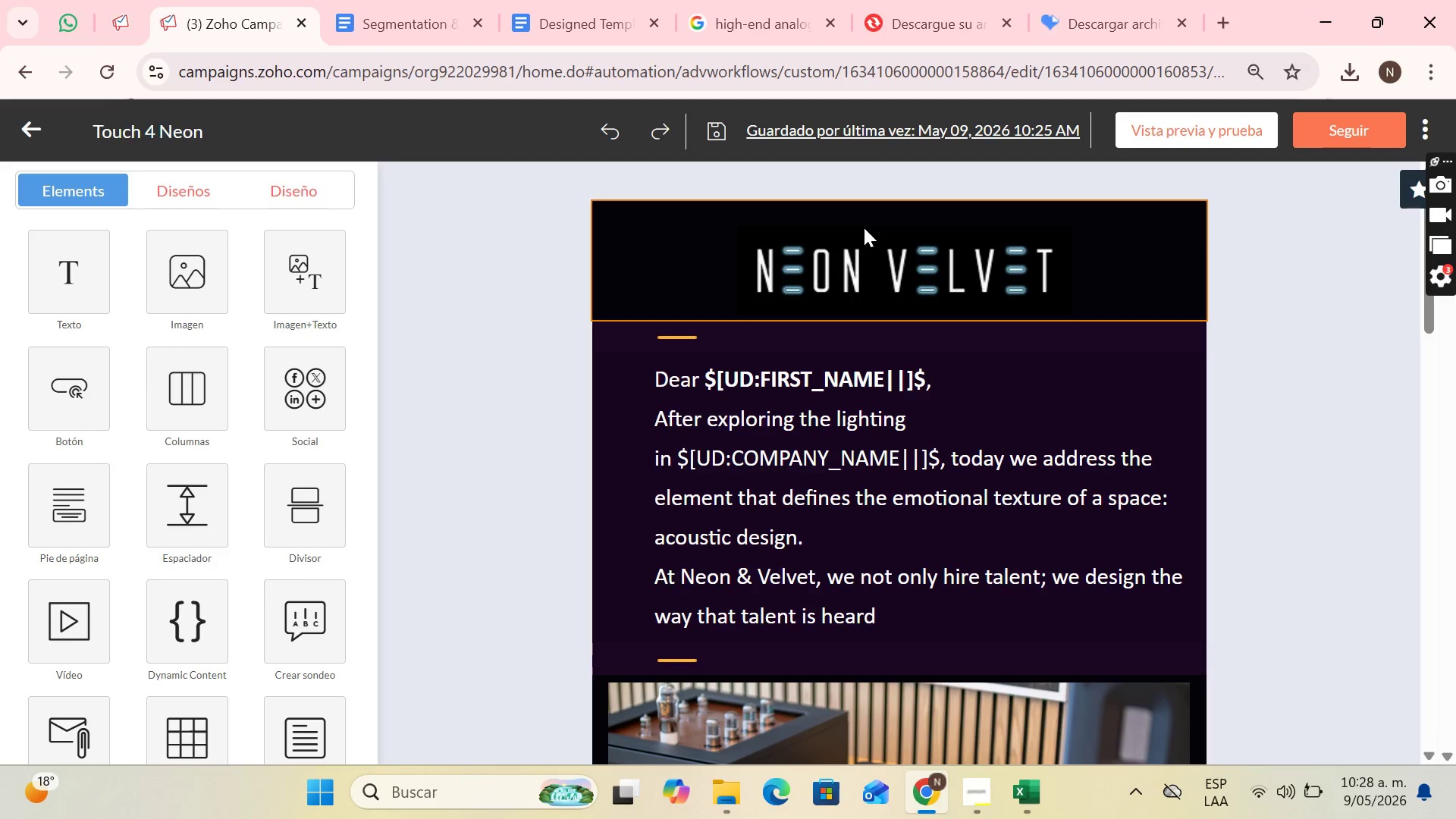 
wait(50.43)
 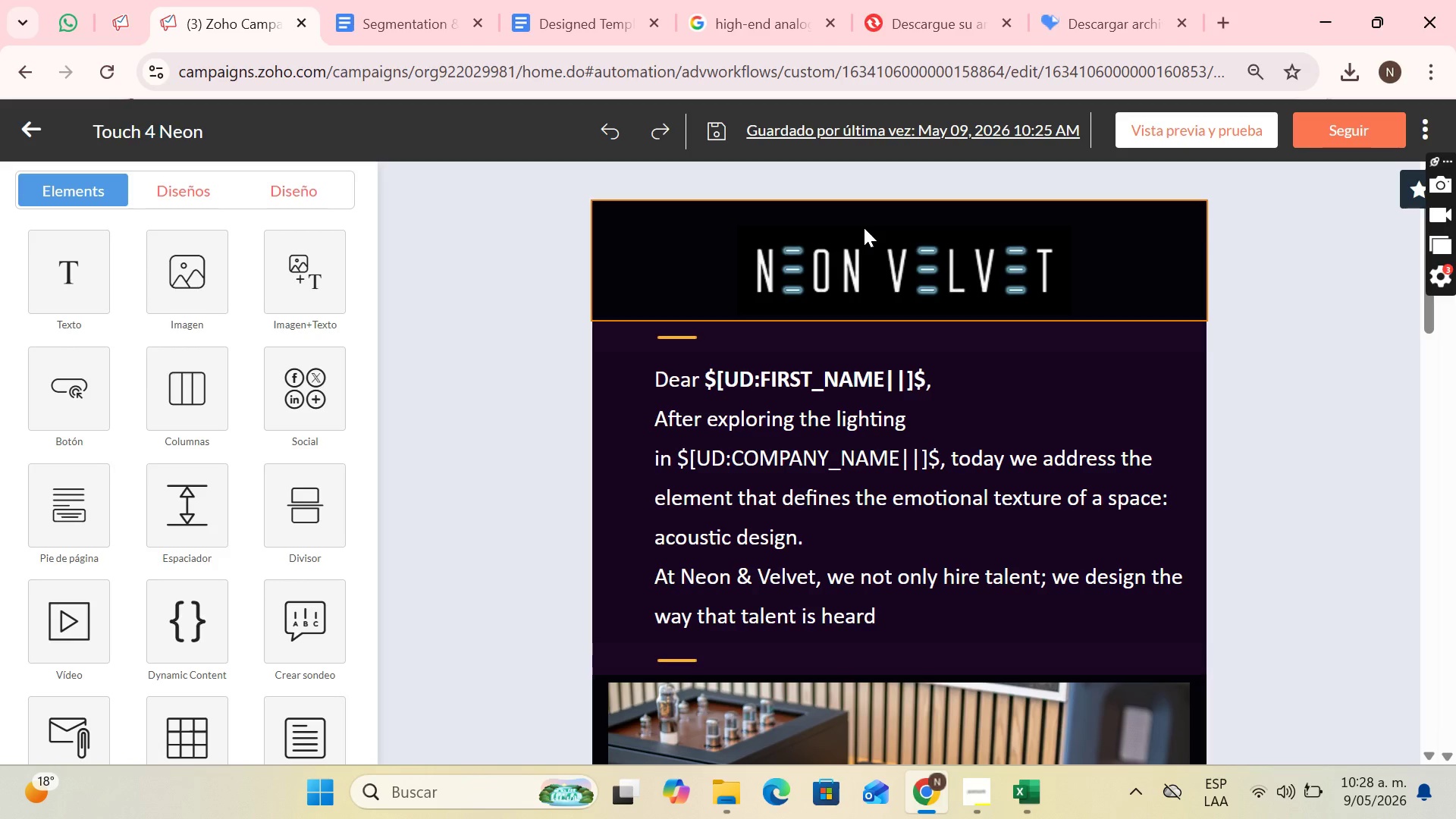 
scroll: coordinate [833, 335], scroll_direction: none, amount: 0.0
 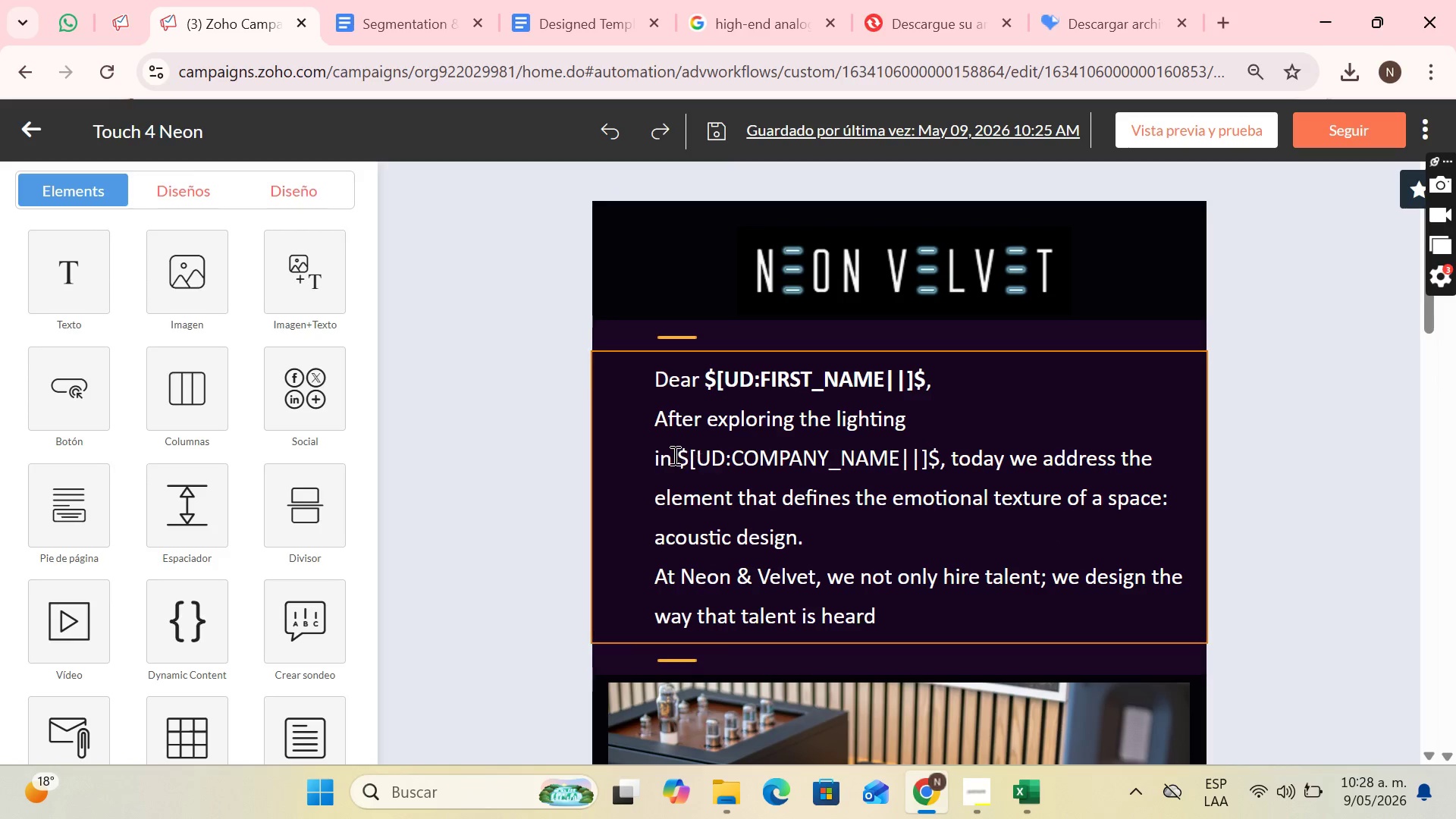 
left_click_drag(start_coordinate=[673, 455], to_coordinate=[940, 456])
 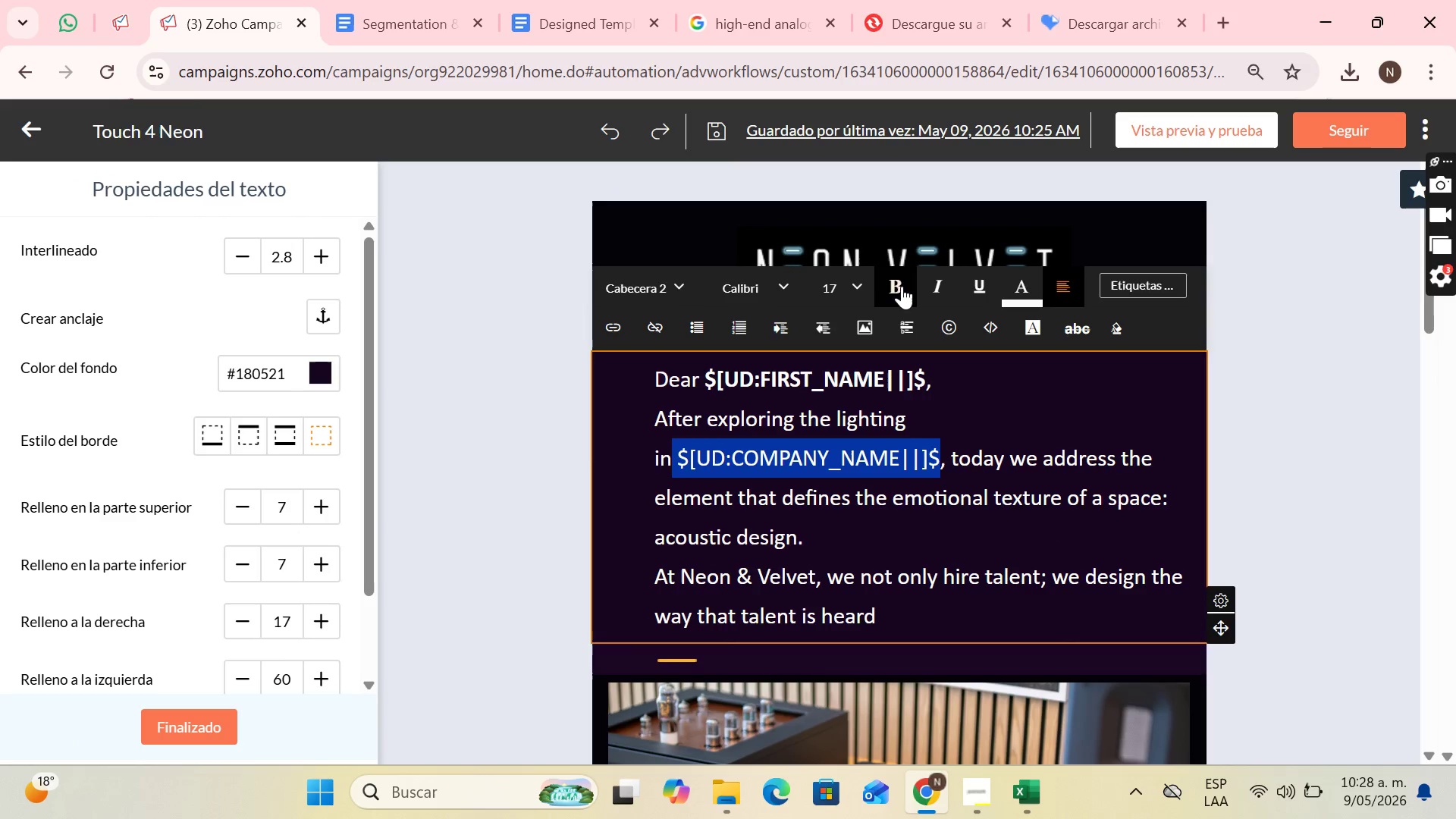 
left_click([902, 286])
 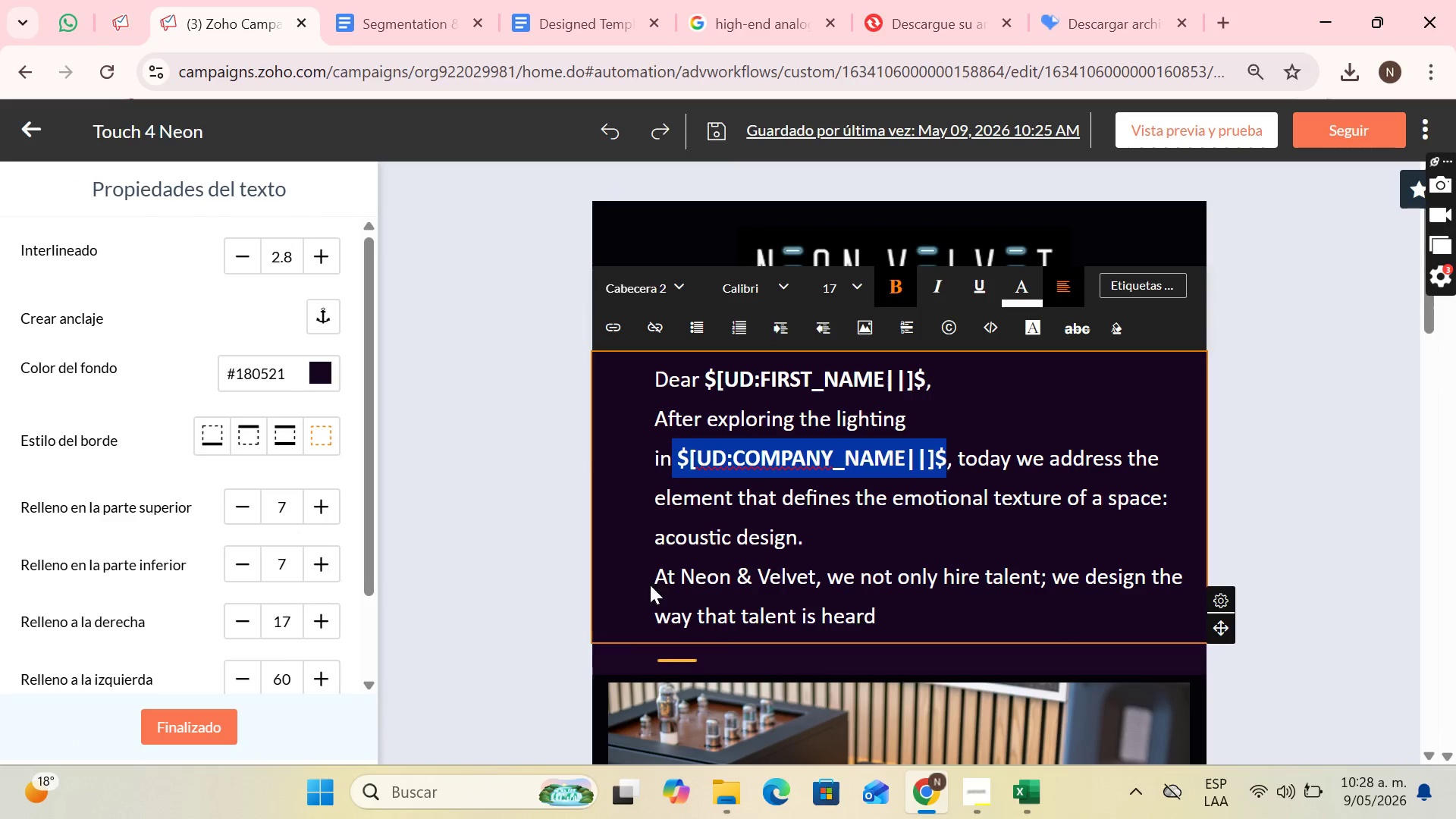 
left_click_drag(start_coordinate=[664, 576], to_coordinate=[837, 601])
 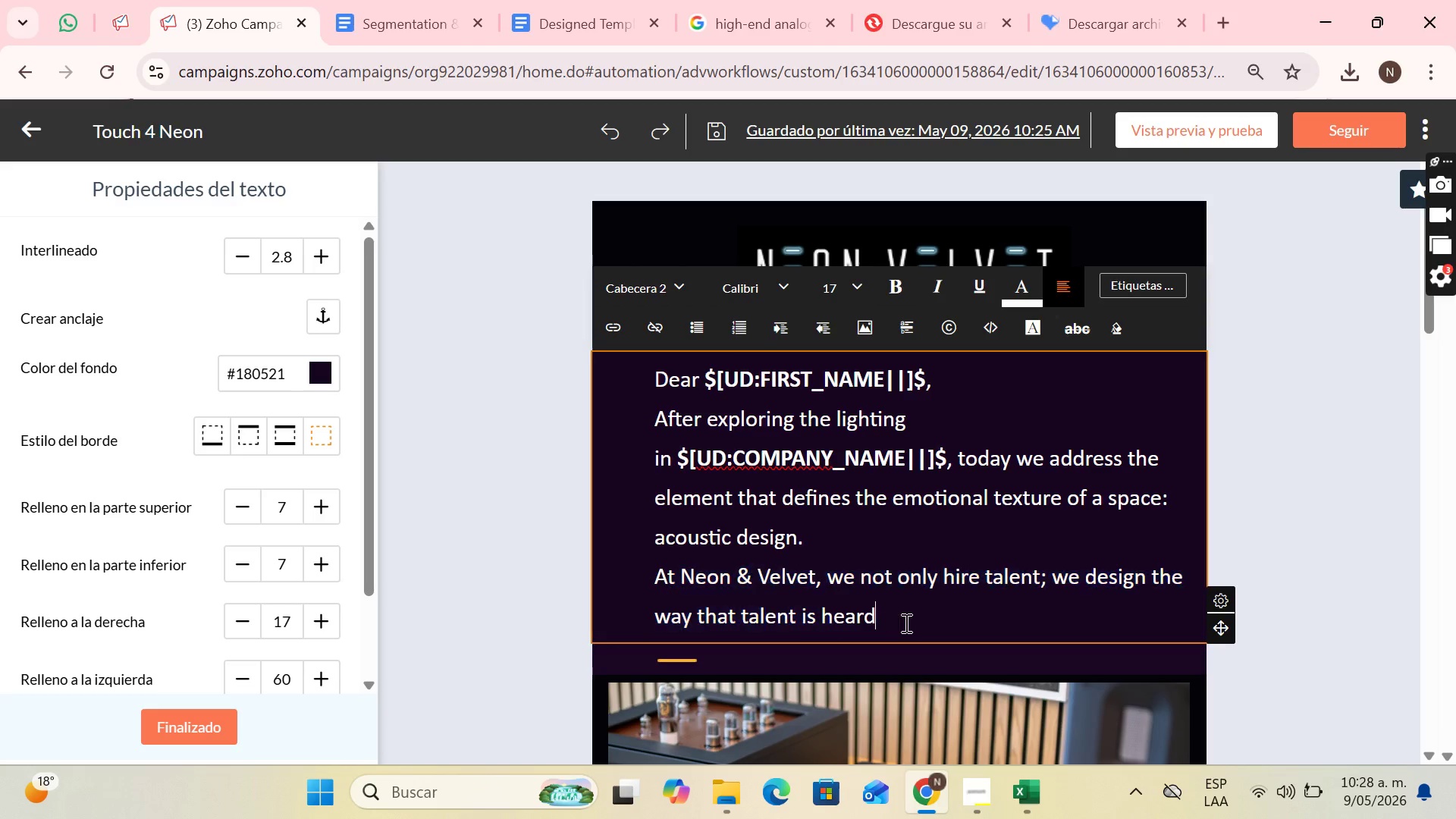 
left_click([905, 623])
 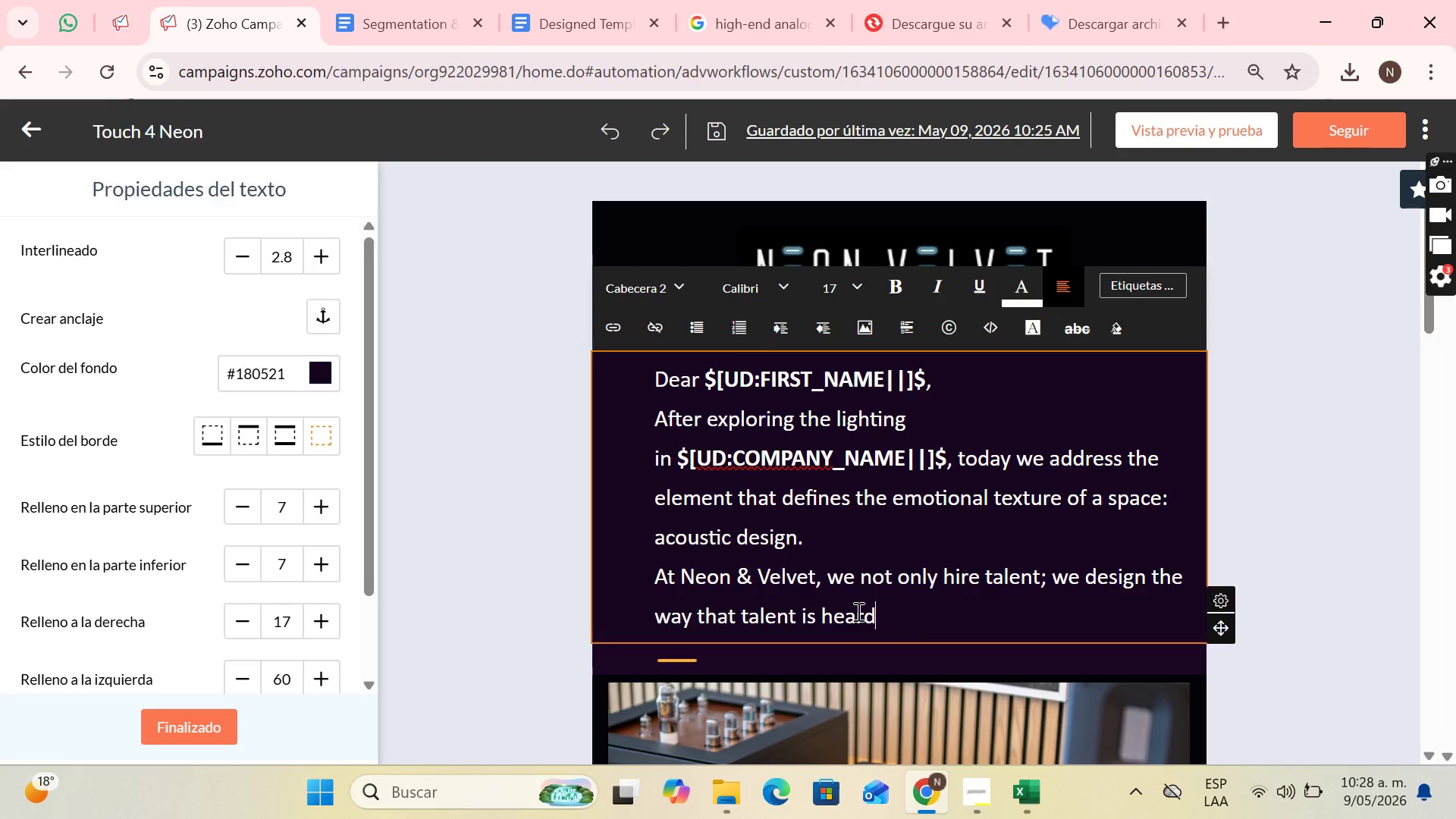 
left_click_drag(start_coordinate=[905, 623], to_coordinate=[651, 579])
 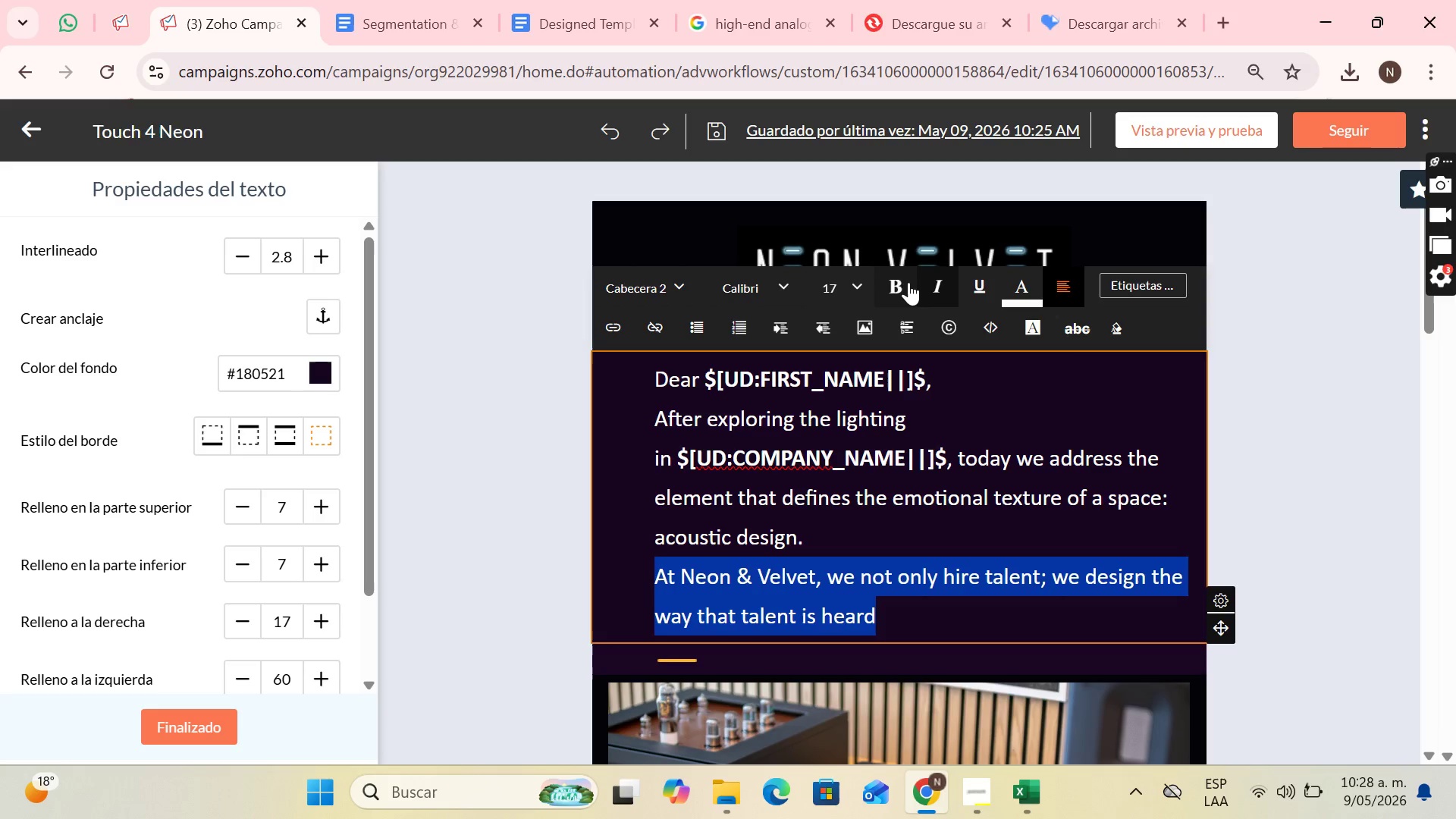 
left_click([895, 278])
 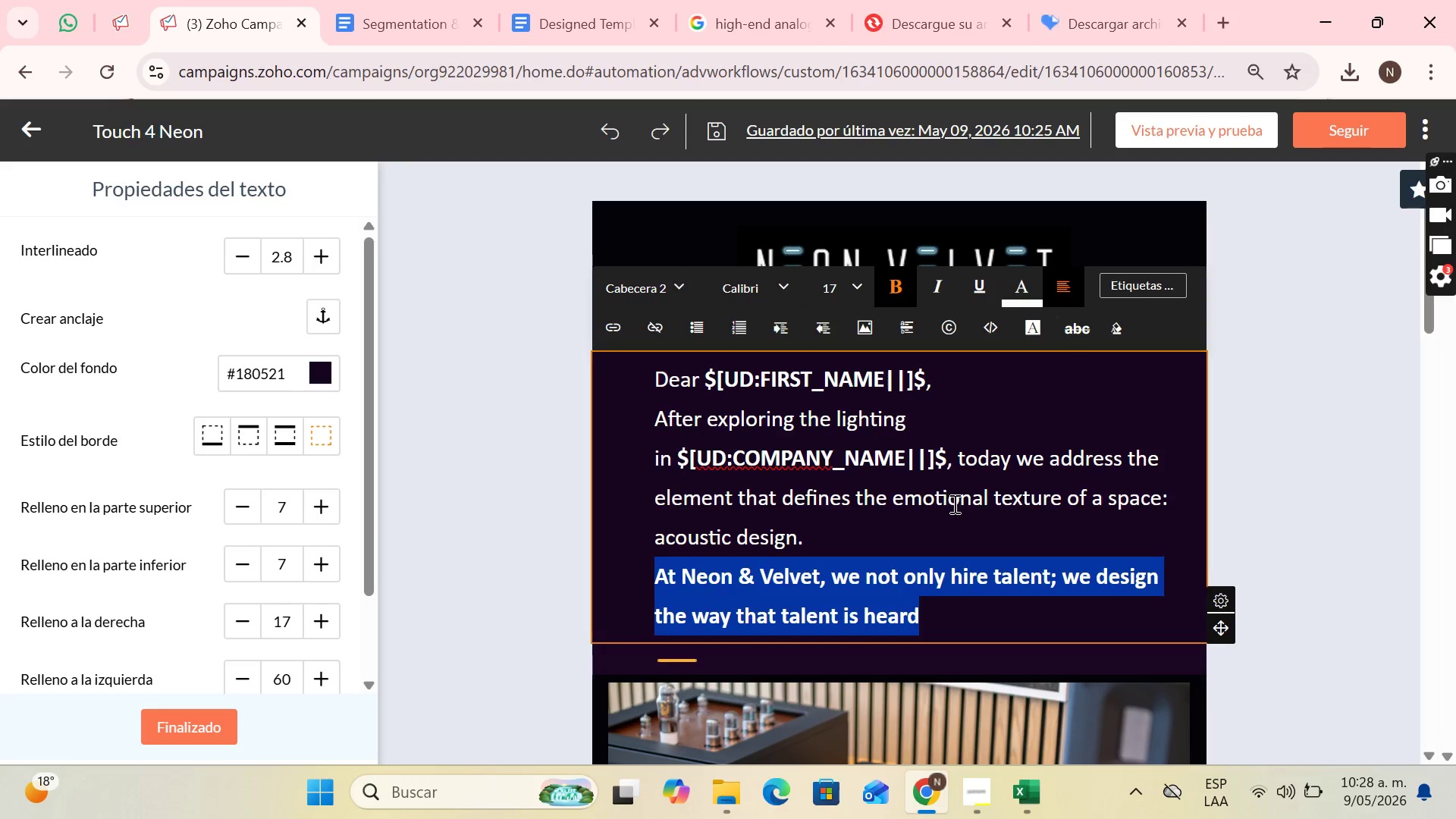 
scroll: coordinate [958, 452], scroll_direction: down, amount: 10.0
 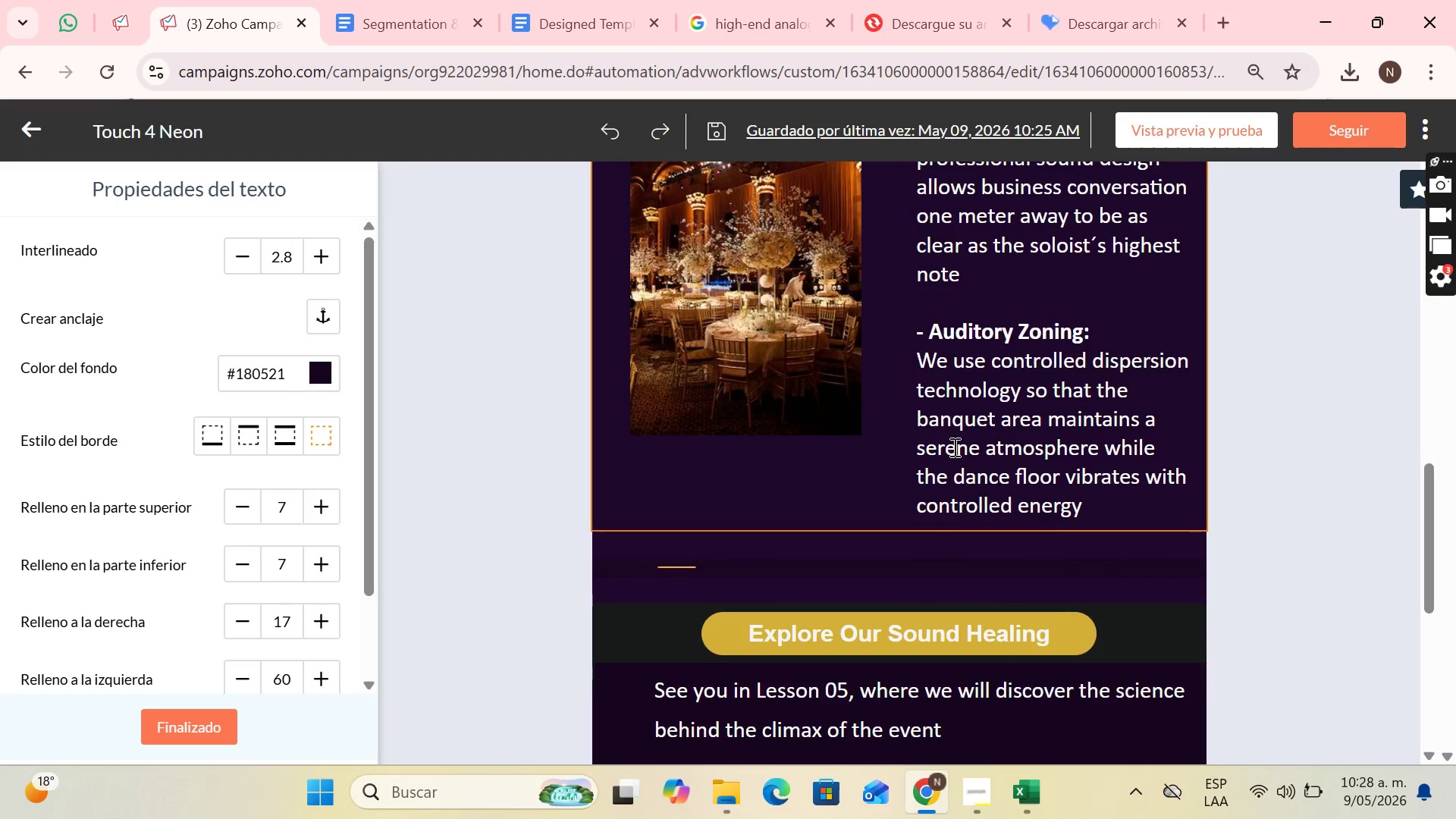 
scroll: coordinate [952, 449], scroll_direction: up, amount: 3.0
 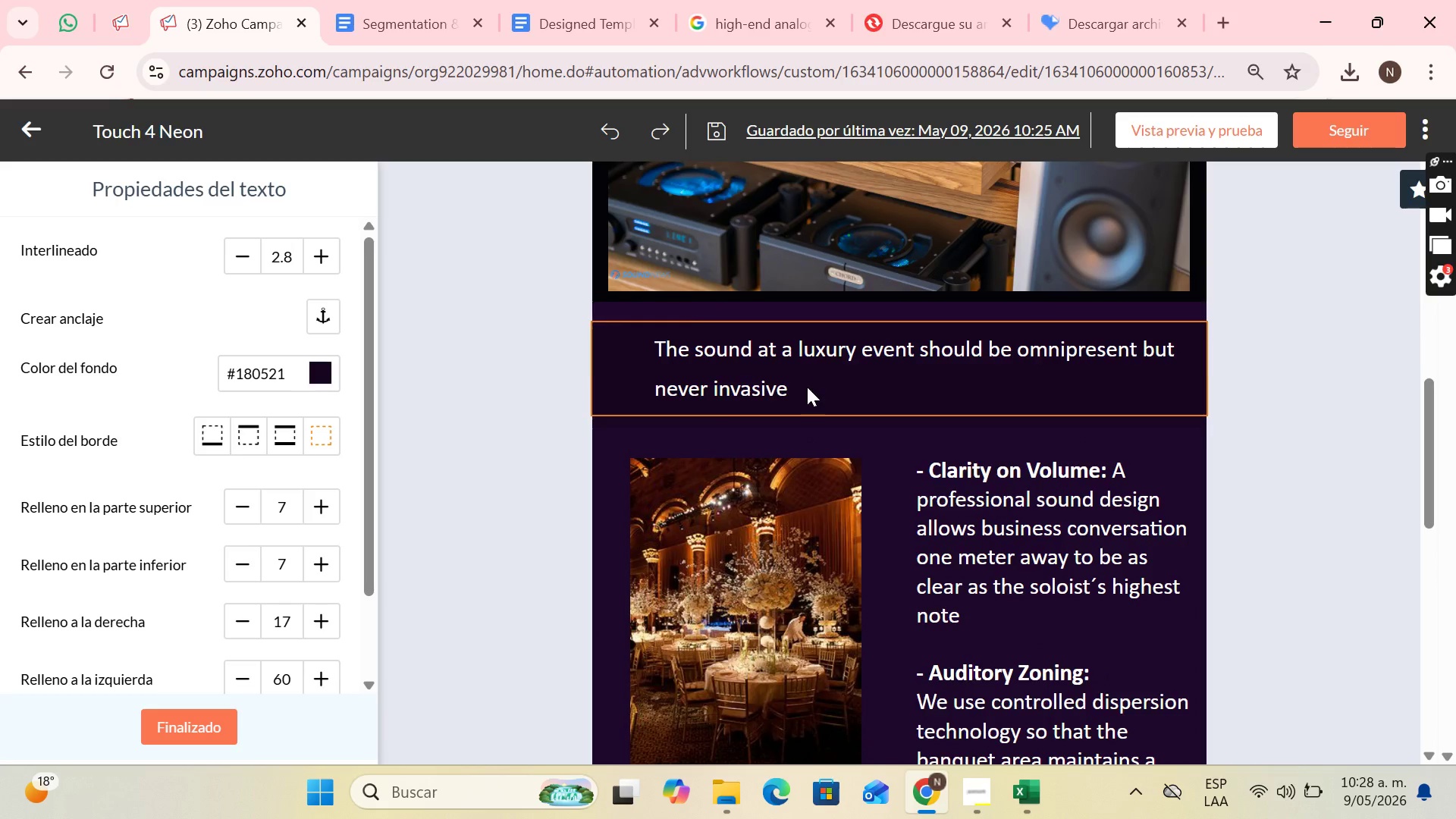 
left_click([807, 387])
 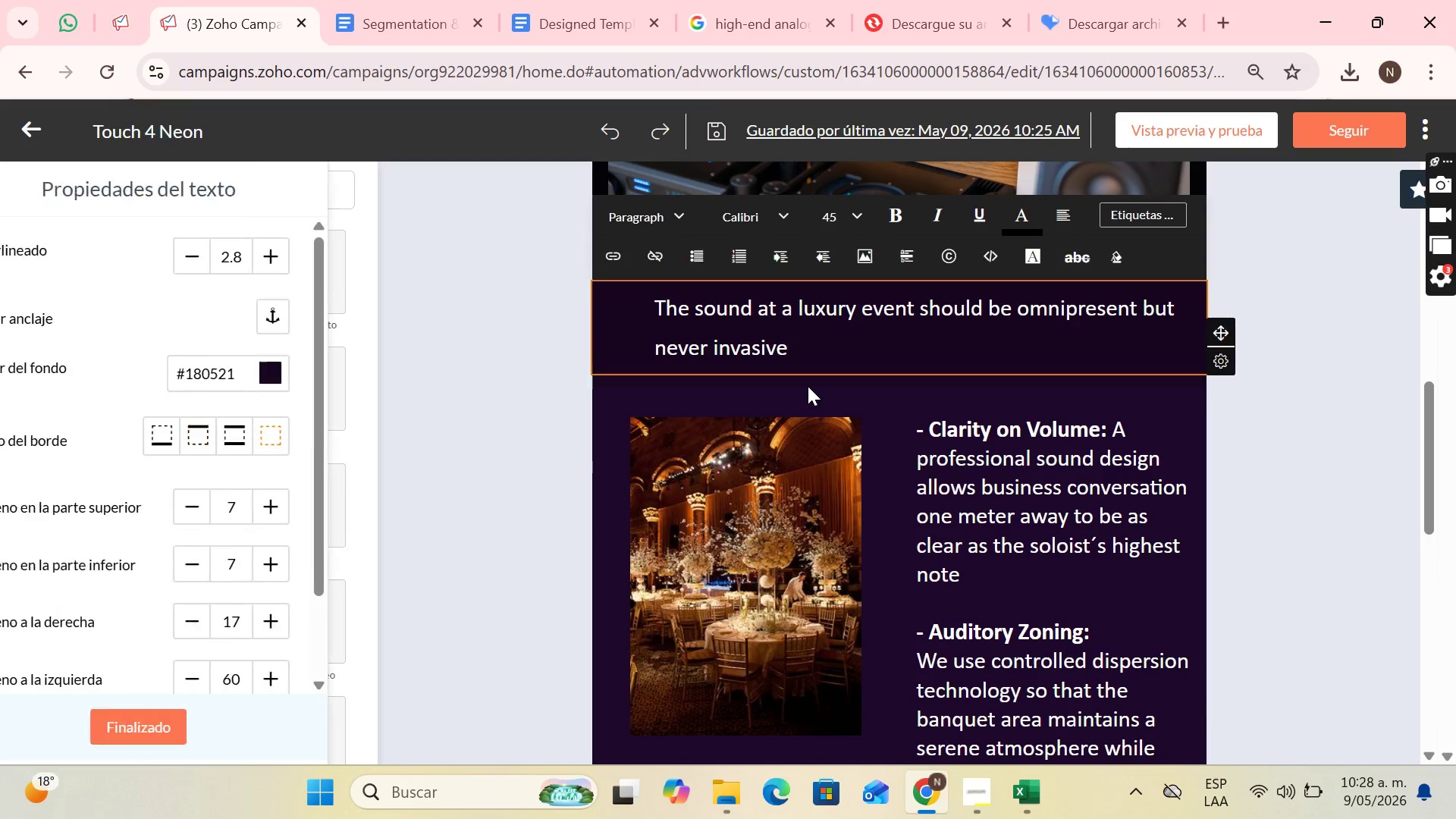 
key(Period)
 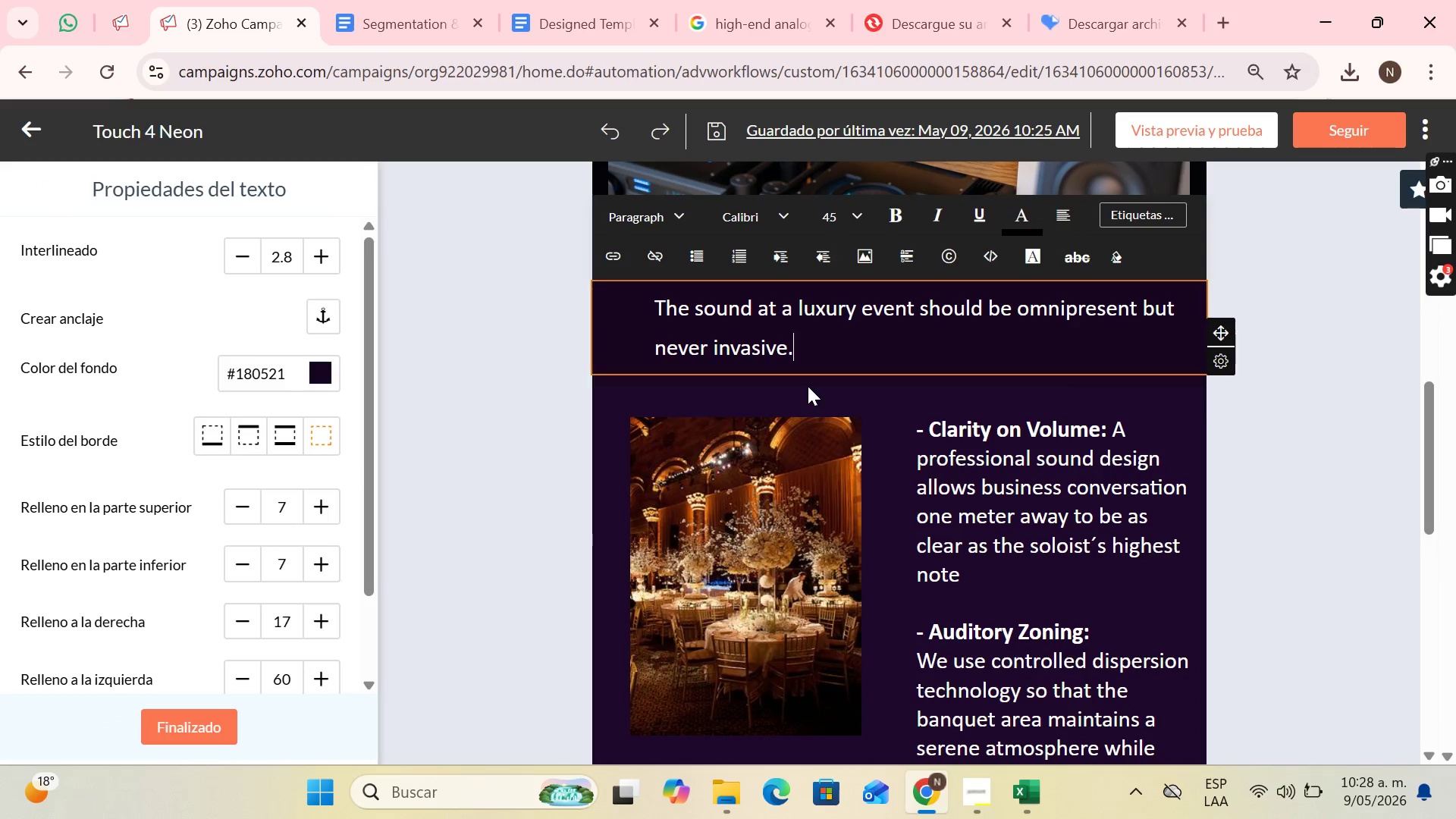 
key(Period)
 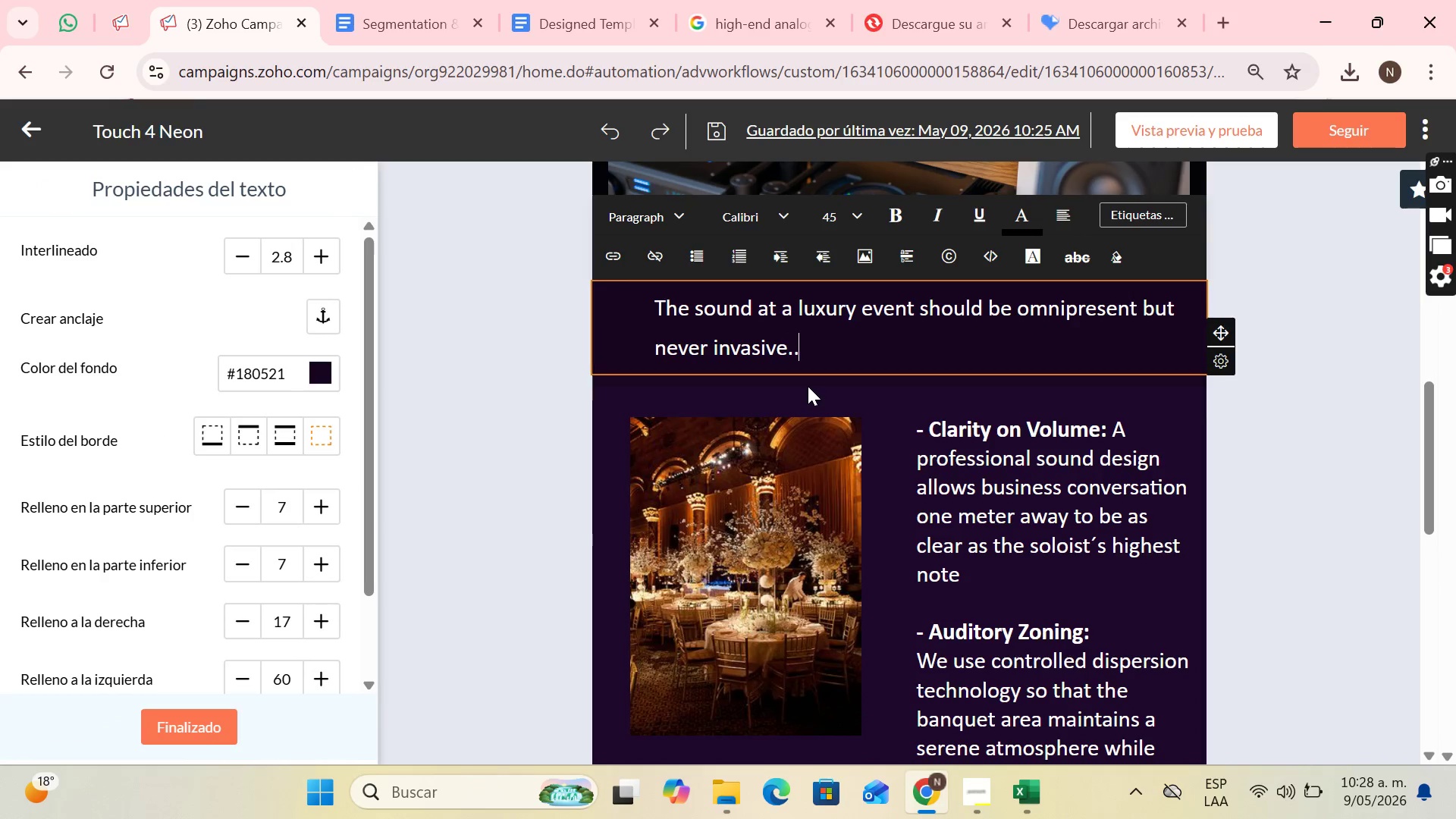 
key(Period)
 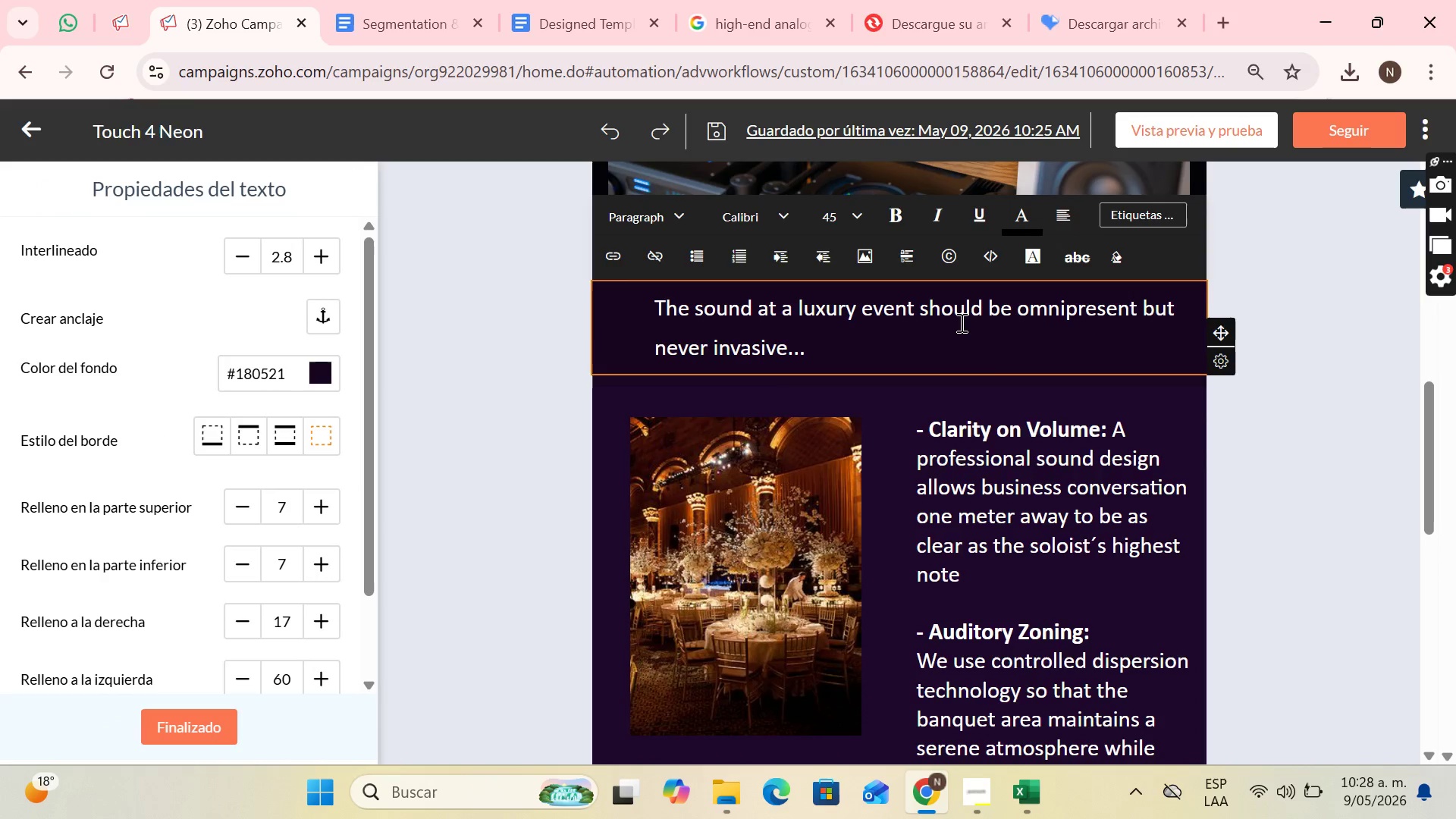 
scroll: coordinate [849, 553], scroll_direction: down, amount: 7.0
 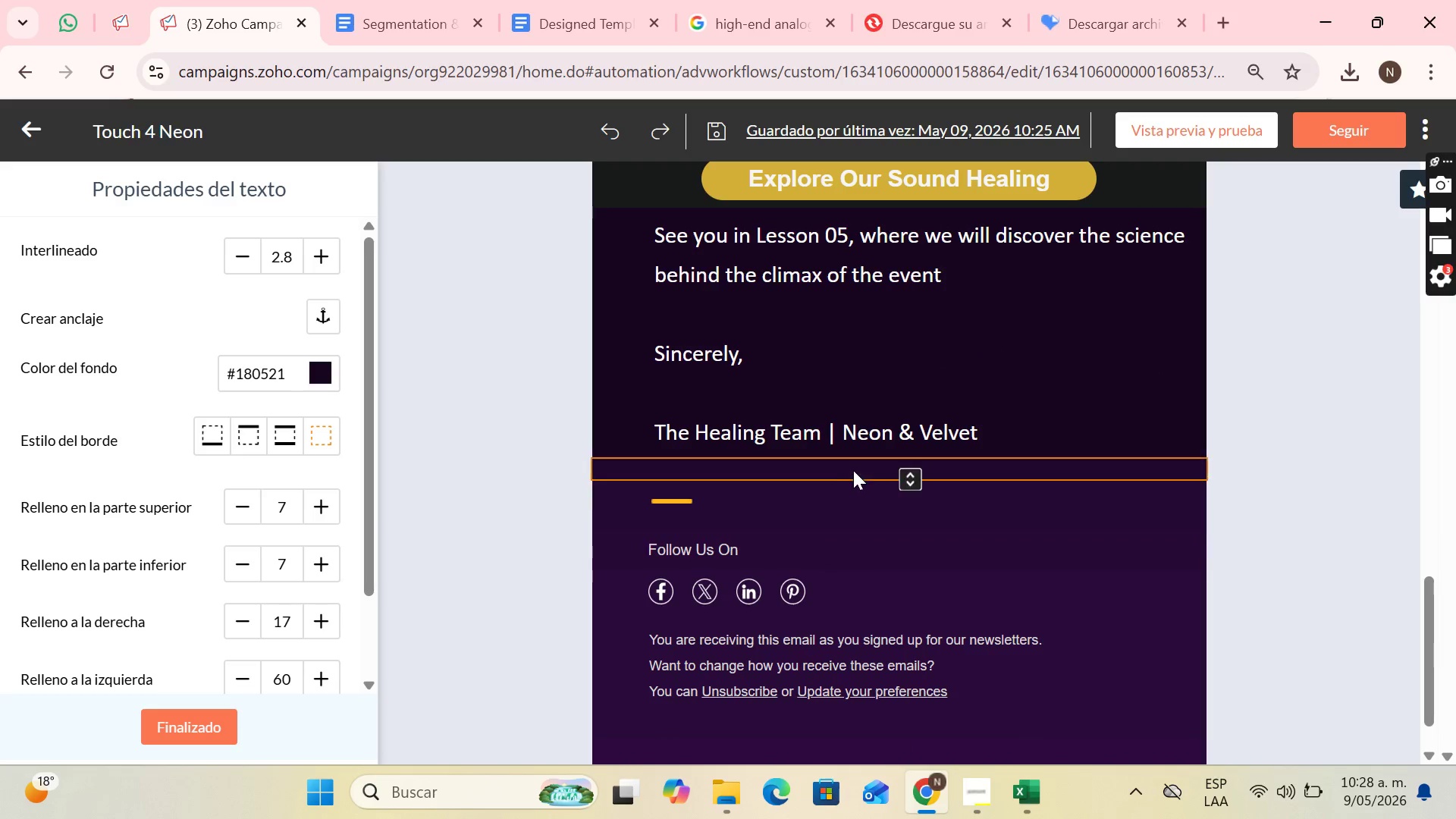 
left_click([855, 468])
 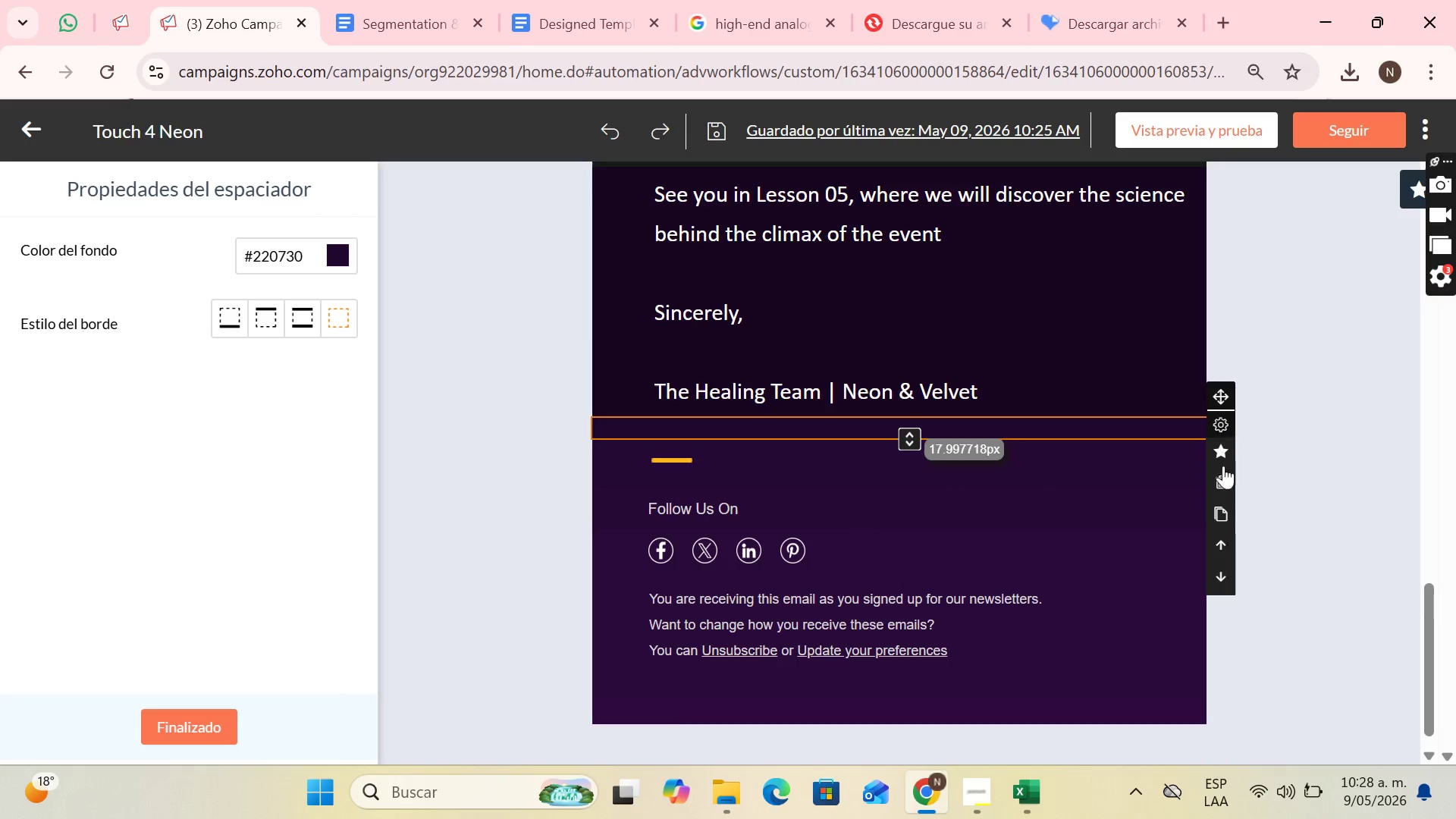 
left_click([1215, 509])
 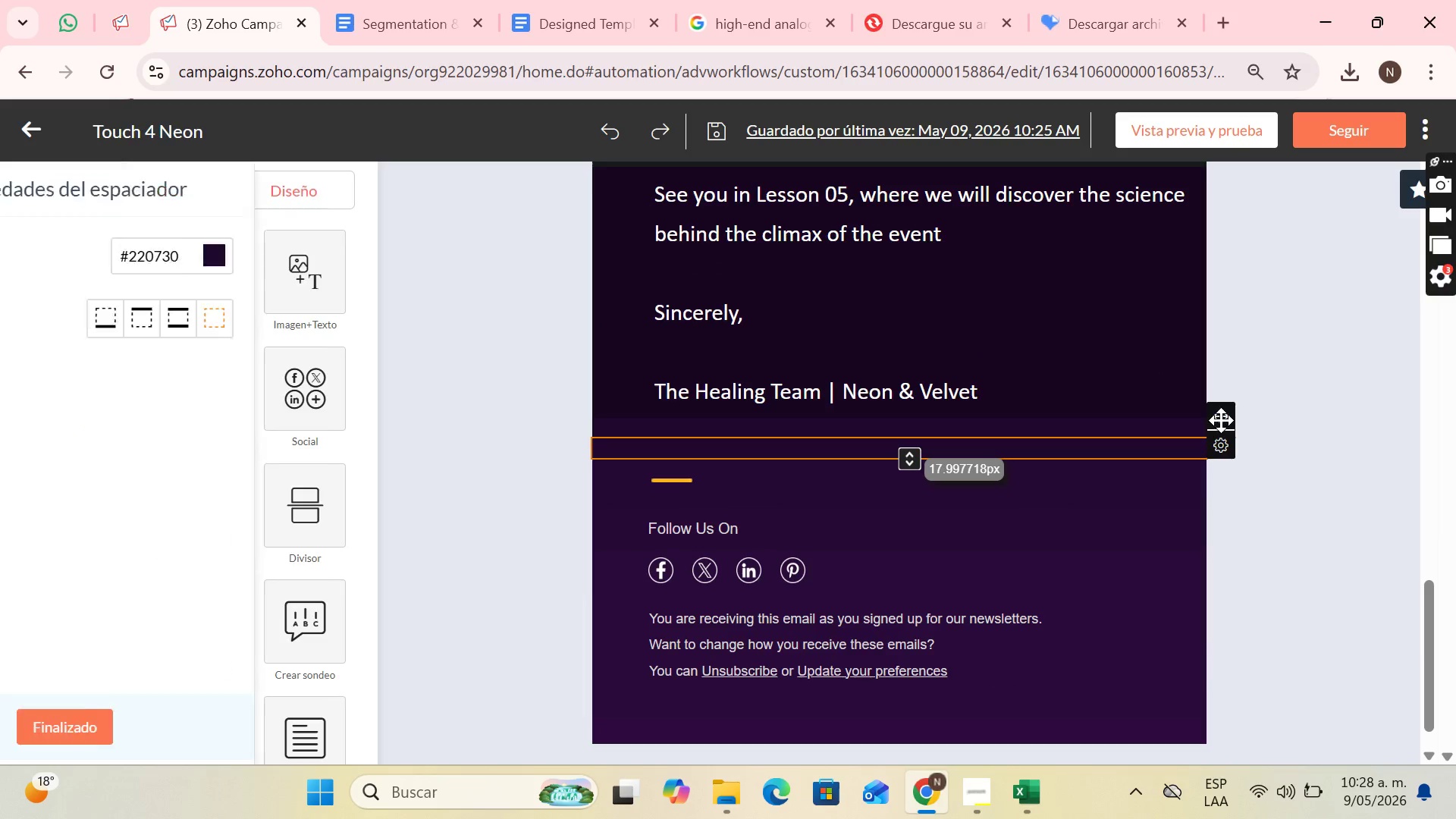 
left_click_drag(start_coordinate=[1221, 419], to_coordinate=[871, 352])
 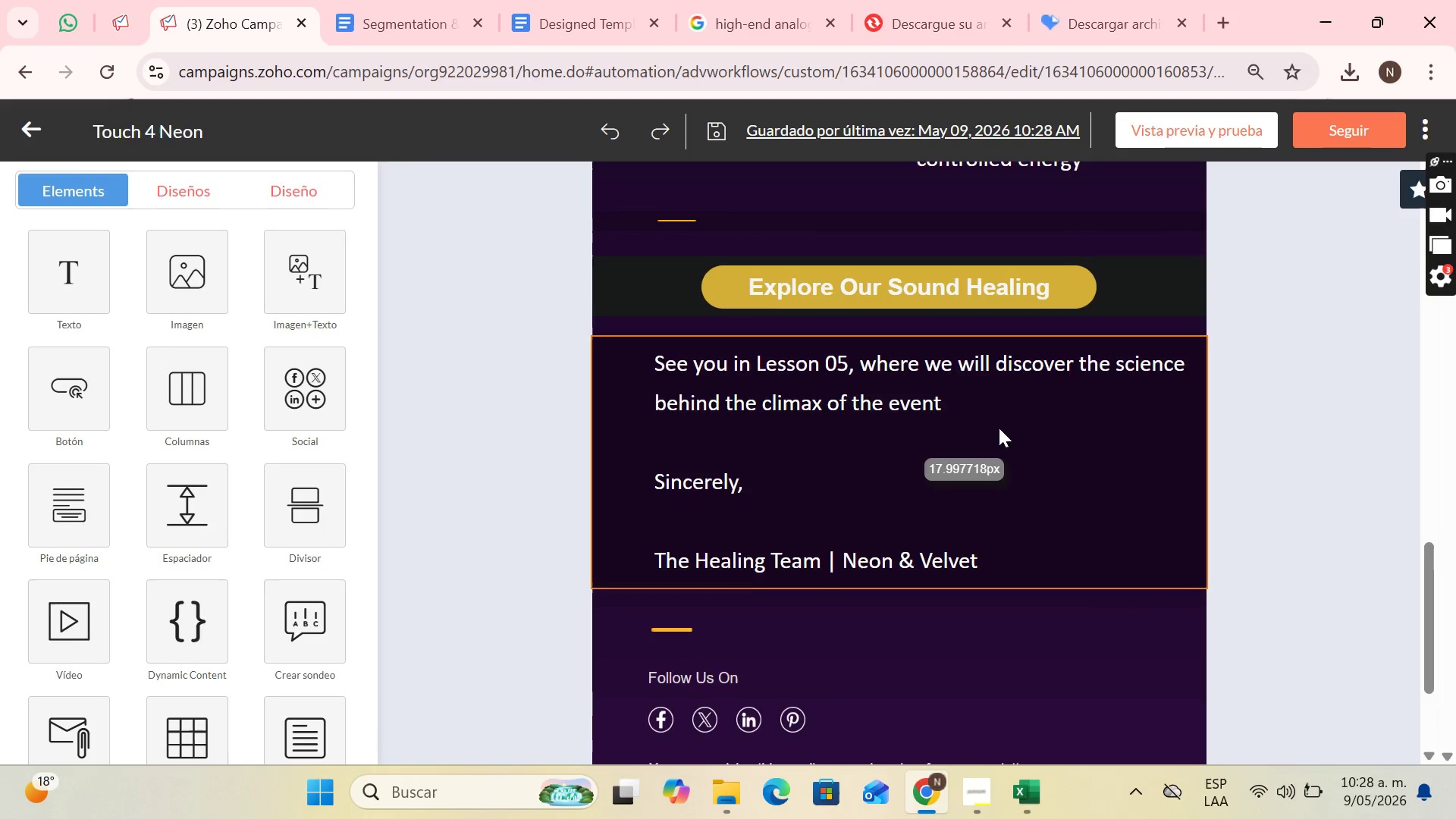 
scroll: coordinate [999, 428], scroll_direction: up, amount: 2.0
 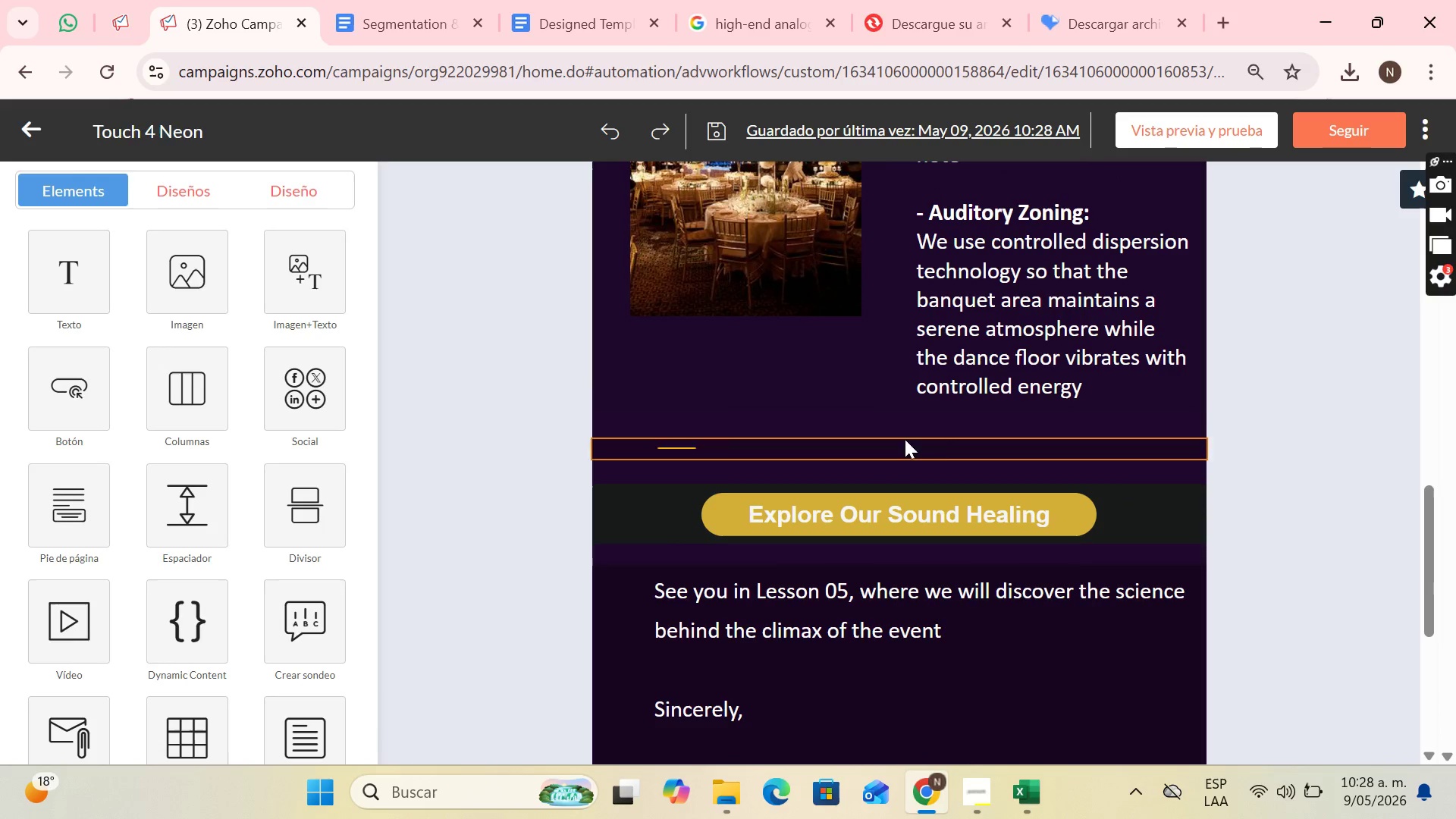 
scroll: coordinate [1086, 497], scroll_direction: down, amount: 4.0
 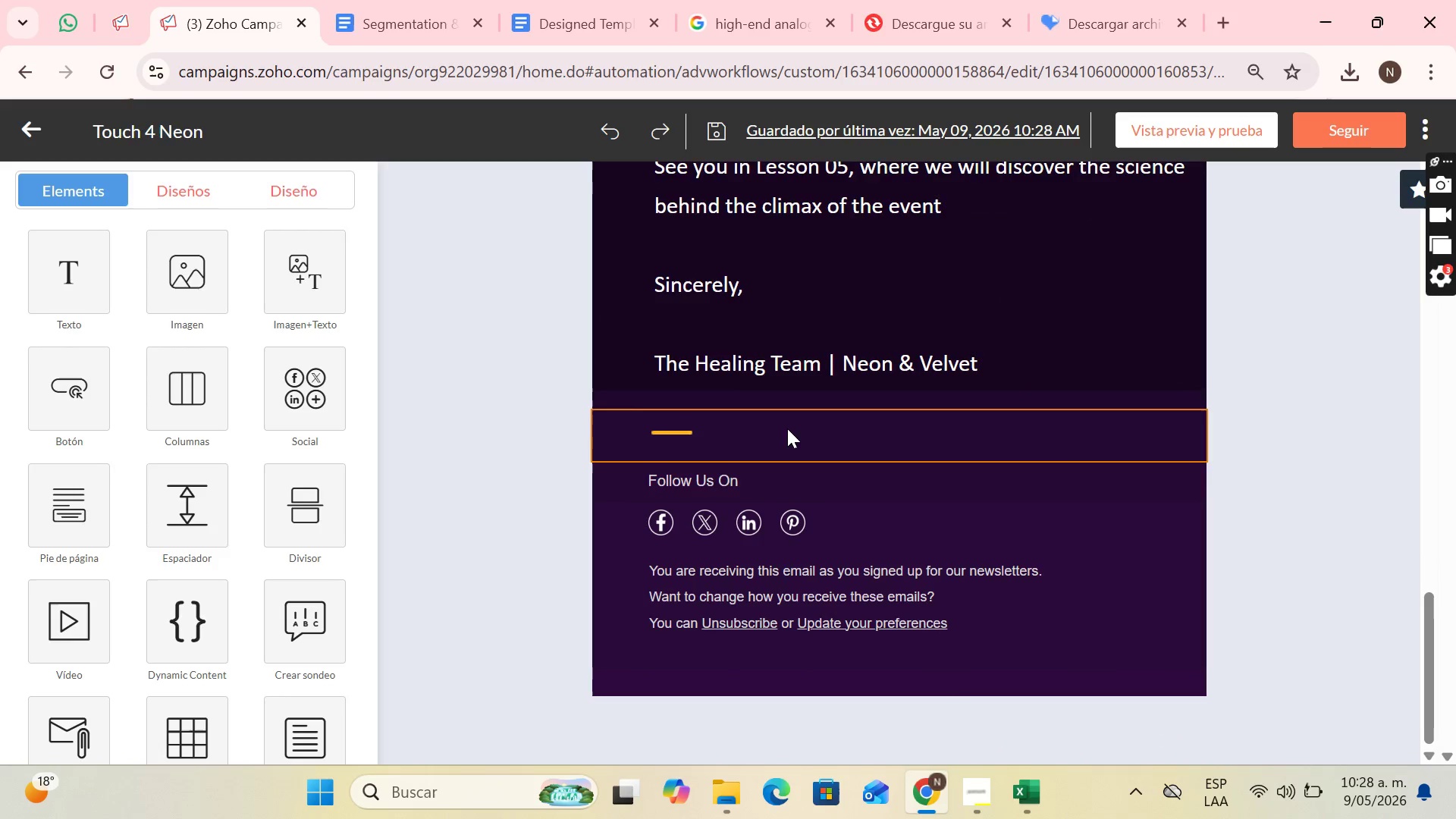 
scroll: coordinate [852, 469], scroll_direction: up, amount: 14.0
 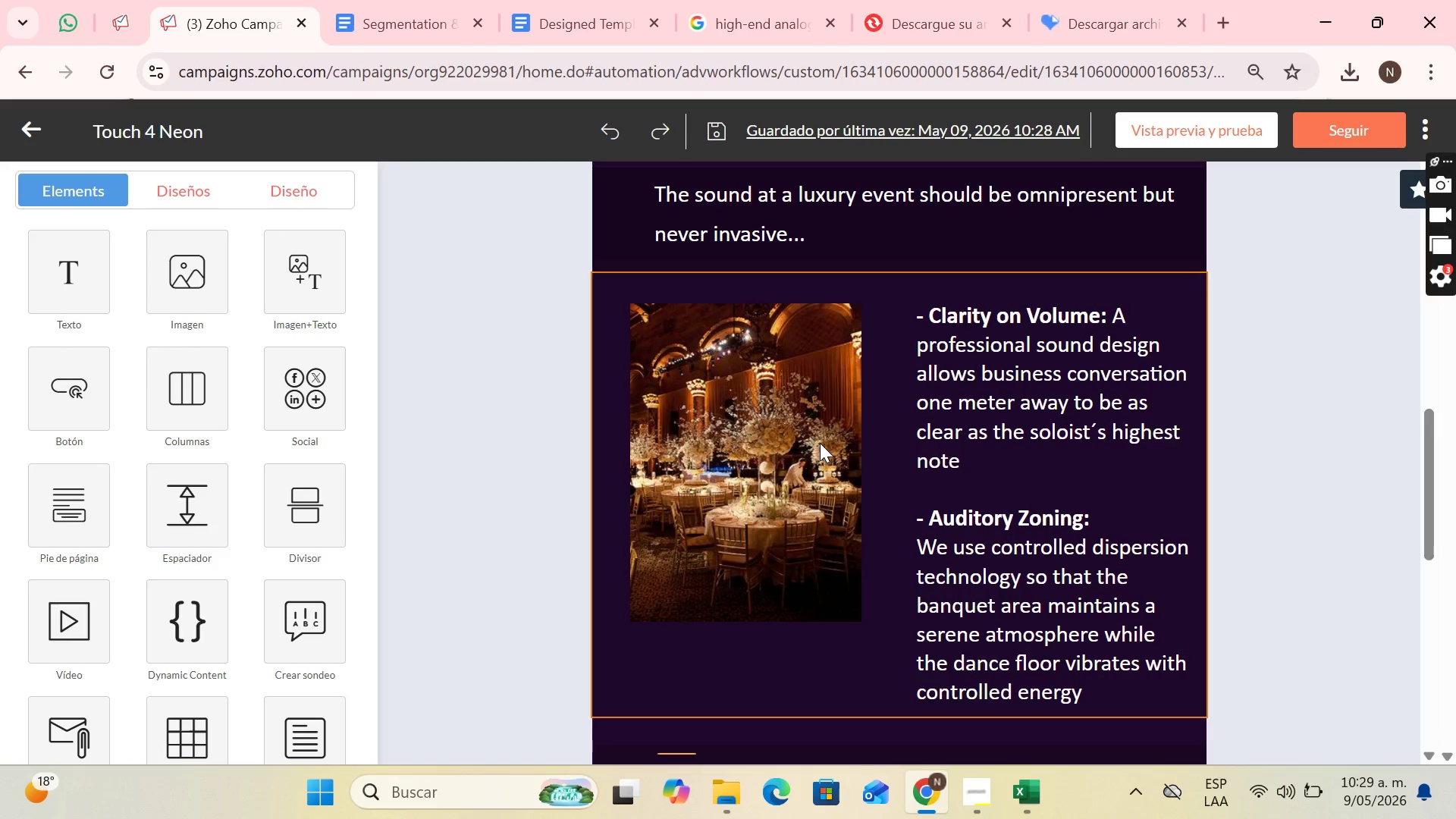 
wait(12.96)
 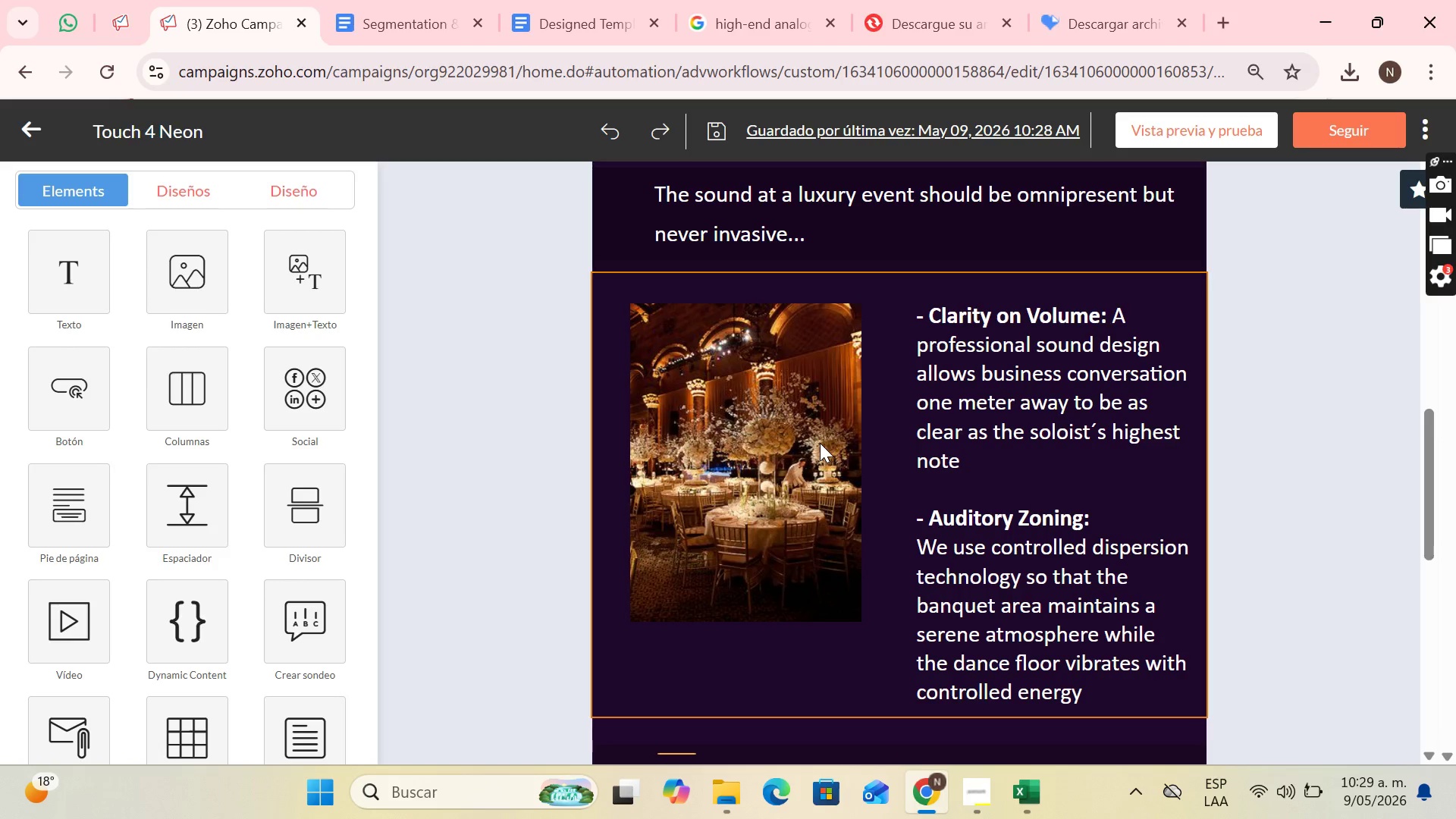 
left_click([717, 0])
 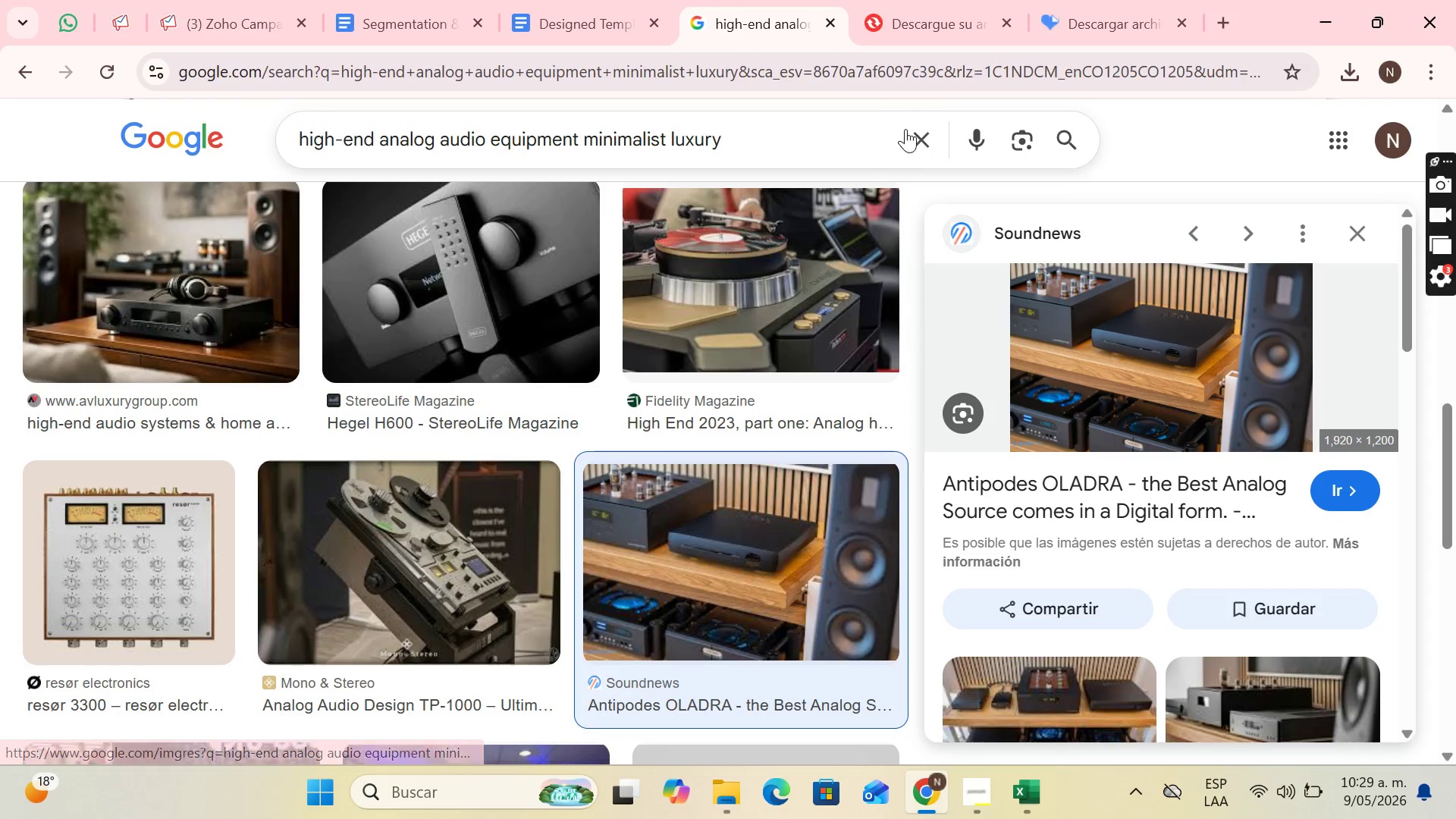 
left_click([917, 130])
 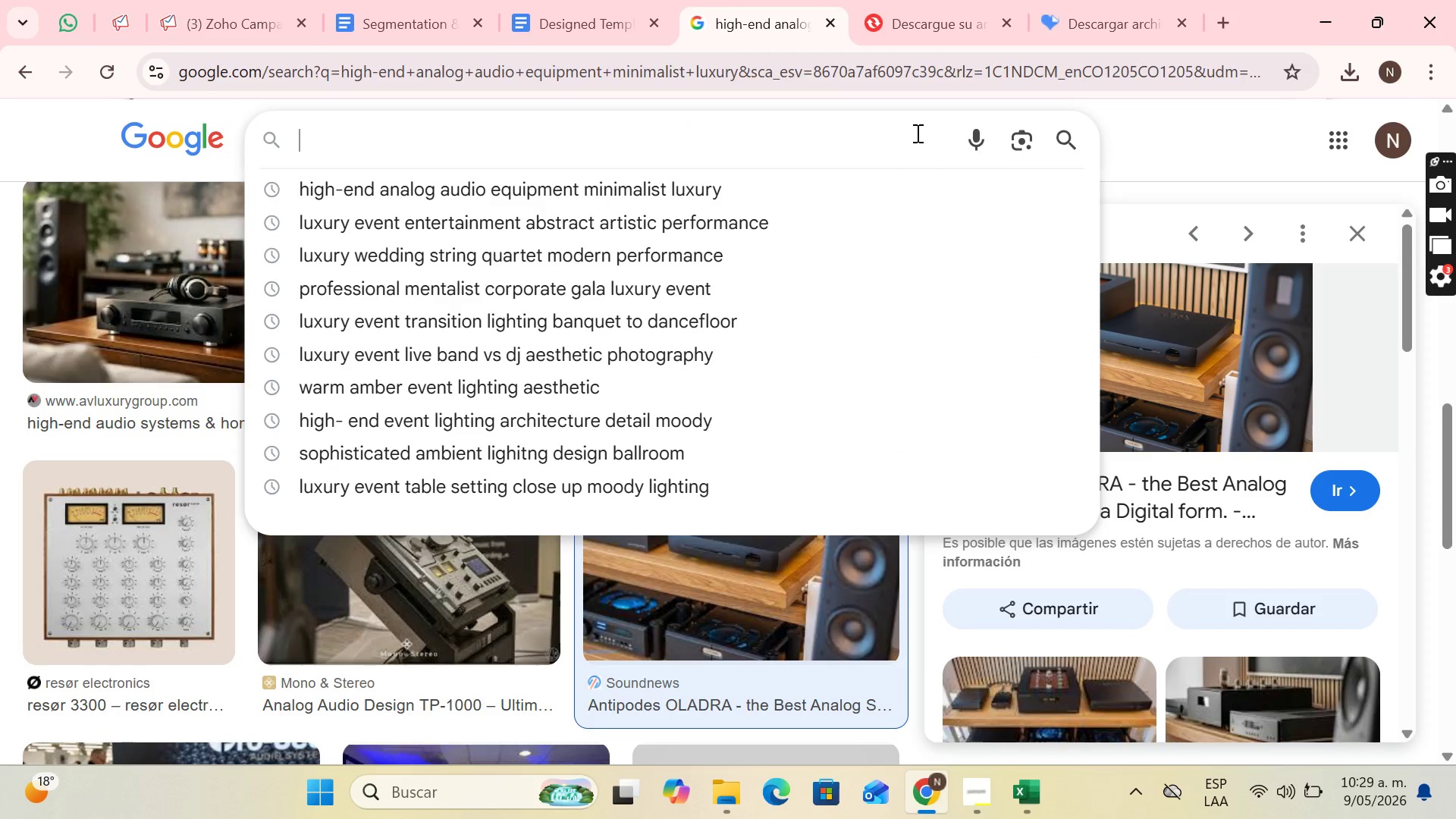 
type(luxury event speaker integration minimalist design)
 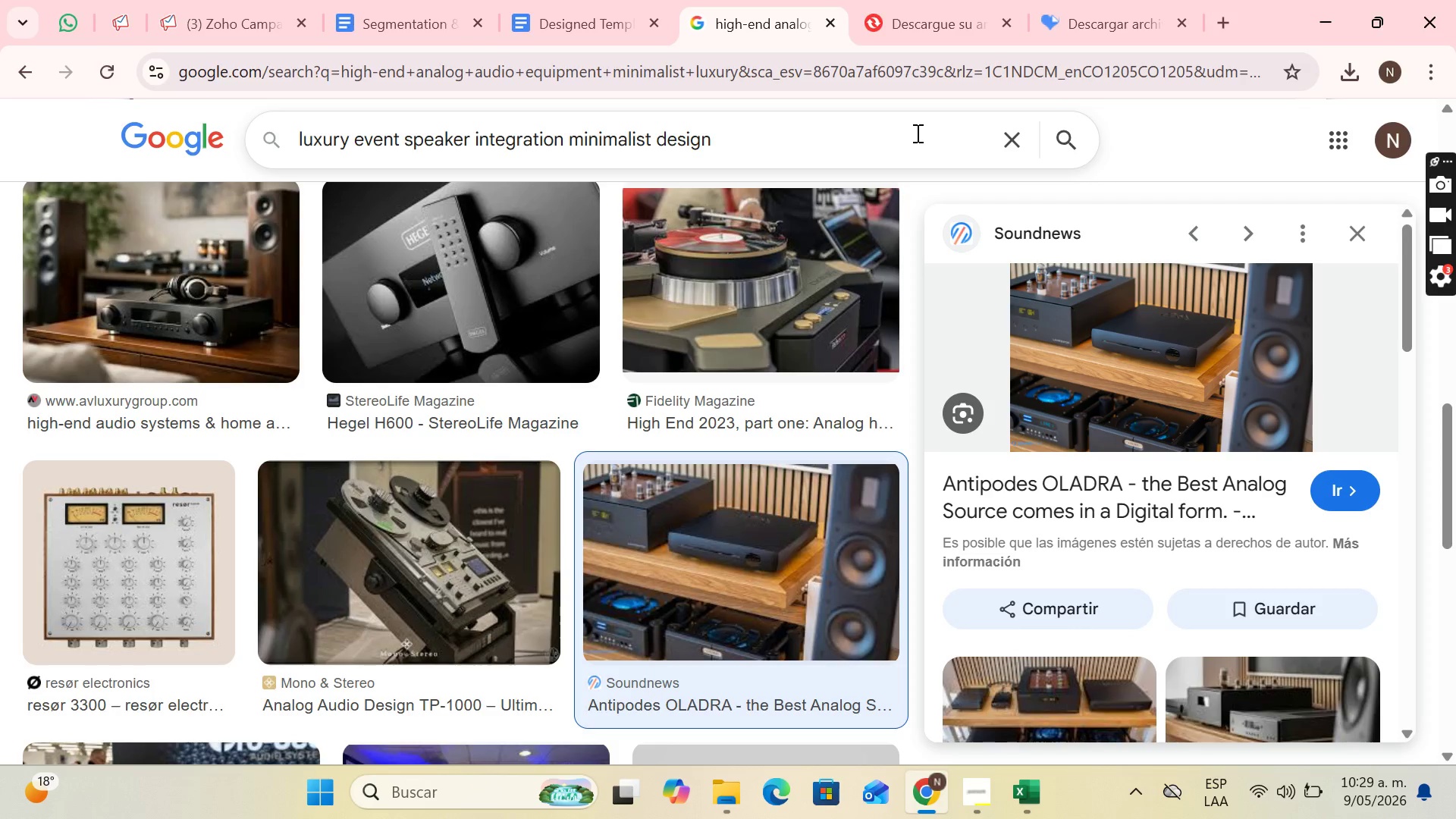 
key(Enter)
 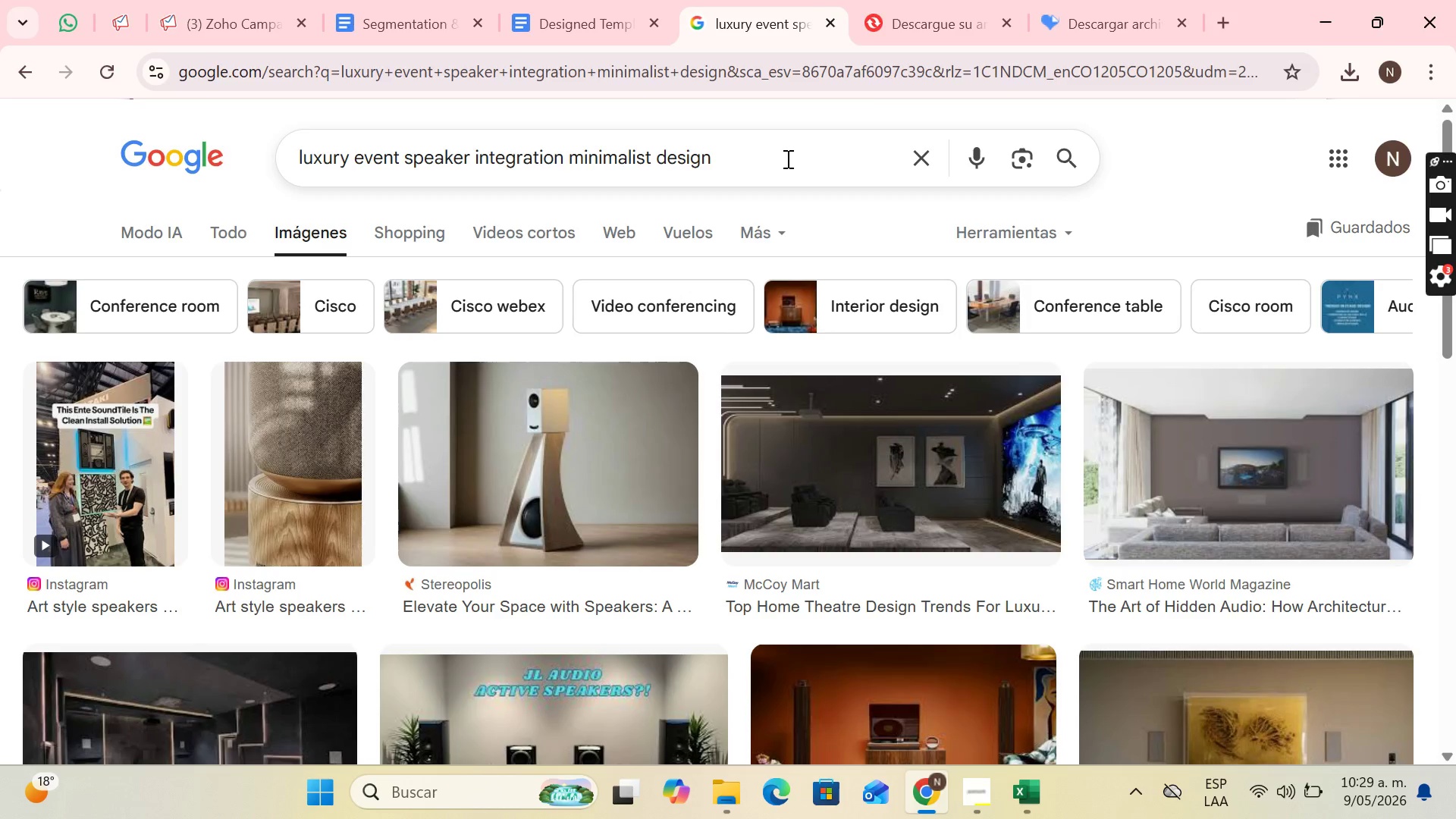 
scroll: coordinate [970, 373], scroll_direction: down, amount: 6.0
 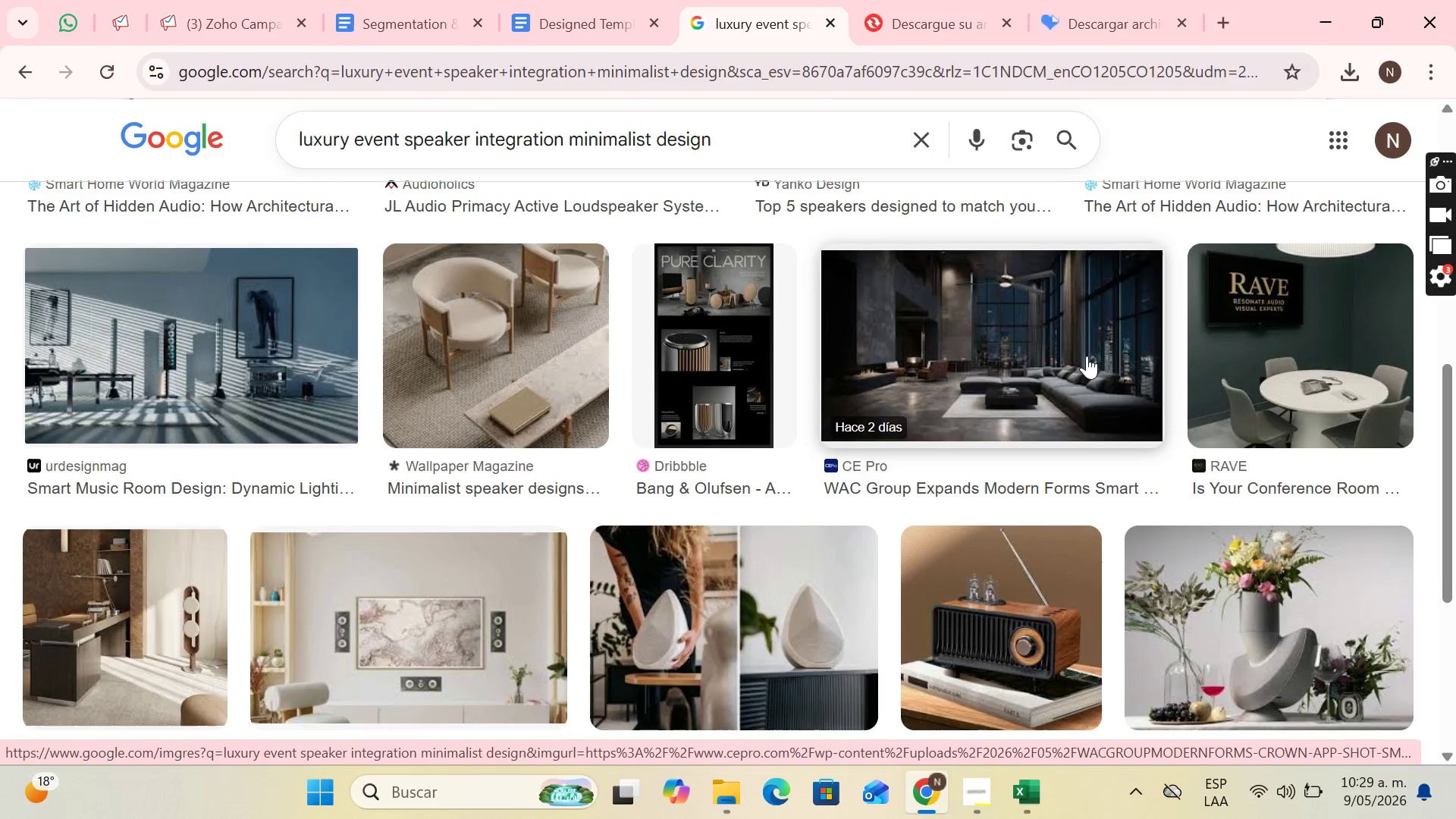 
scroll: coordinate [1122, 361], scroll_direction: up, amount: 5.0
 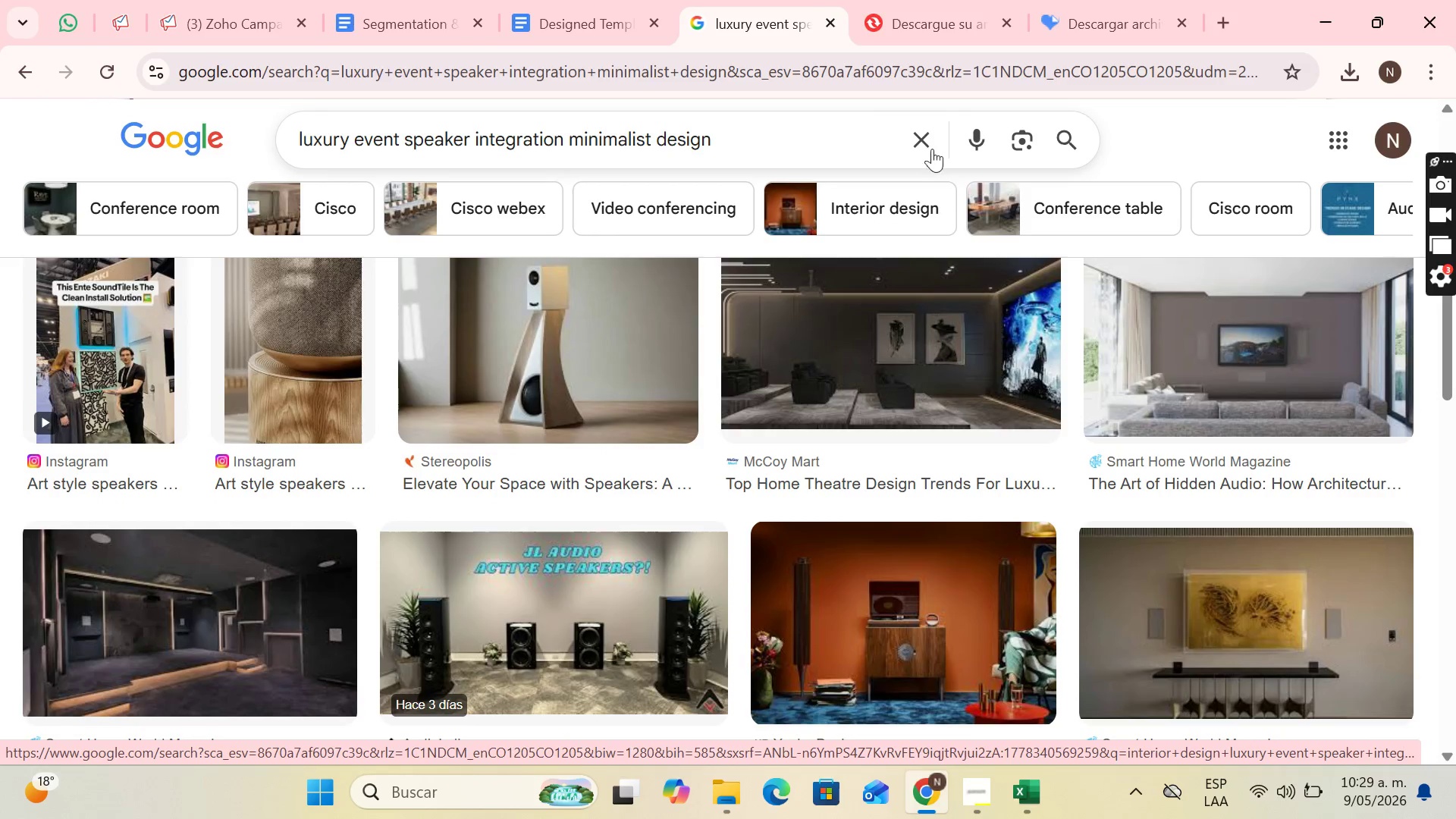 
left_click([930, 136])
 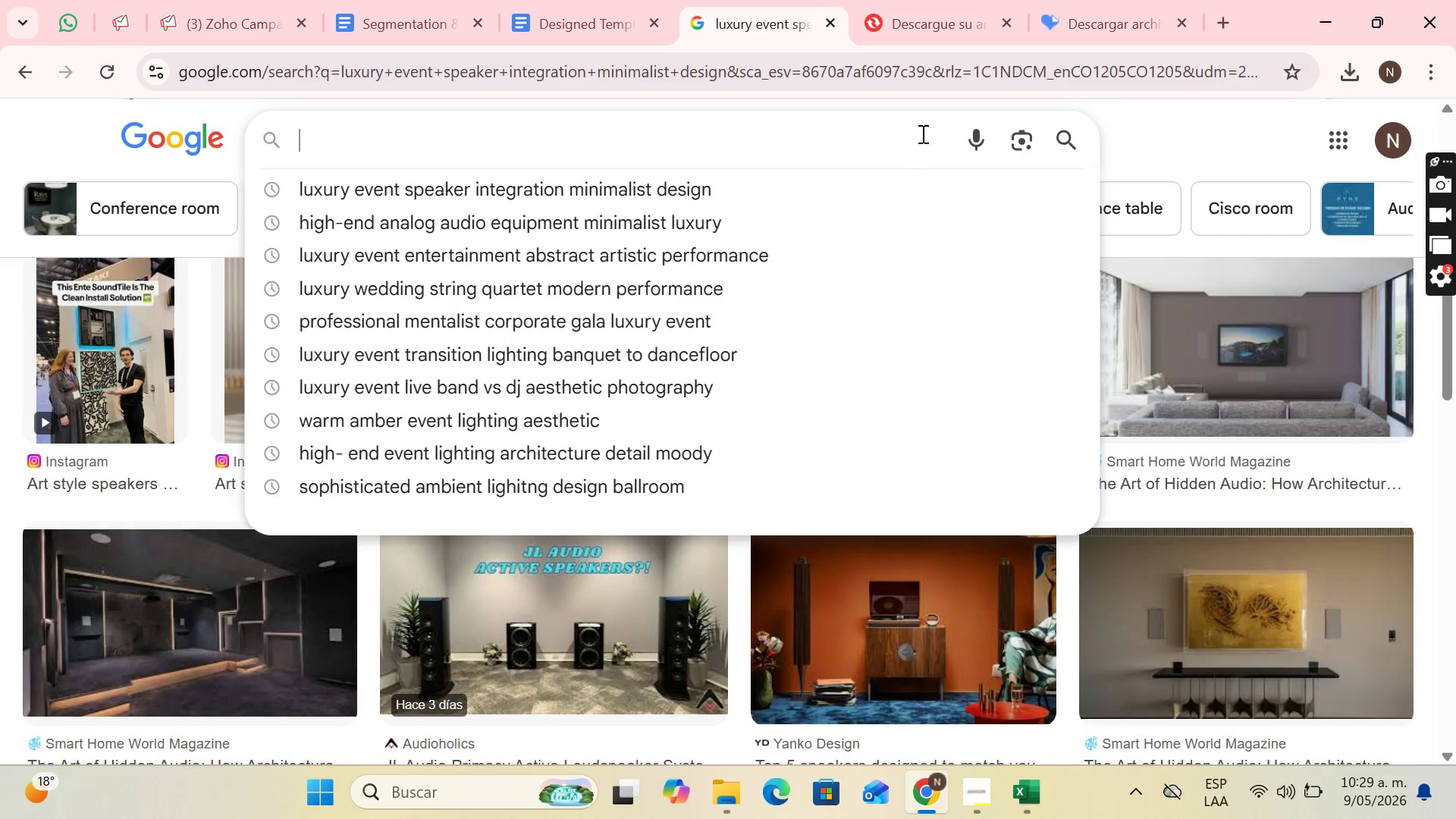 
type(high-end vinyl player close up luxury event decor)
 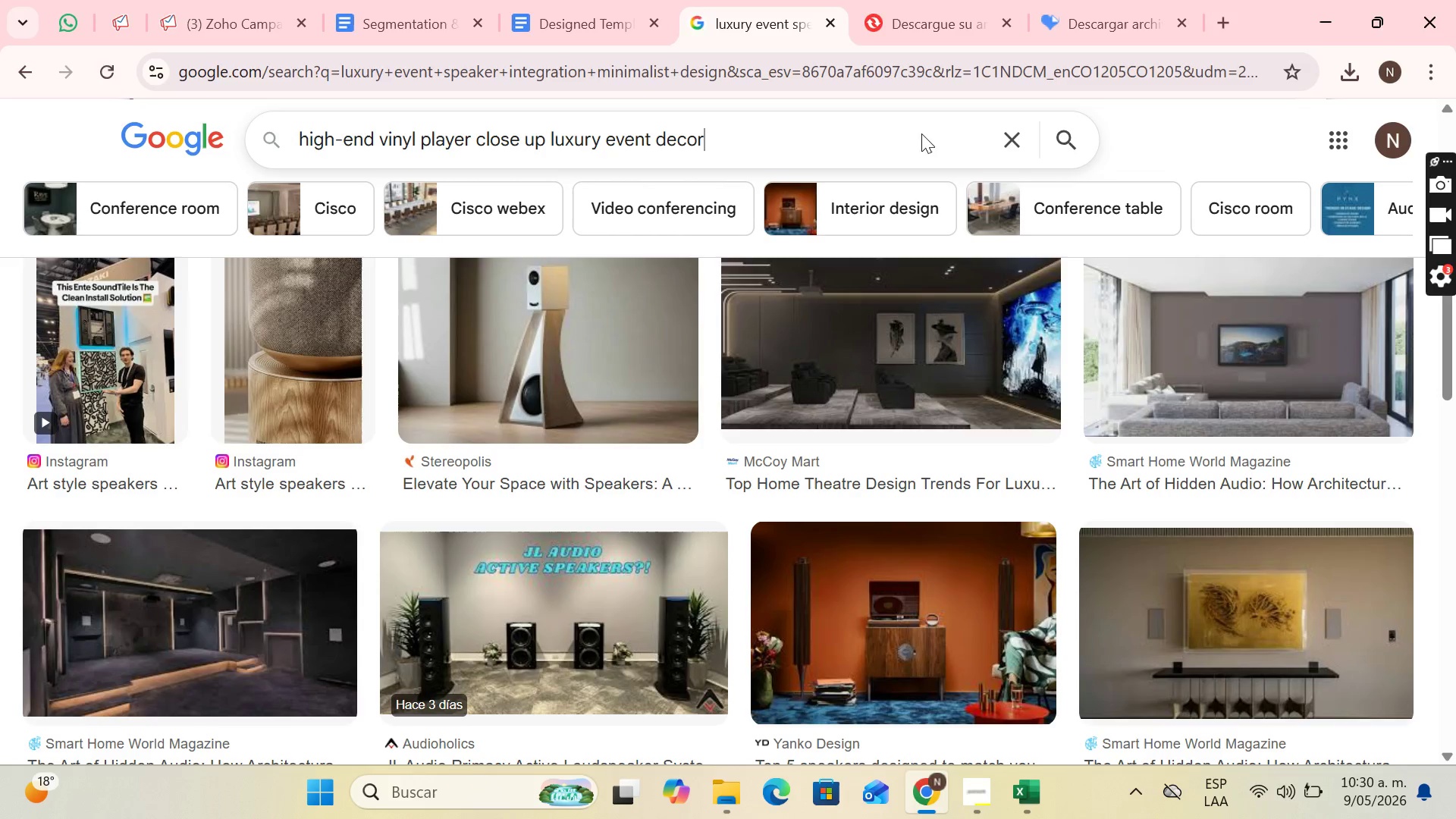 
key(Enter)
 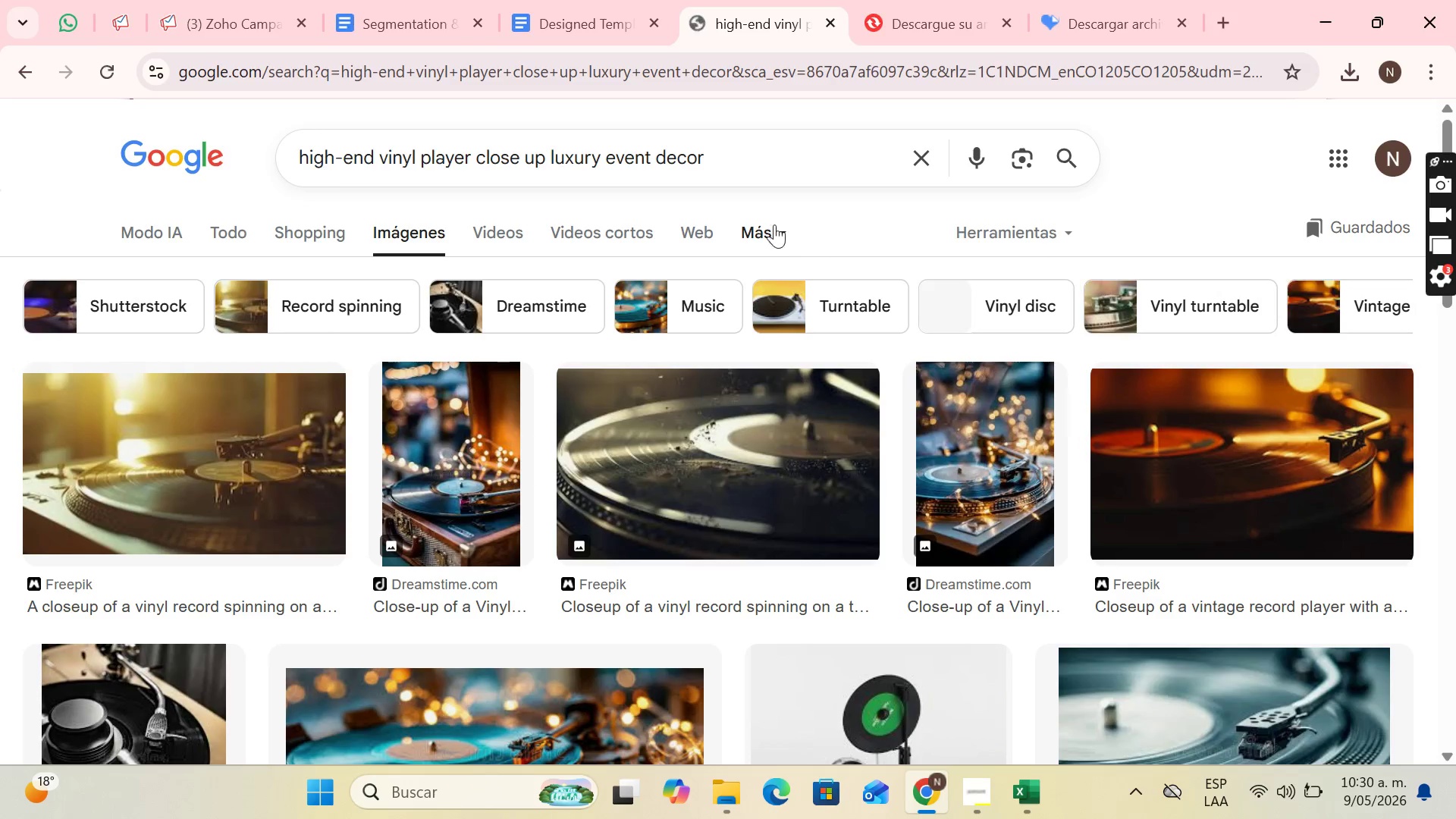 
scroll: coordinate [805, 246], scroll_direction: down, amount: 1.0
 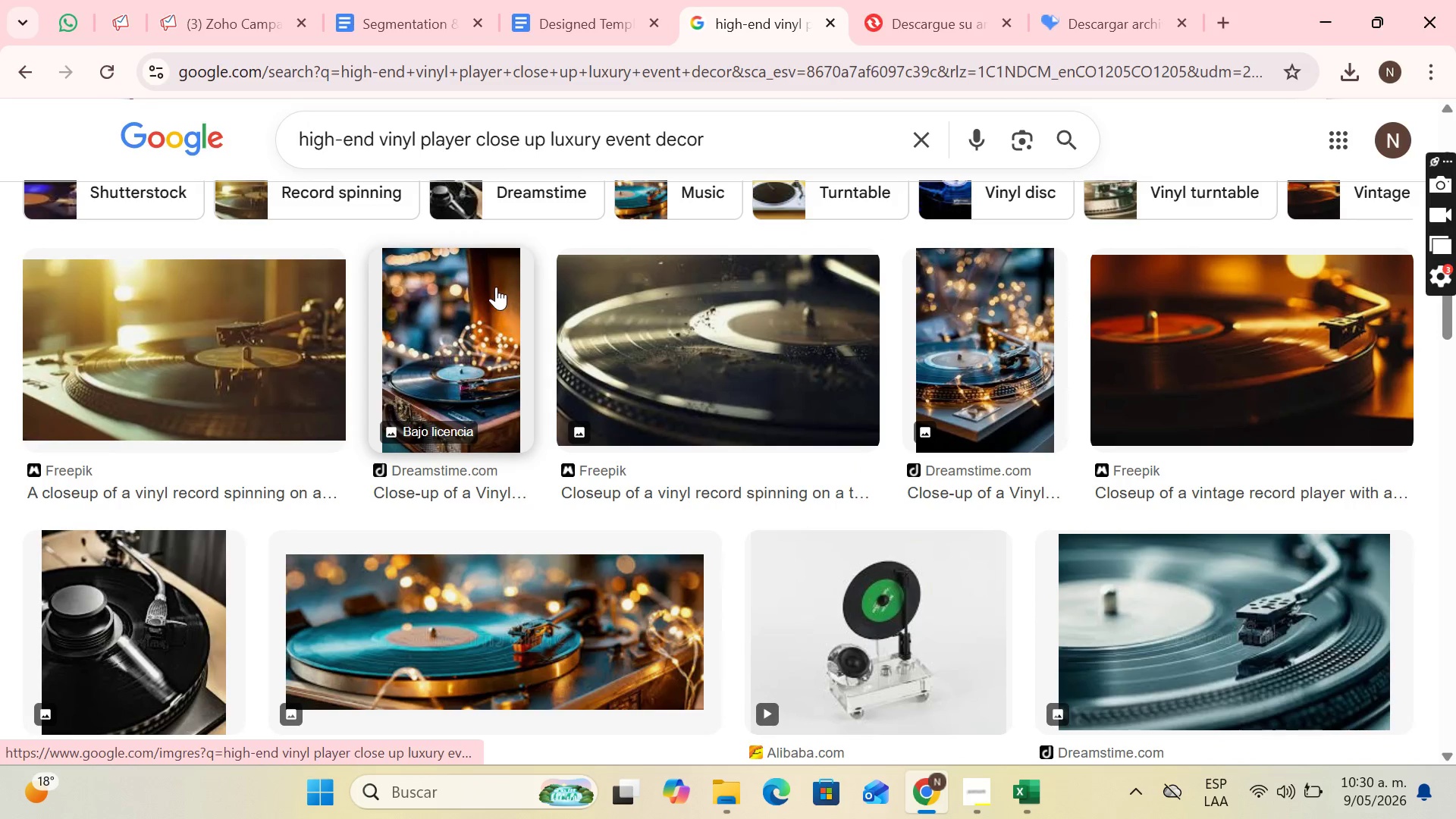 
left_click([495, 285])
 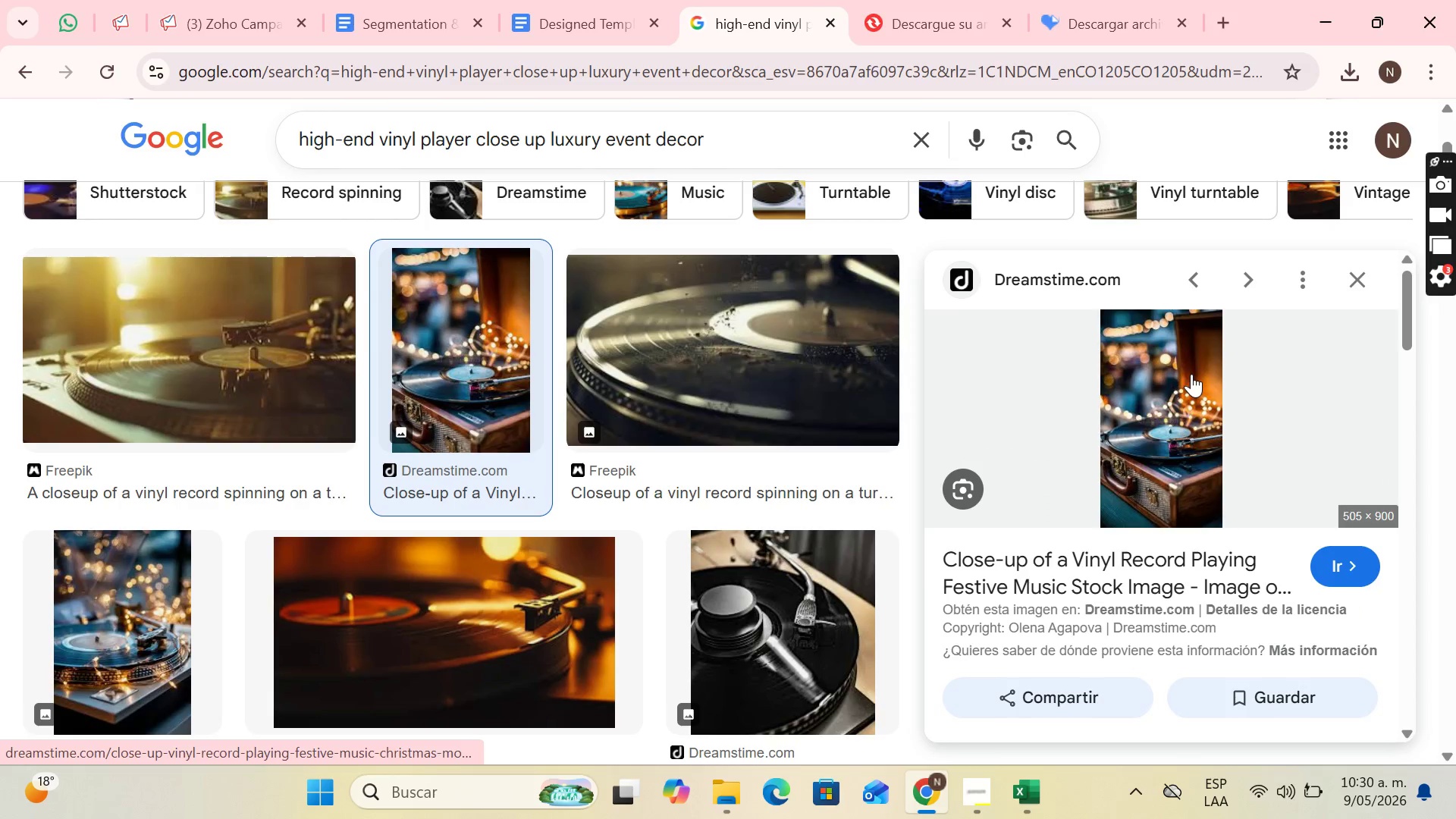 
right_click([1197, 379])
 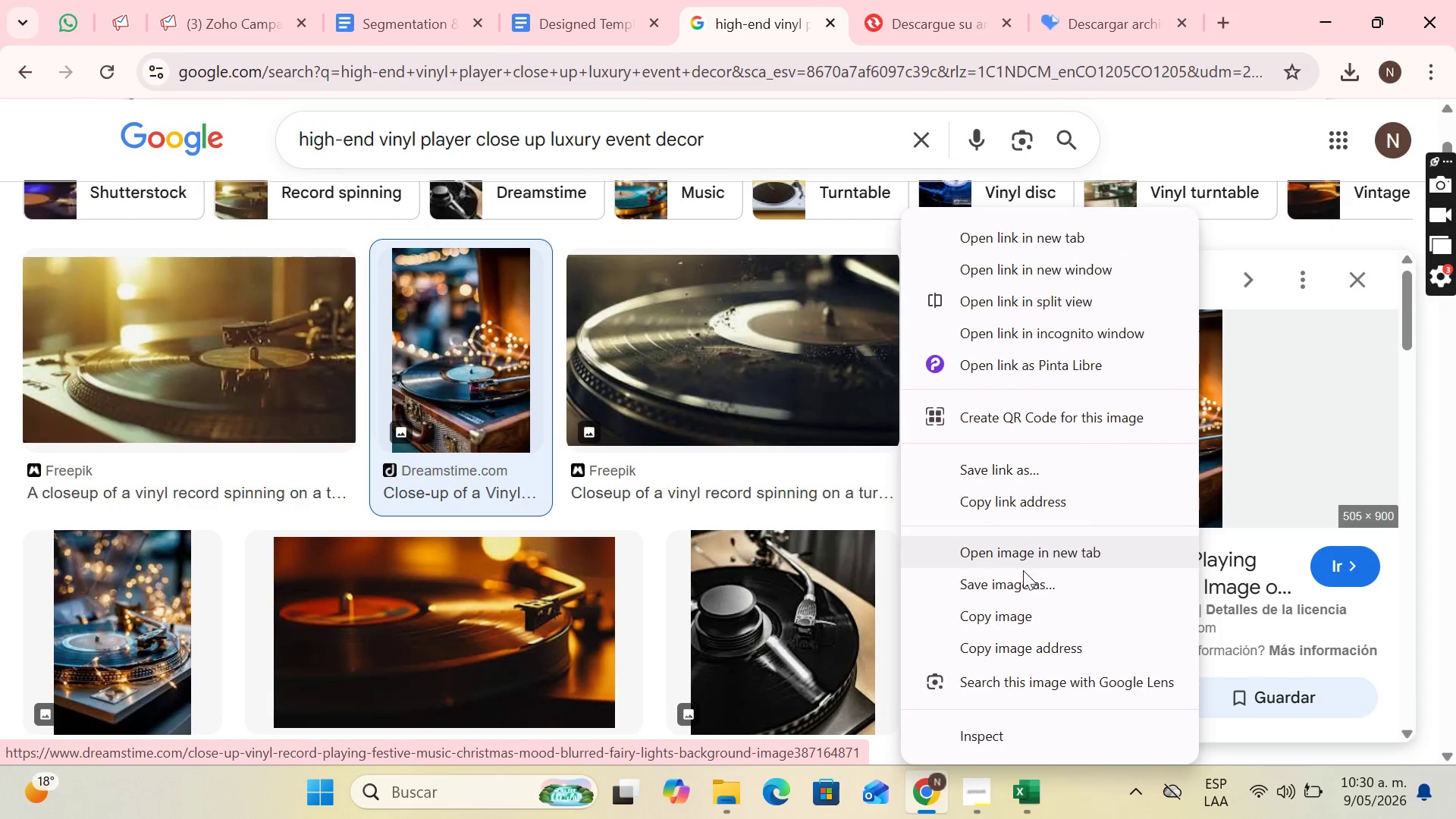 
left_click([1023, 575])
 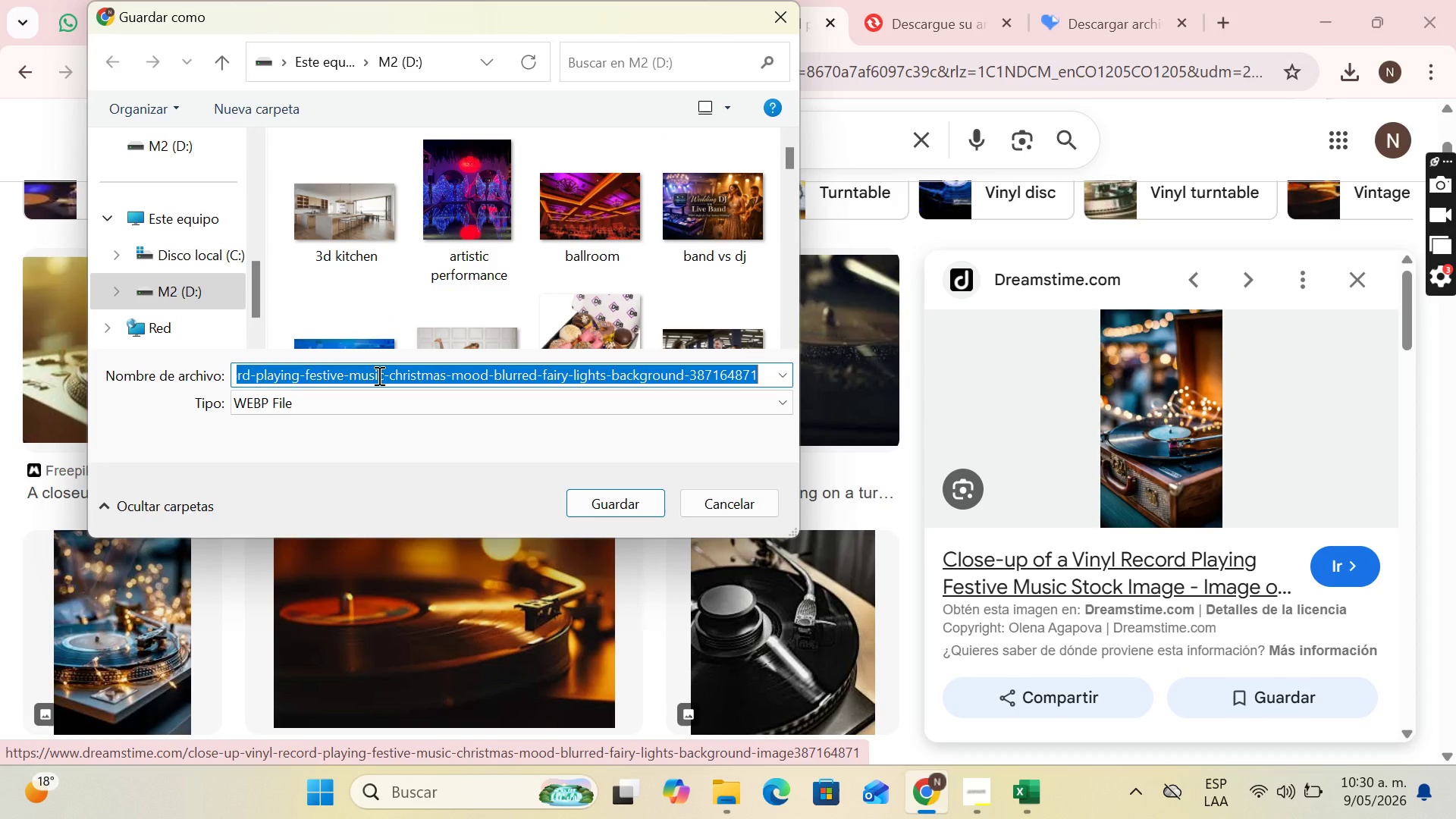 
type(vinyil)
key(Backspace)
key(Backspace)
type(l)
 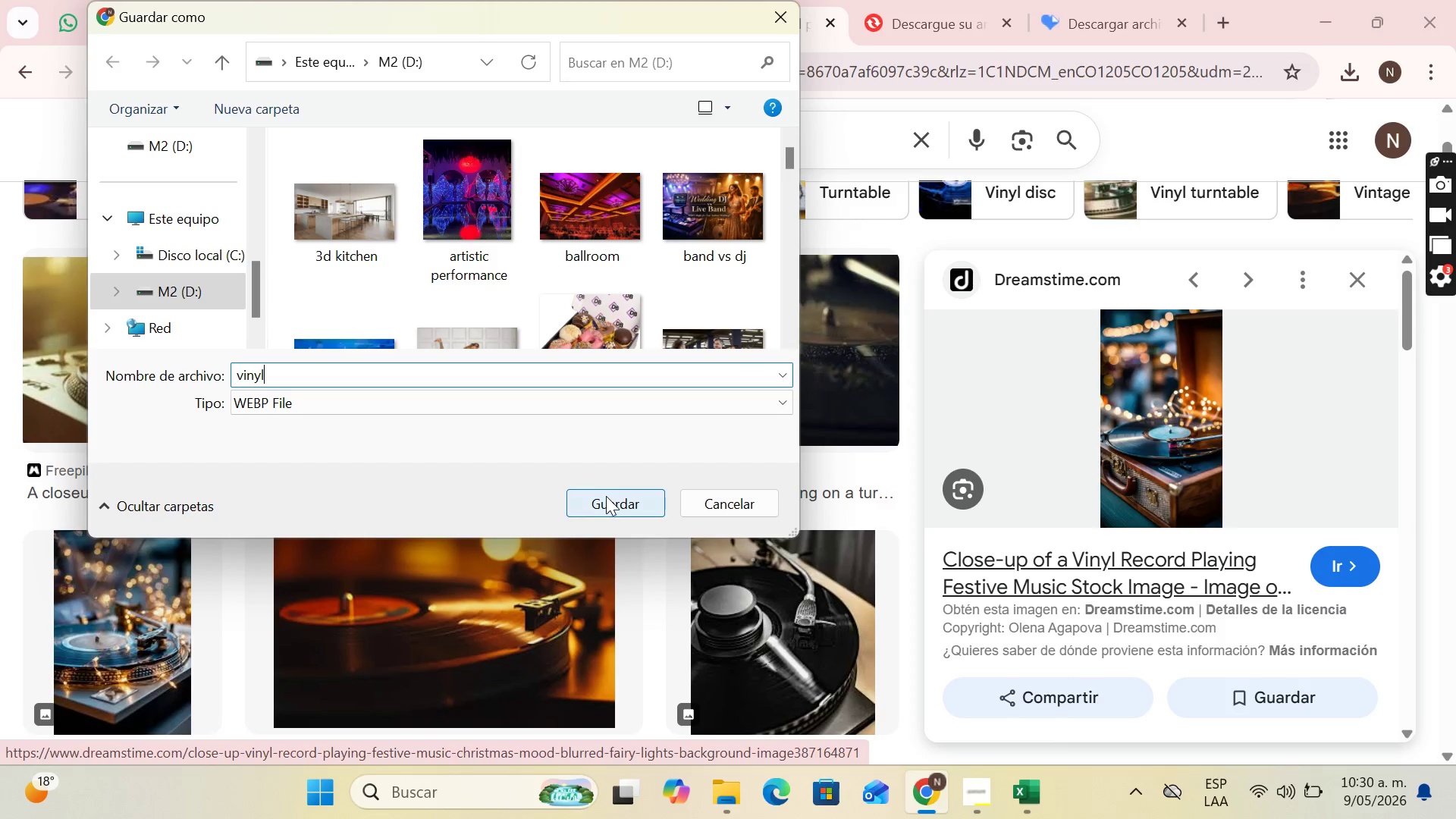 
left_click([606, 496])
 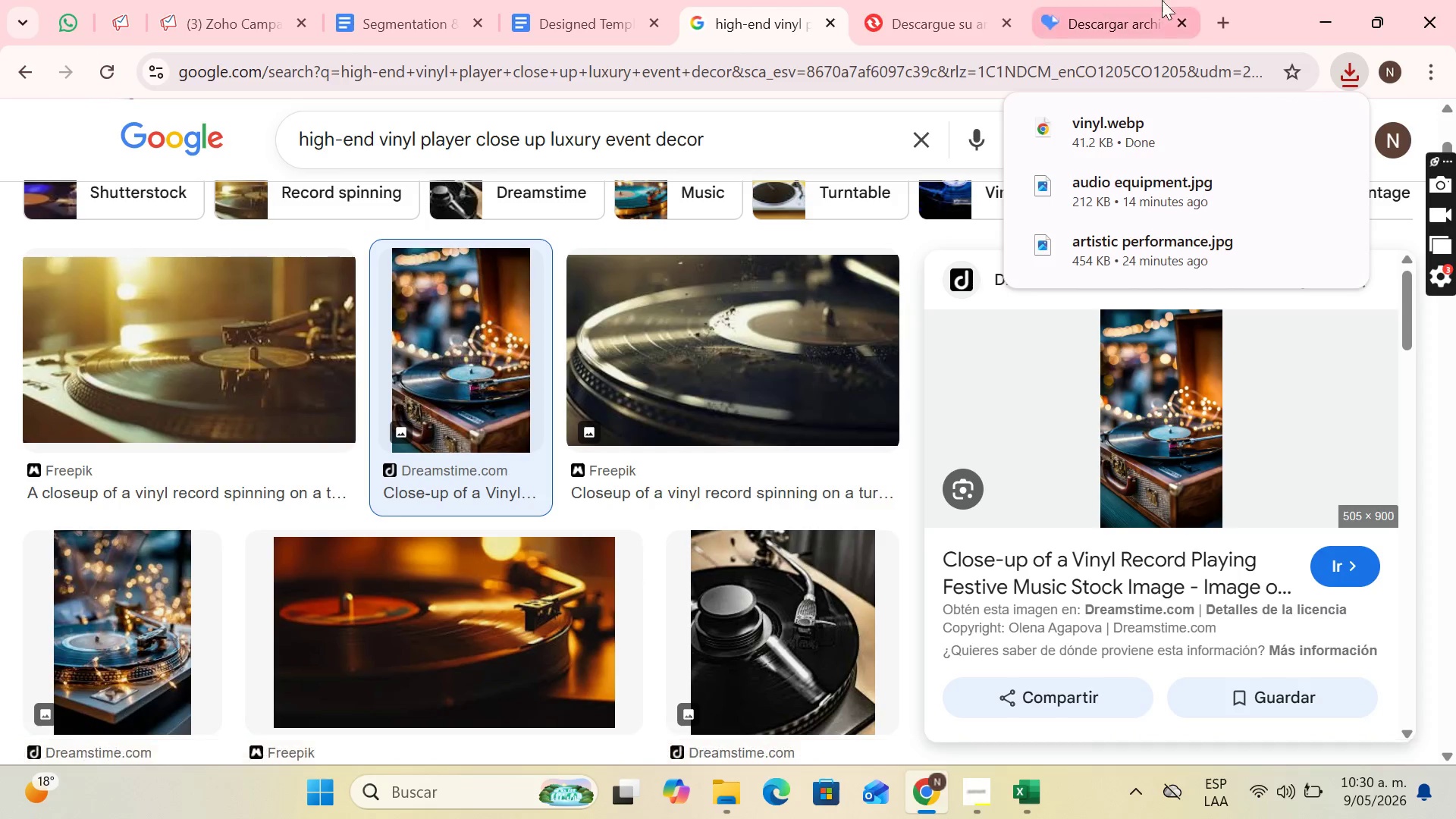 
left_click([1119, 12])
 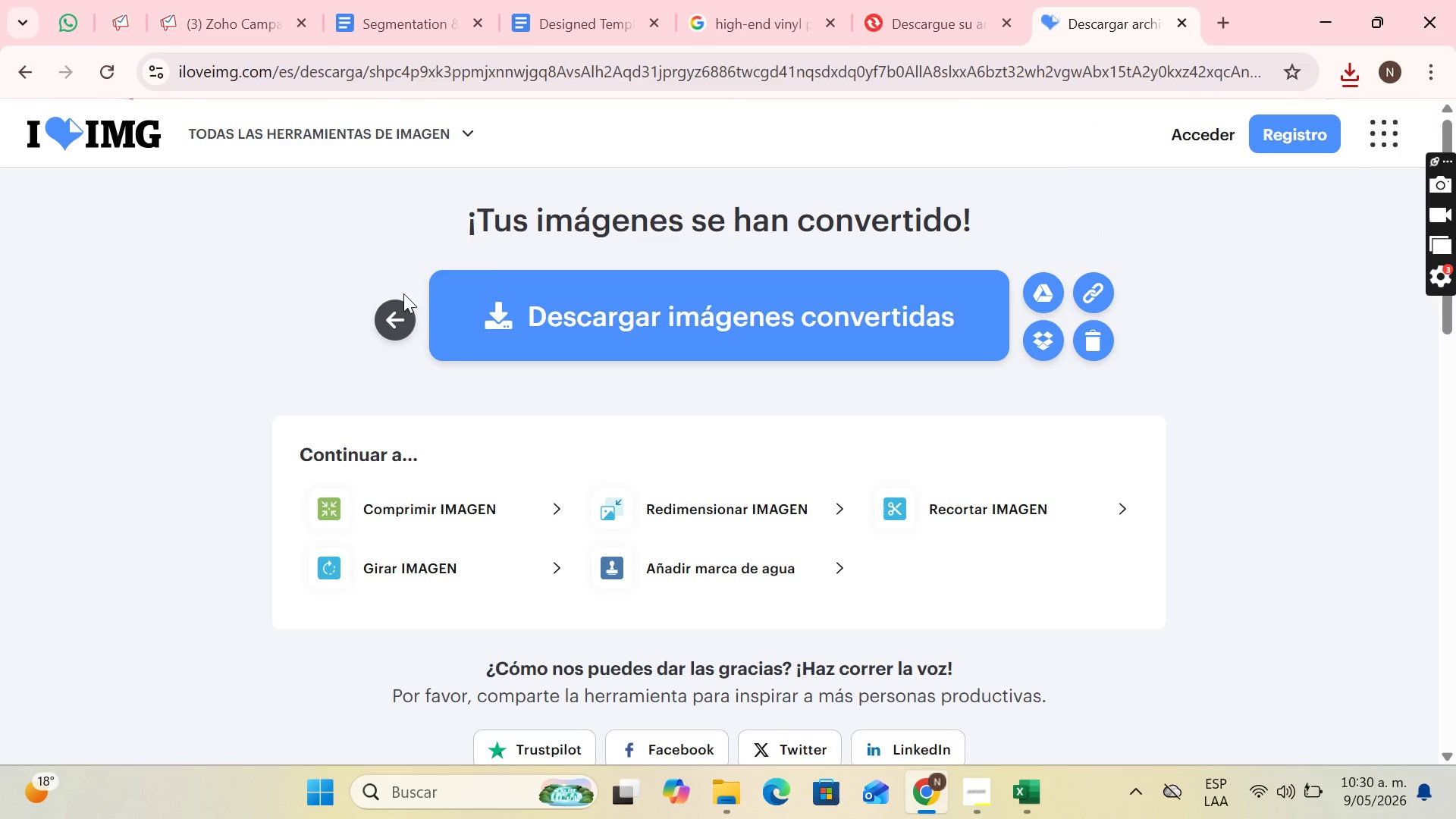 
left_click([406, 309])
 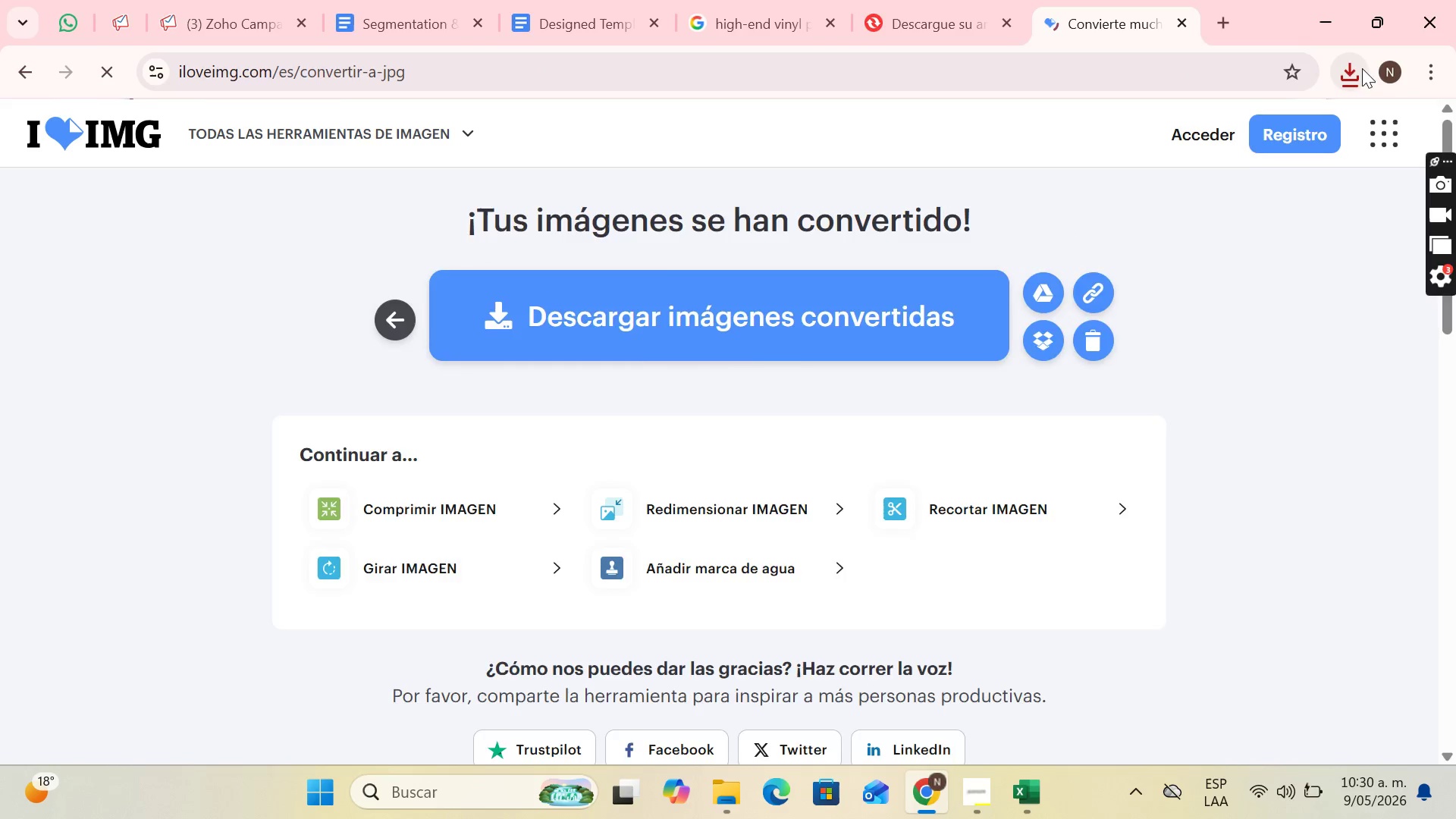 
left_click([1355, 73])
 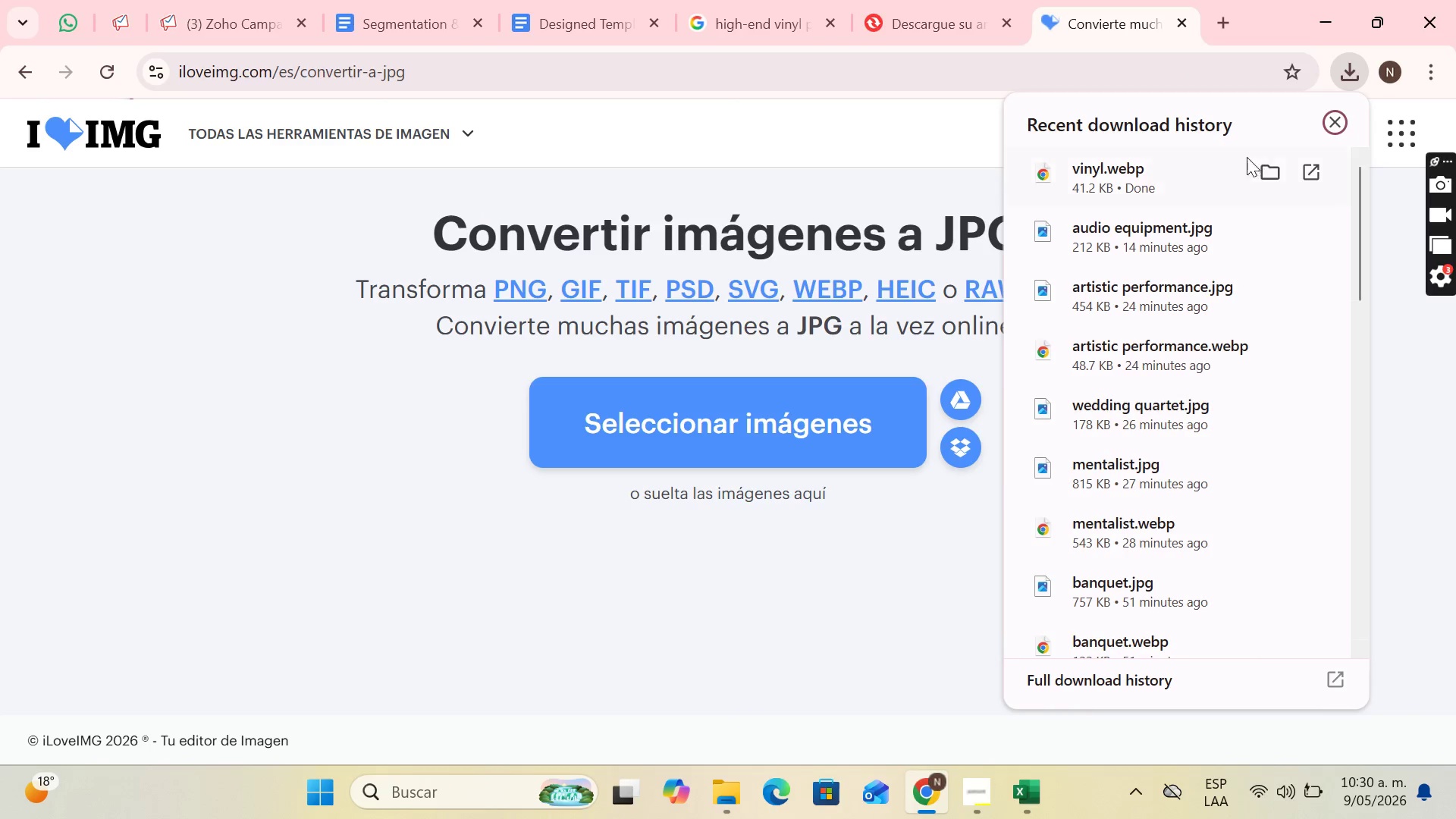 
left_click_drag(start_coordinate=[1234, 161], to_coordinate=[811, 373])
 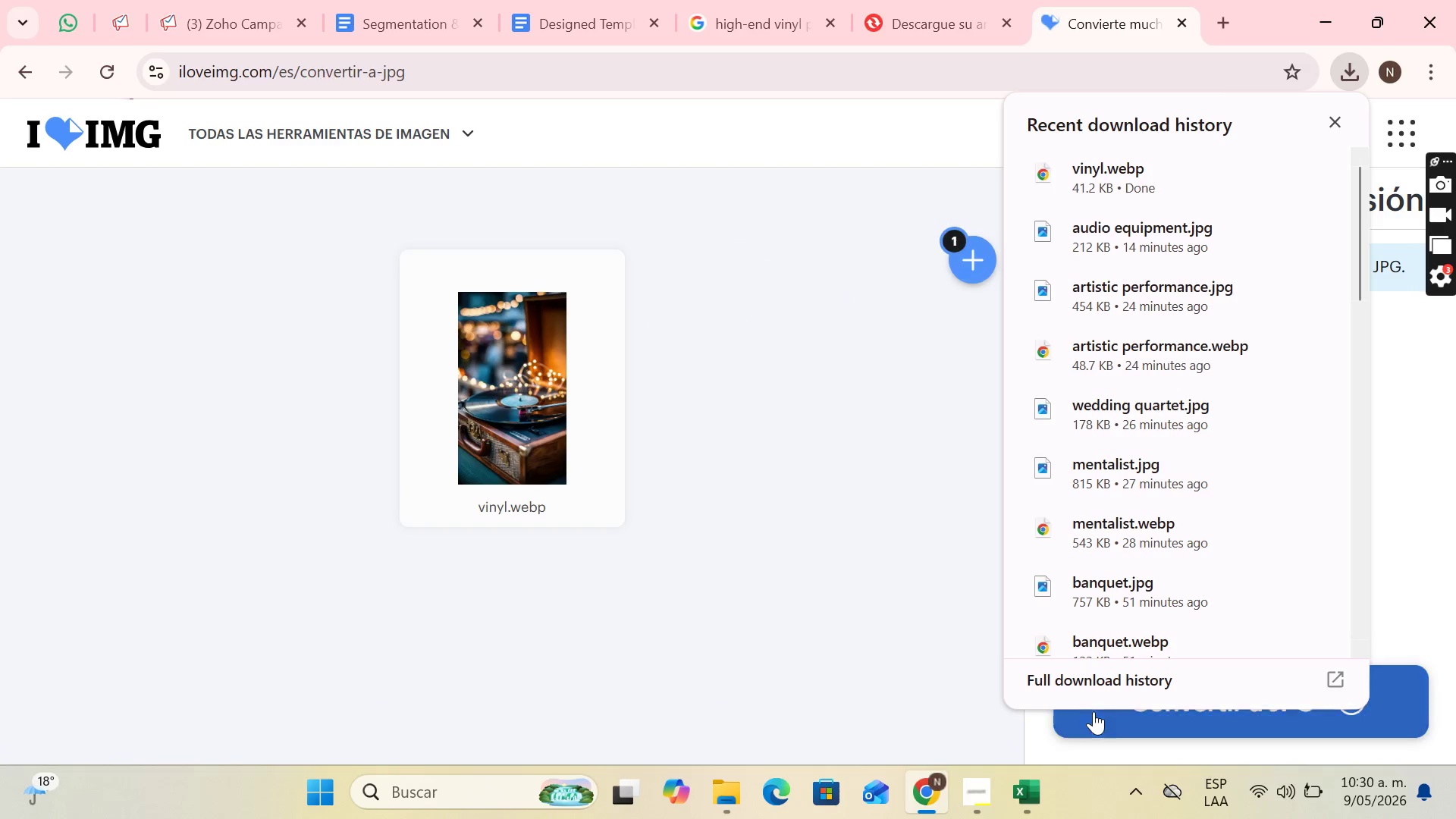 
left_click([1097, 716])
 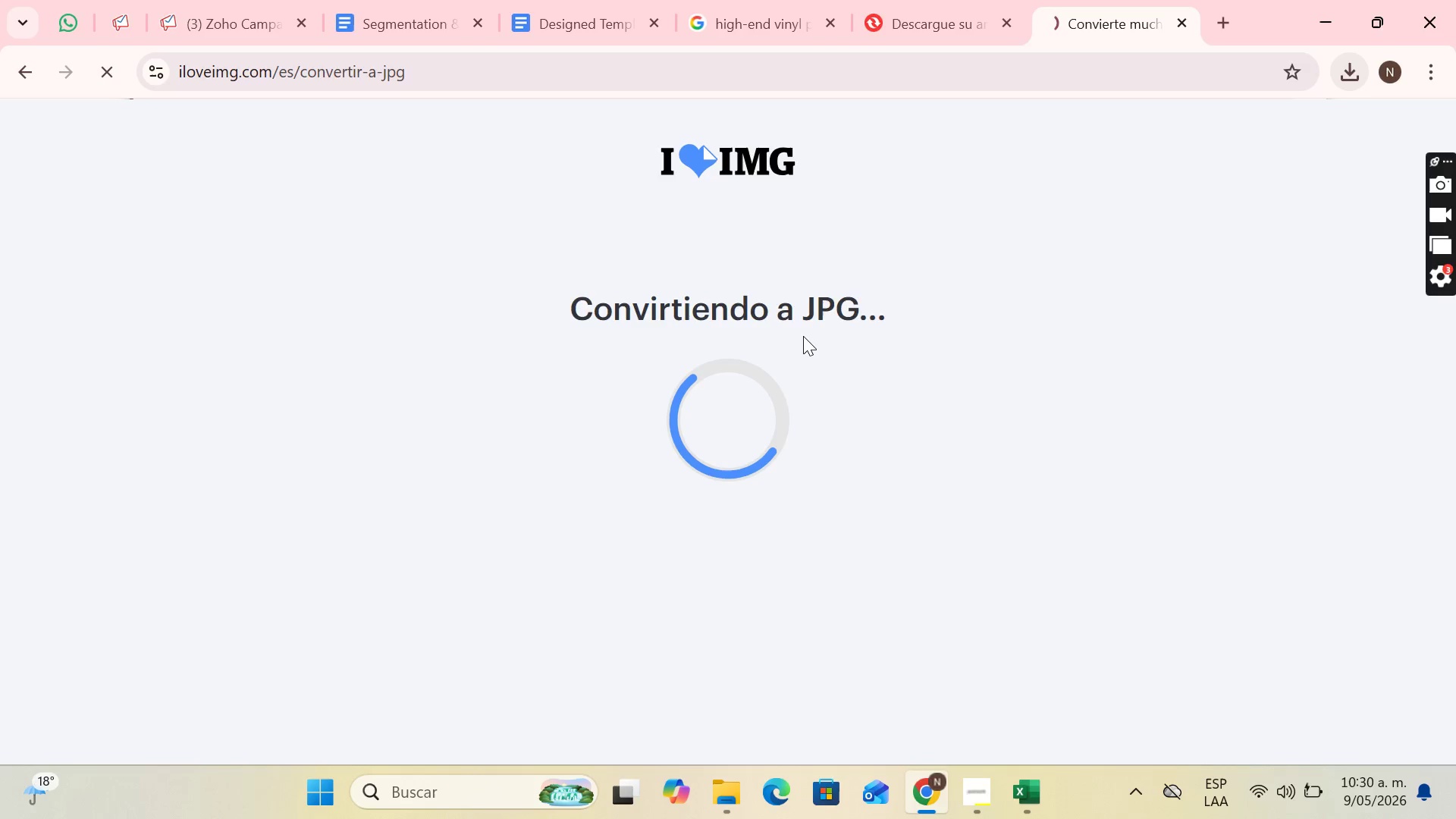 
left_click([767, 325])
 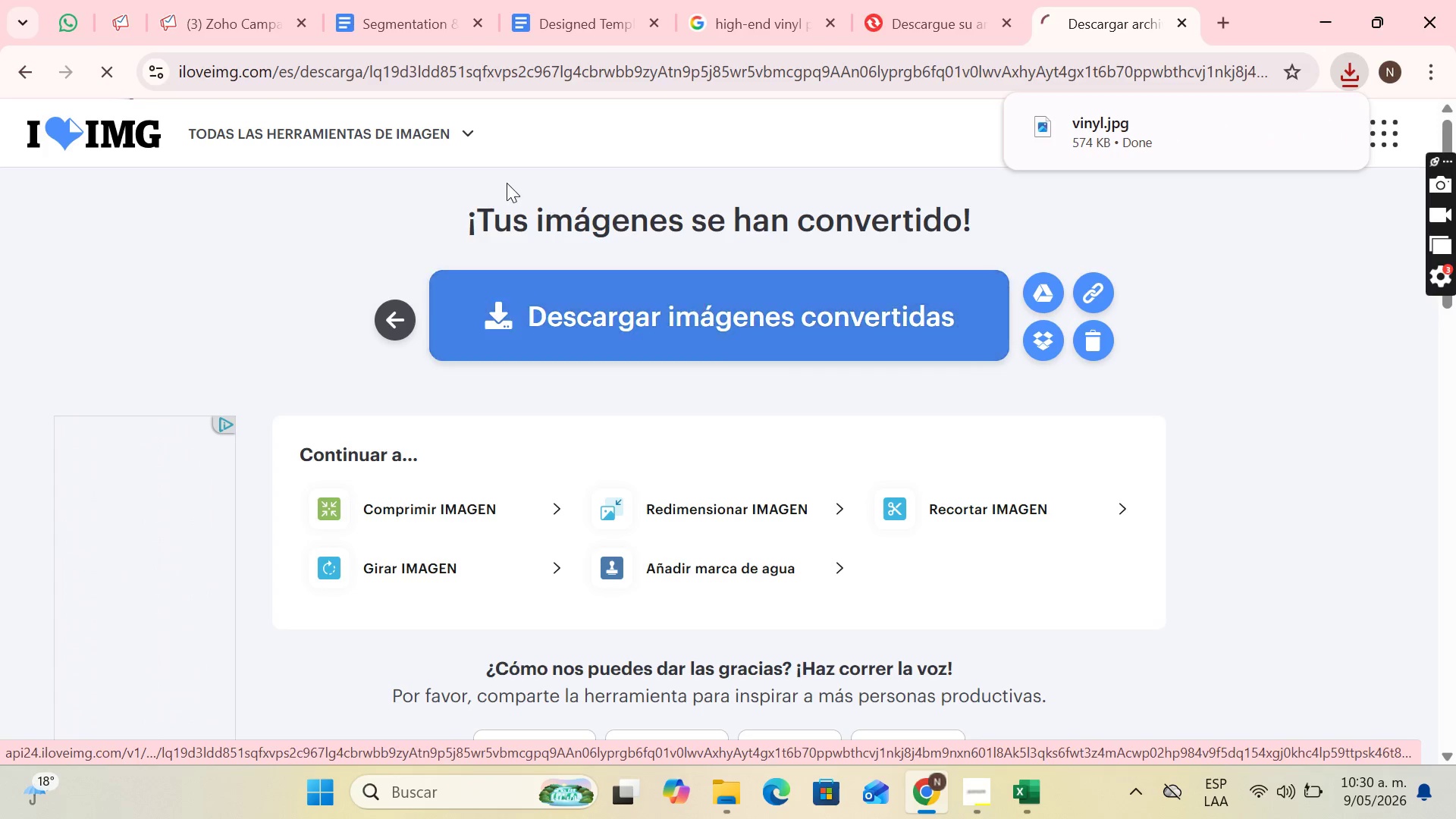 
left_click([212, 0])
 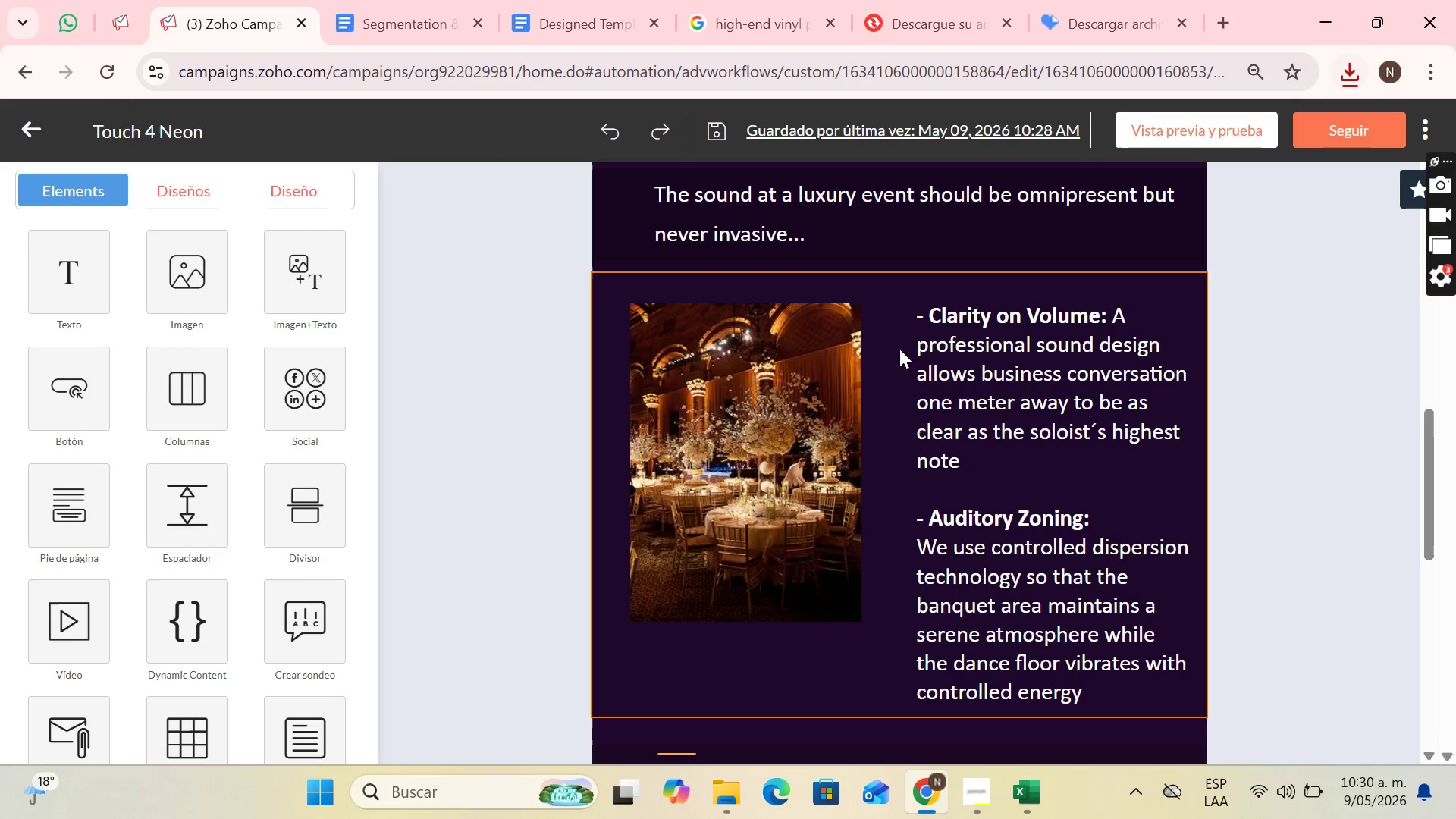 
left_click([830, 360])
 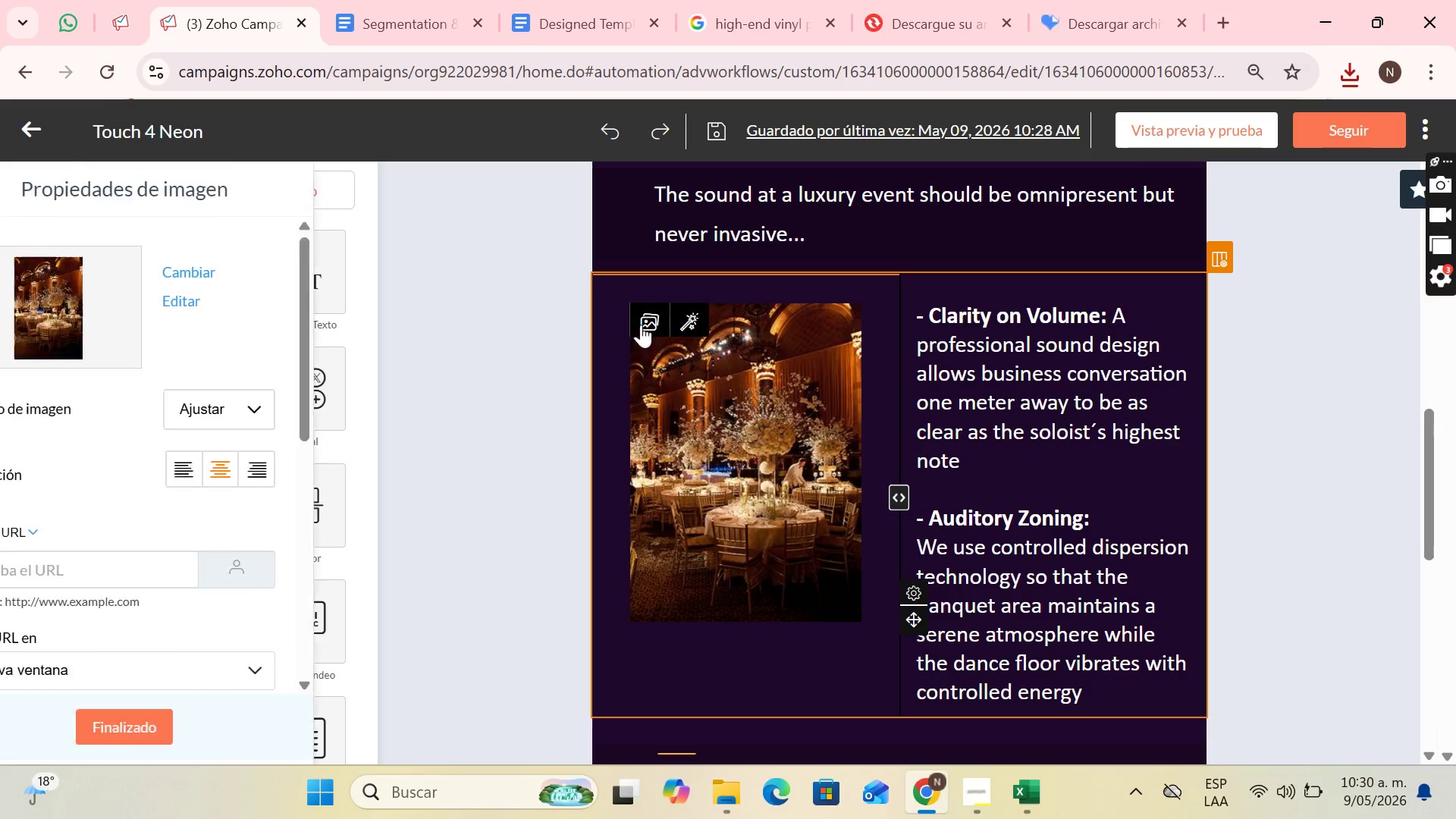 
left_click([641, 325])
 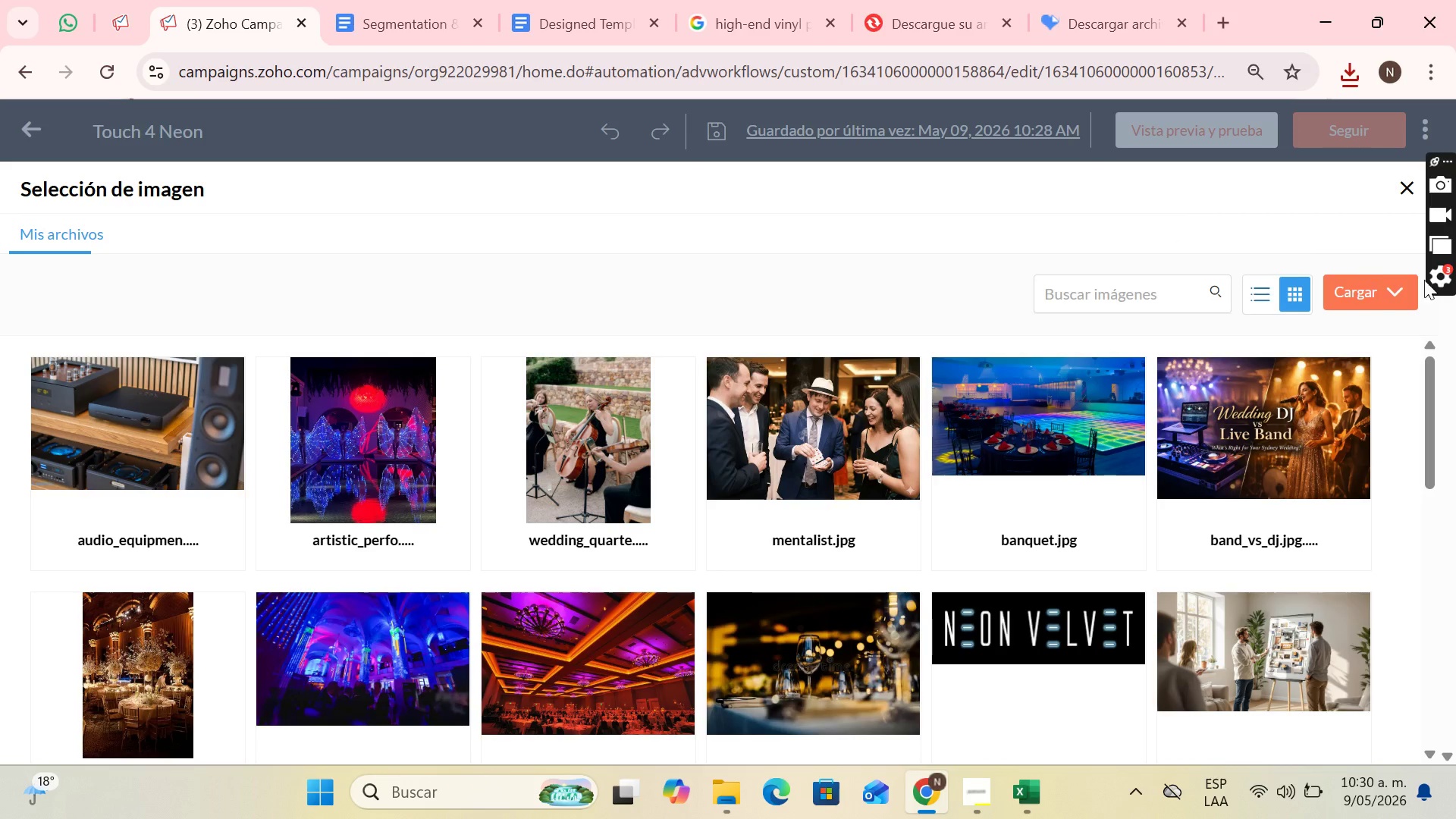 
left_click([1379, 307])
 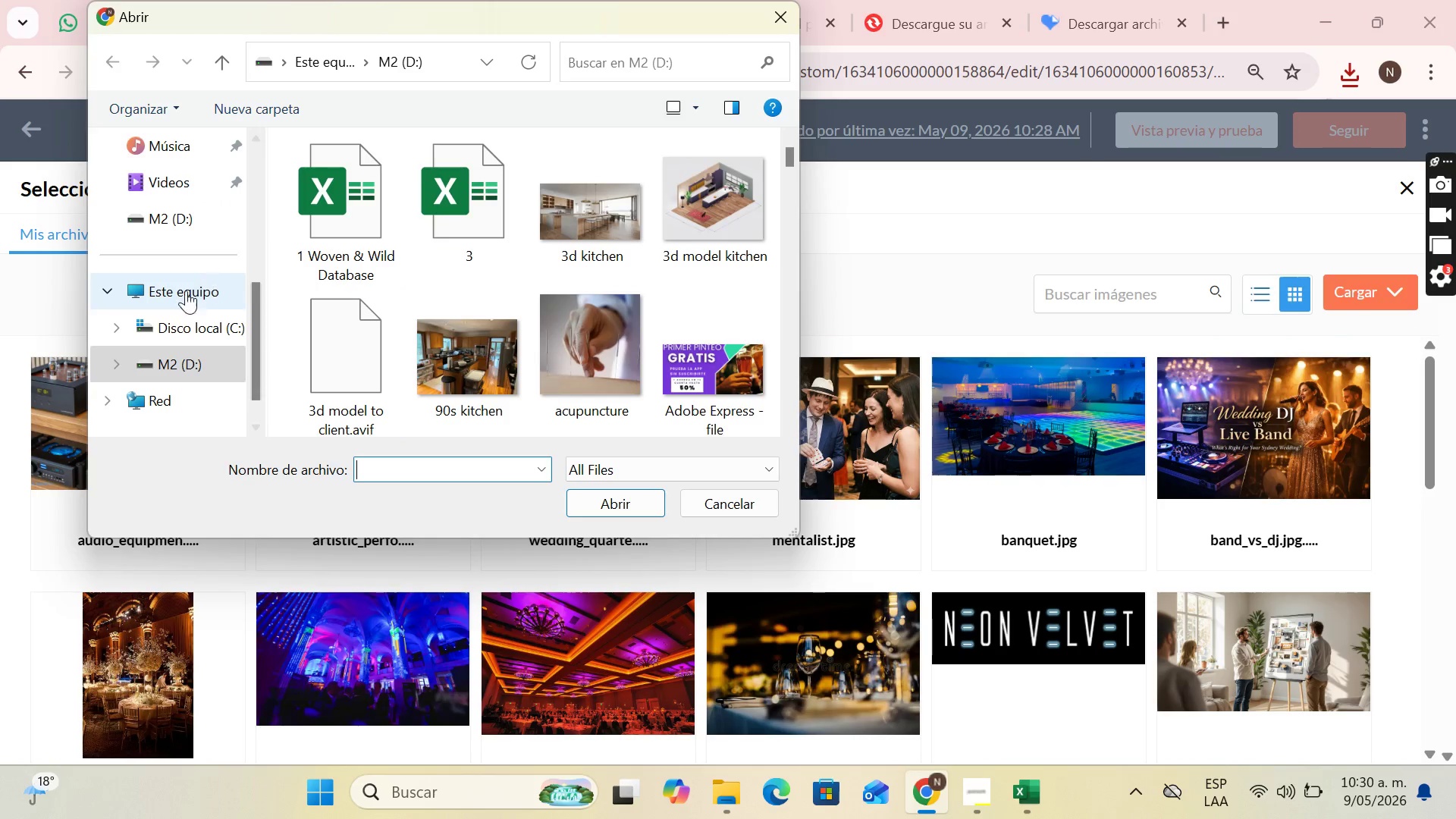 
scroll: coordinate [215, 312], scroll_direction: up, amount: 4.0
 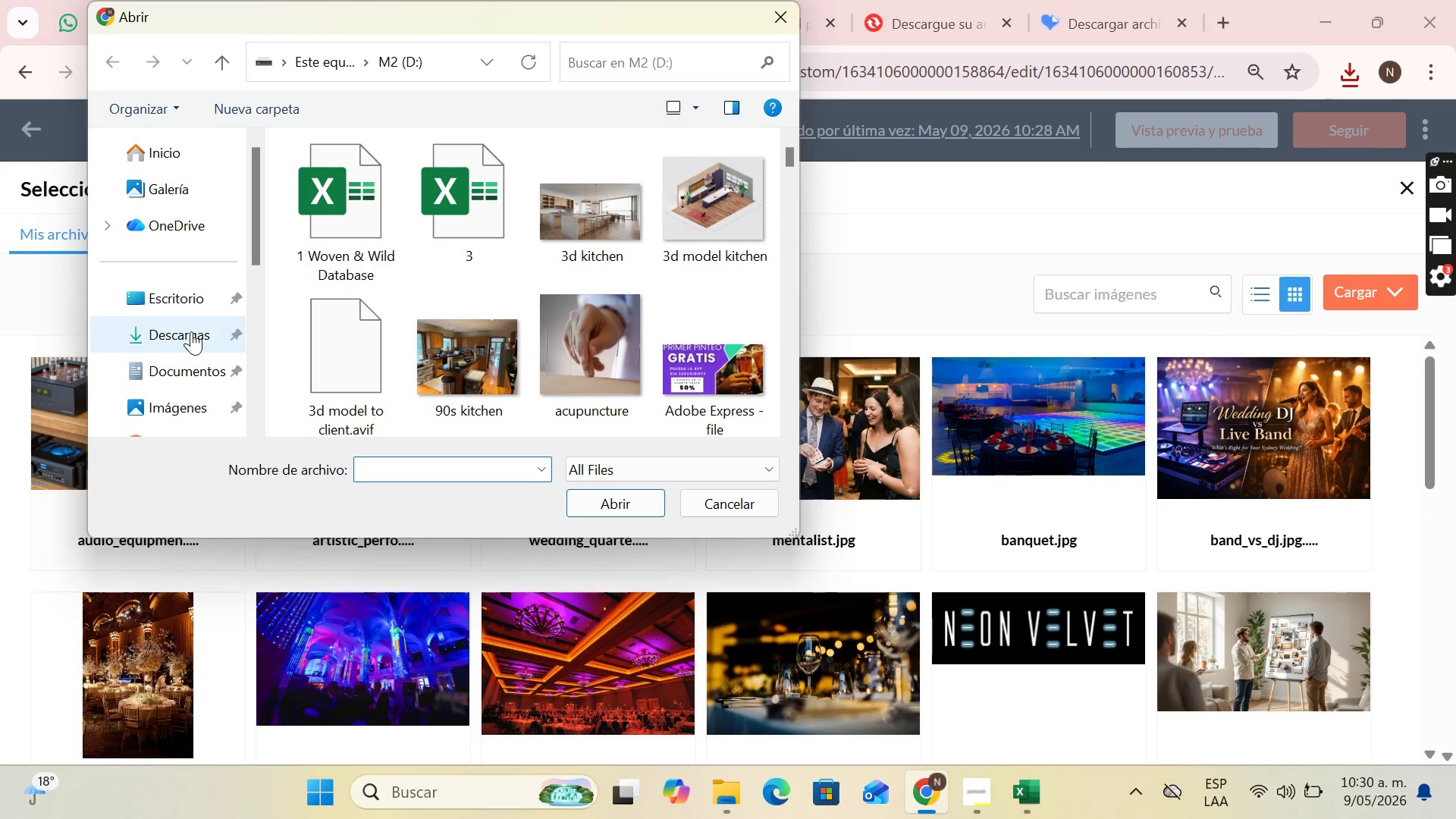 
left_click([191, 331])
 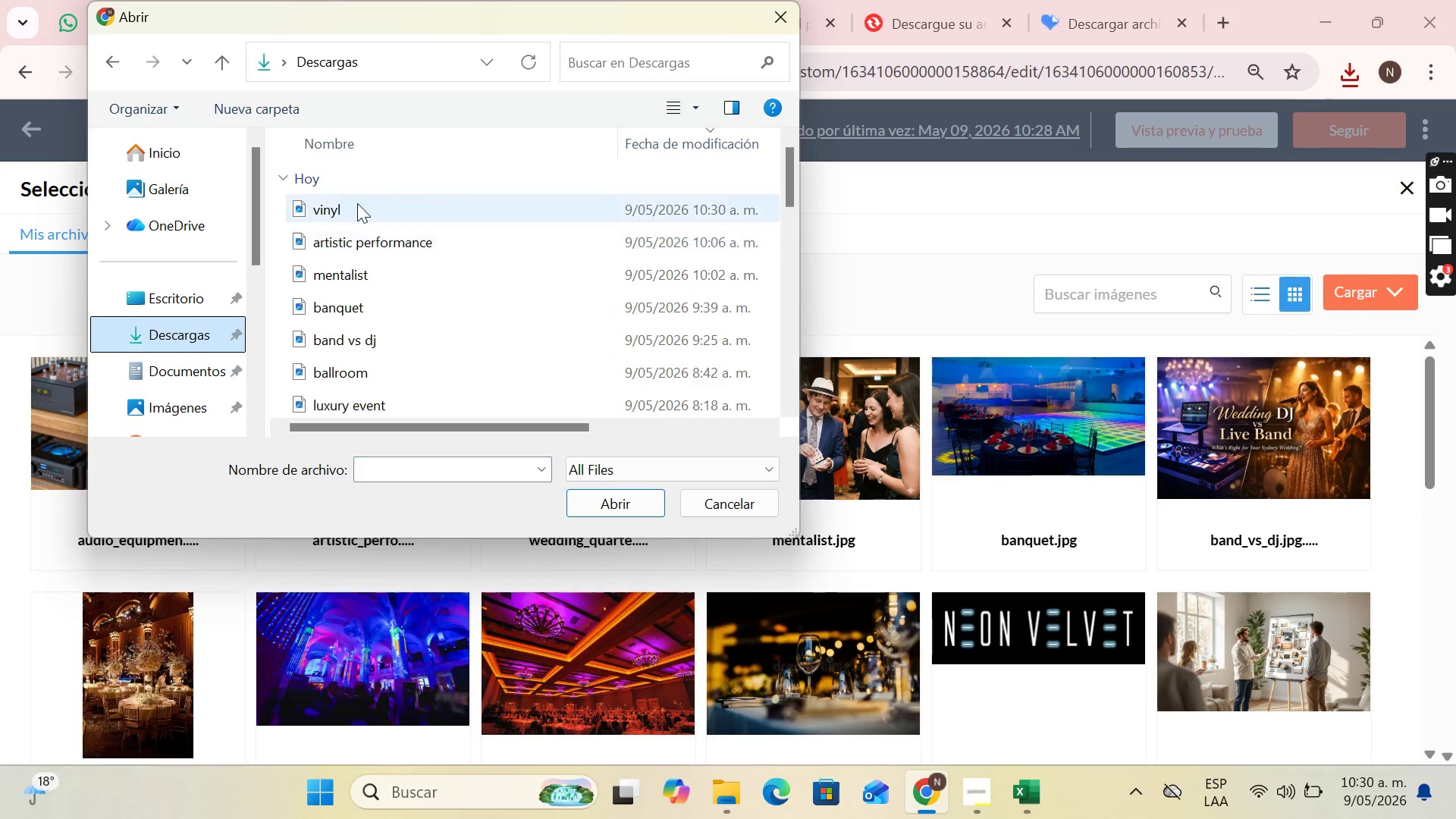 
left_click([357, 203])
 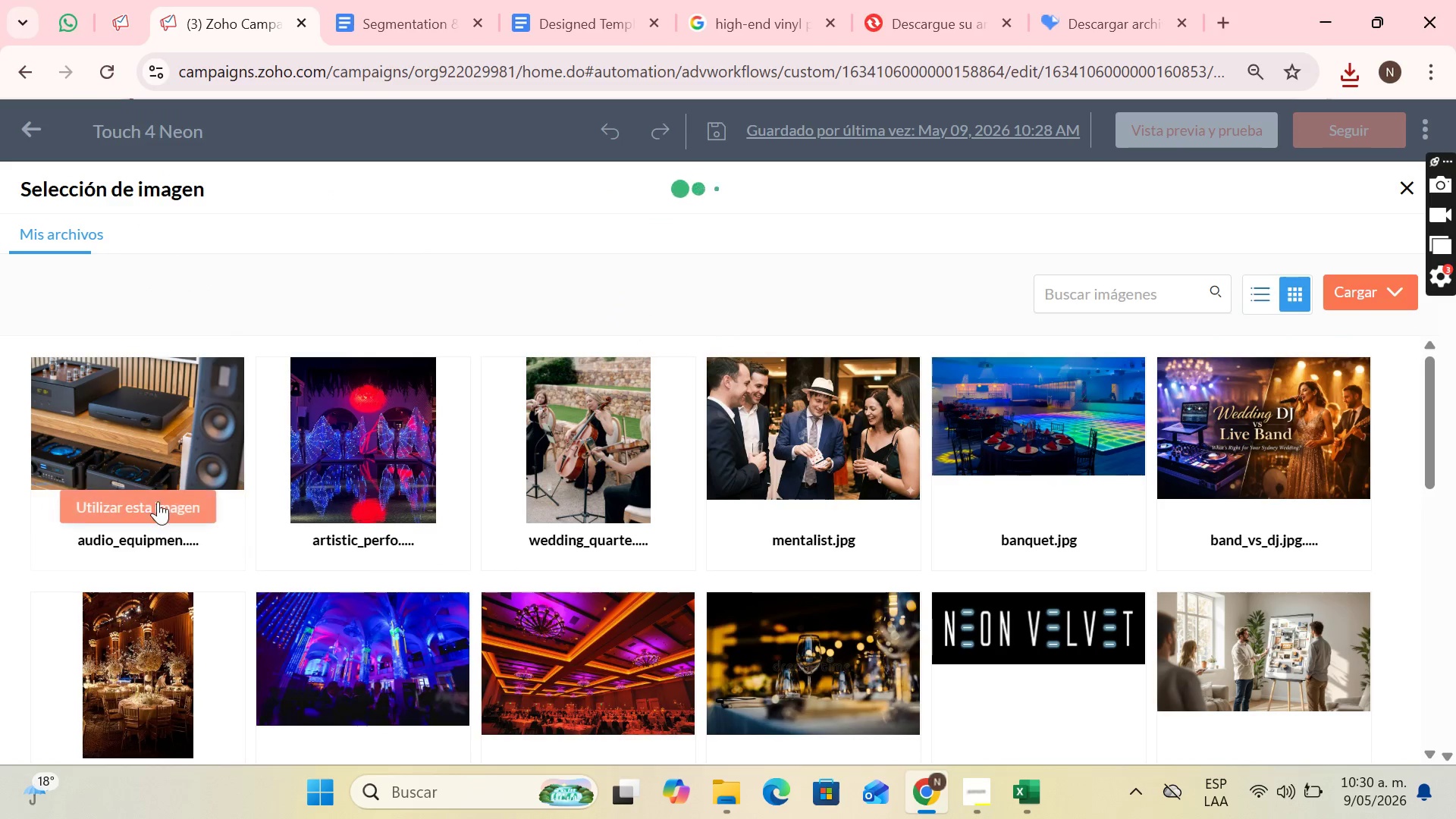 
left_click([158, 509])
 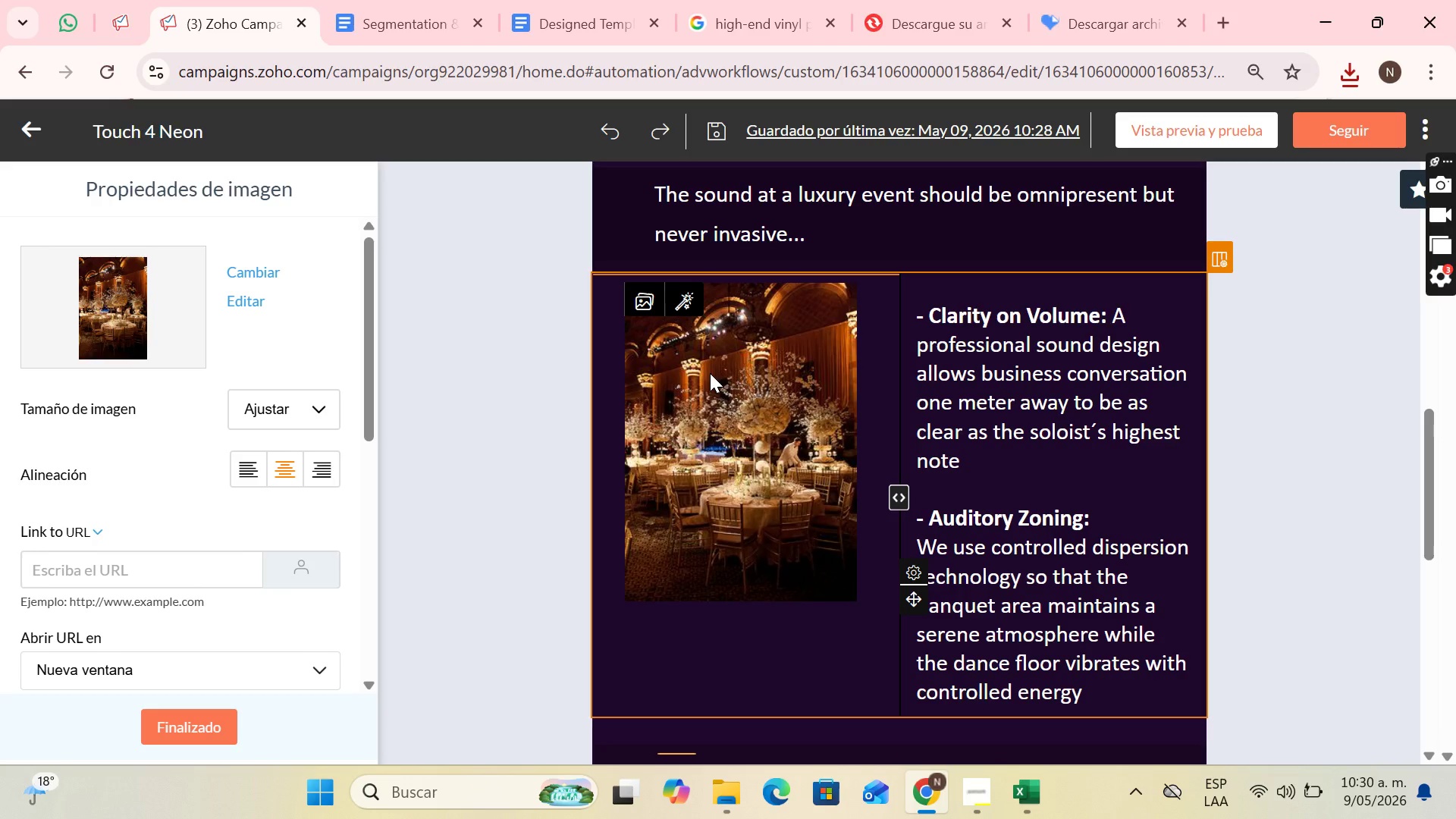 
wait(7.02)
 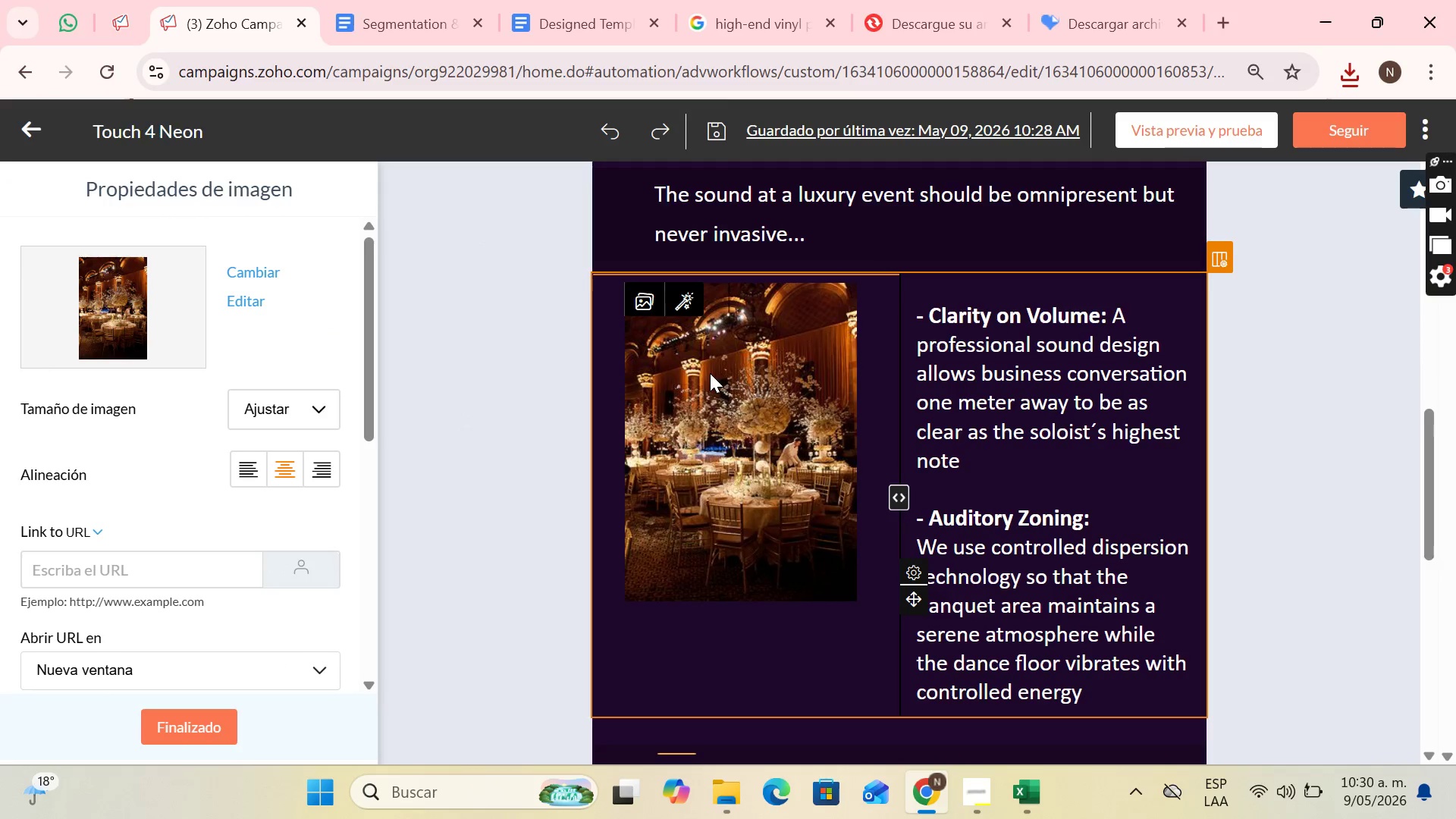 
scroll: coordinate [1307, 565], scroll_direction: down, amount: 2.0
 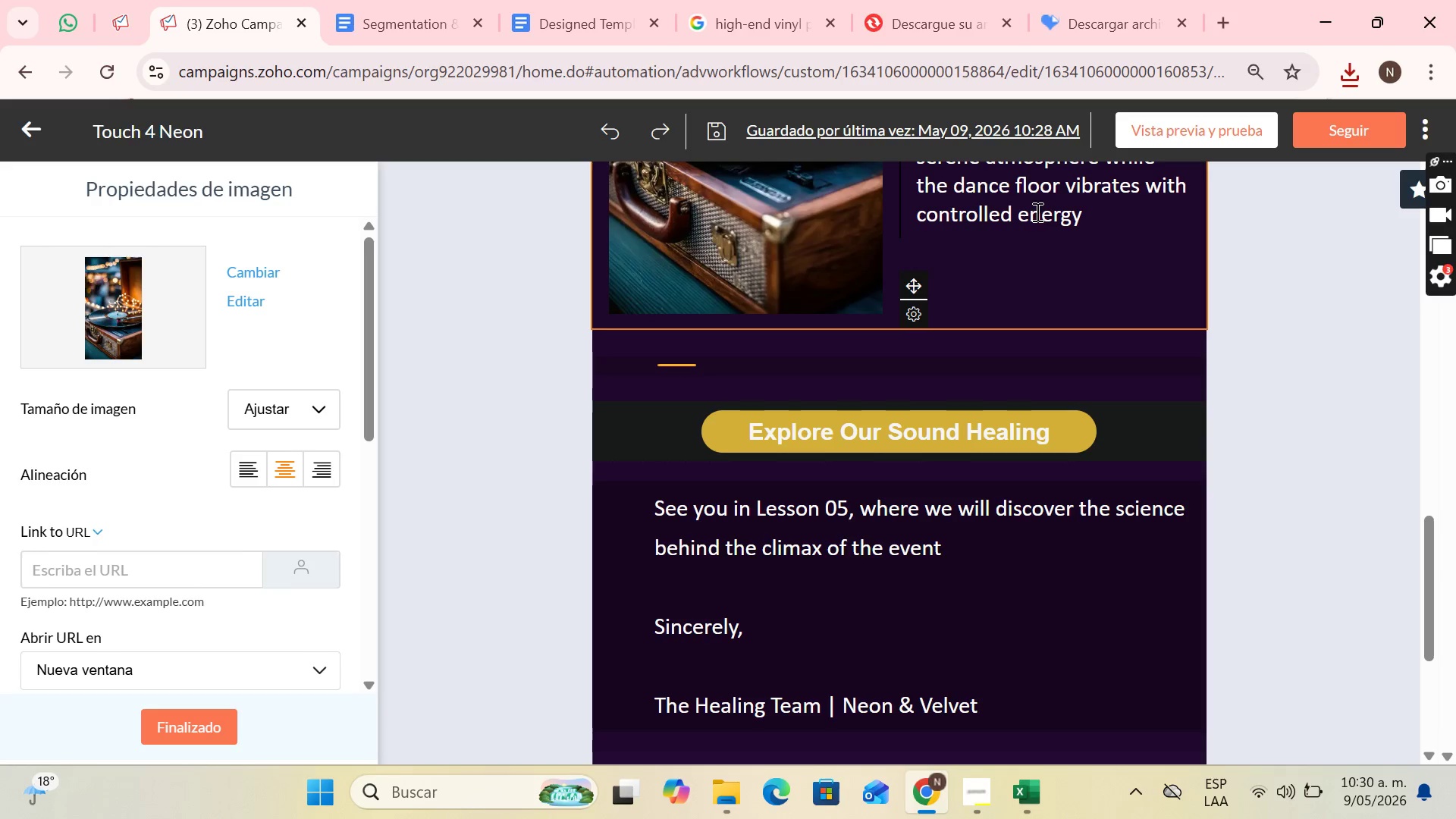 
scroll: coordinate [1253, 292], scroll_direction: up, amount: 3.0
 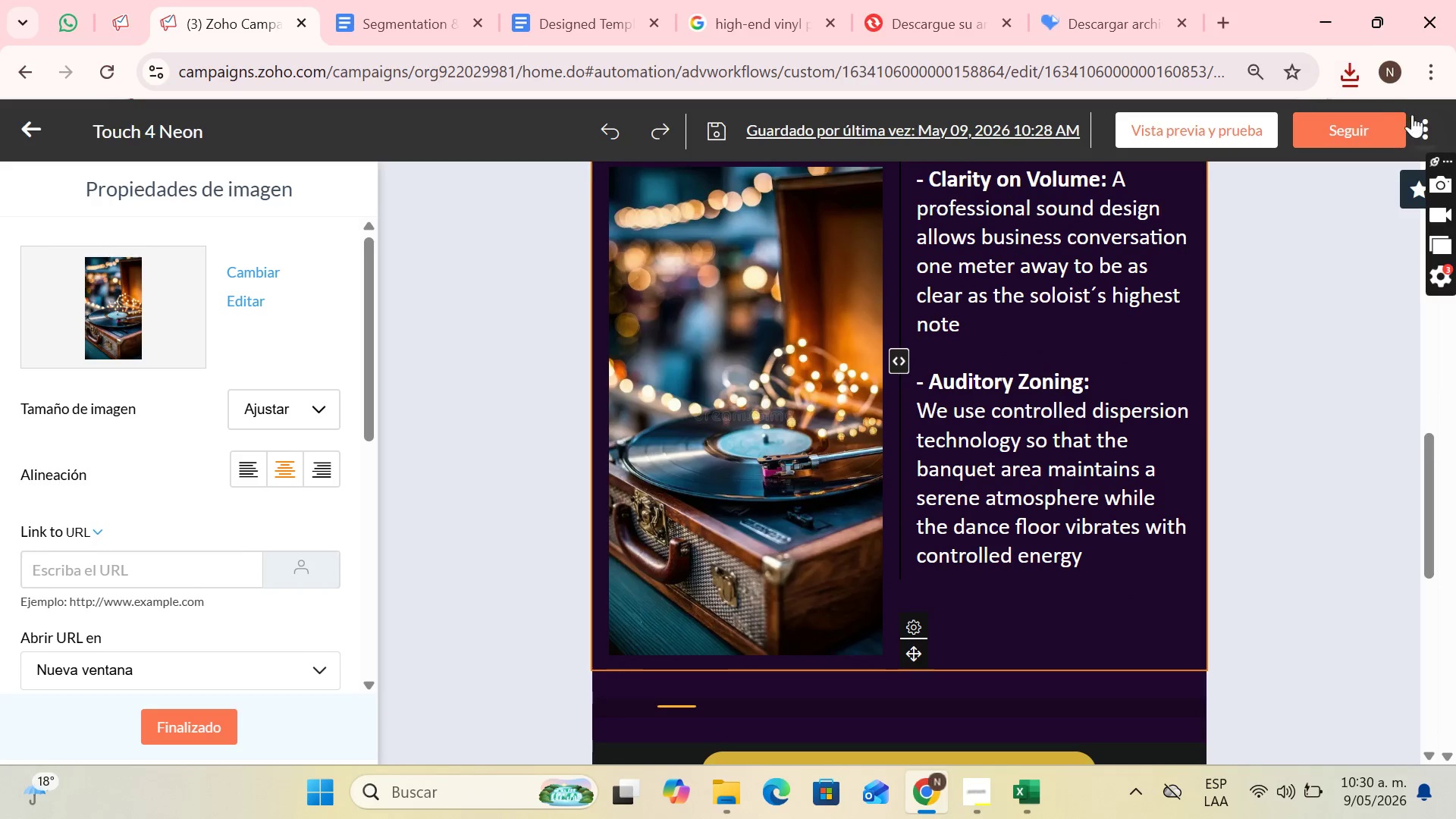 
left_click([1424, 122])
 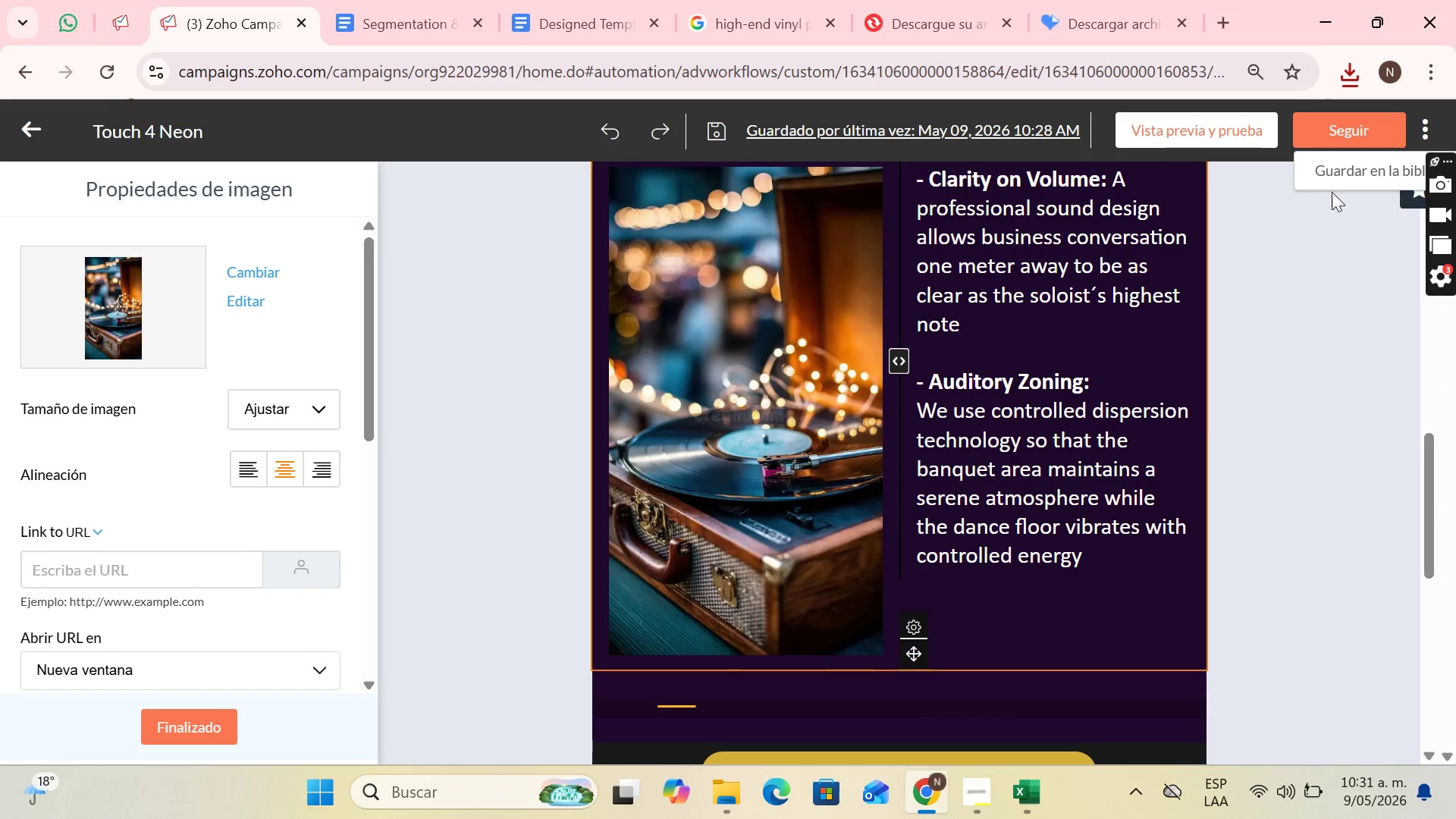 
left_click([1338, 172])
 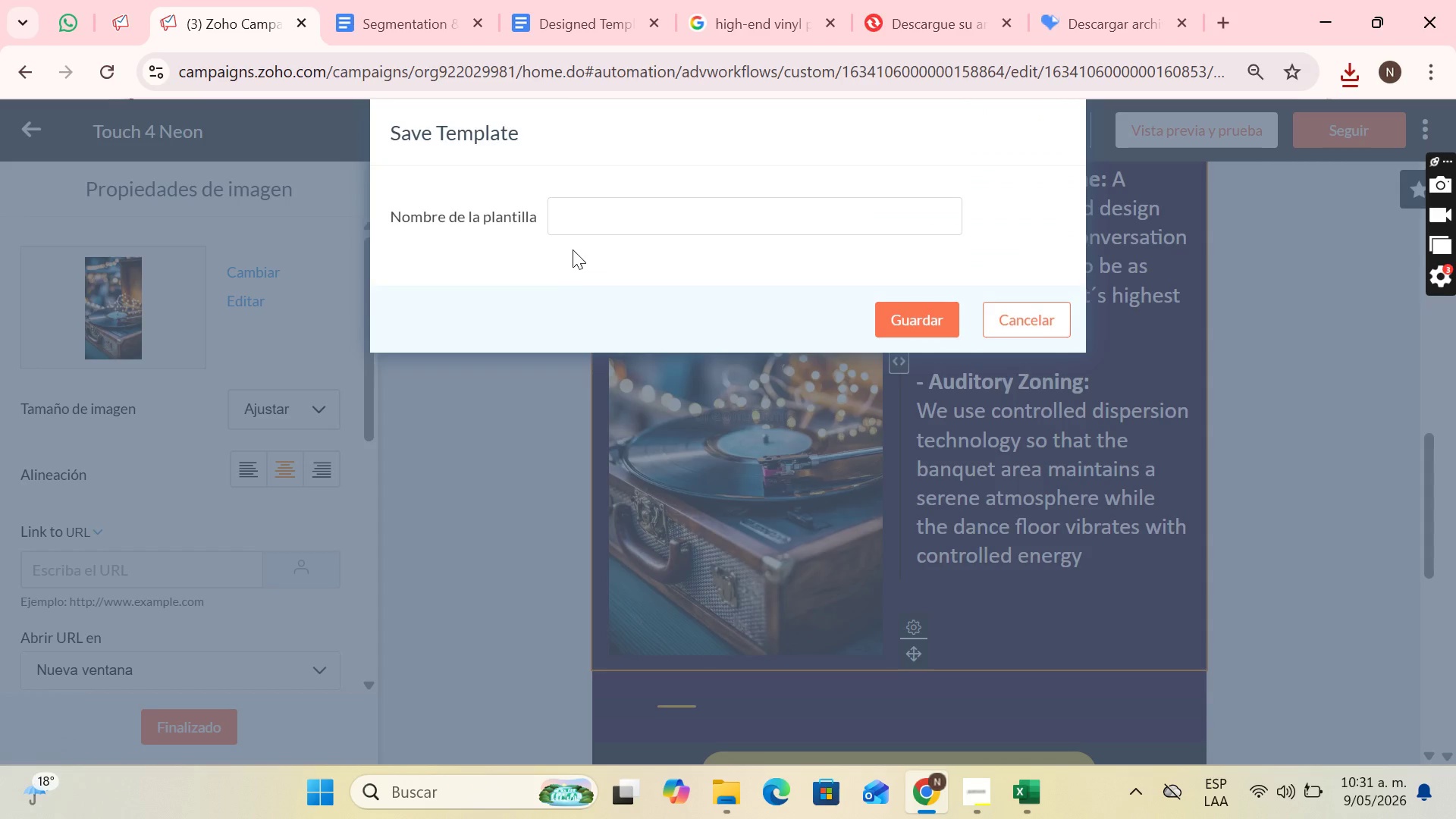 
left_click([587, 218])
 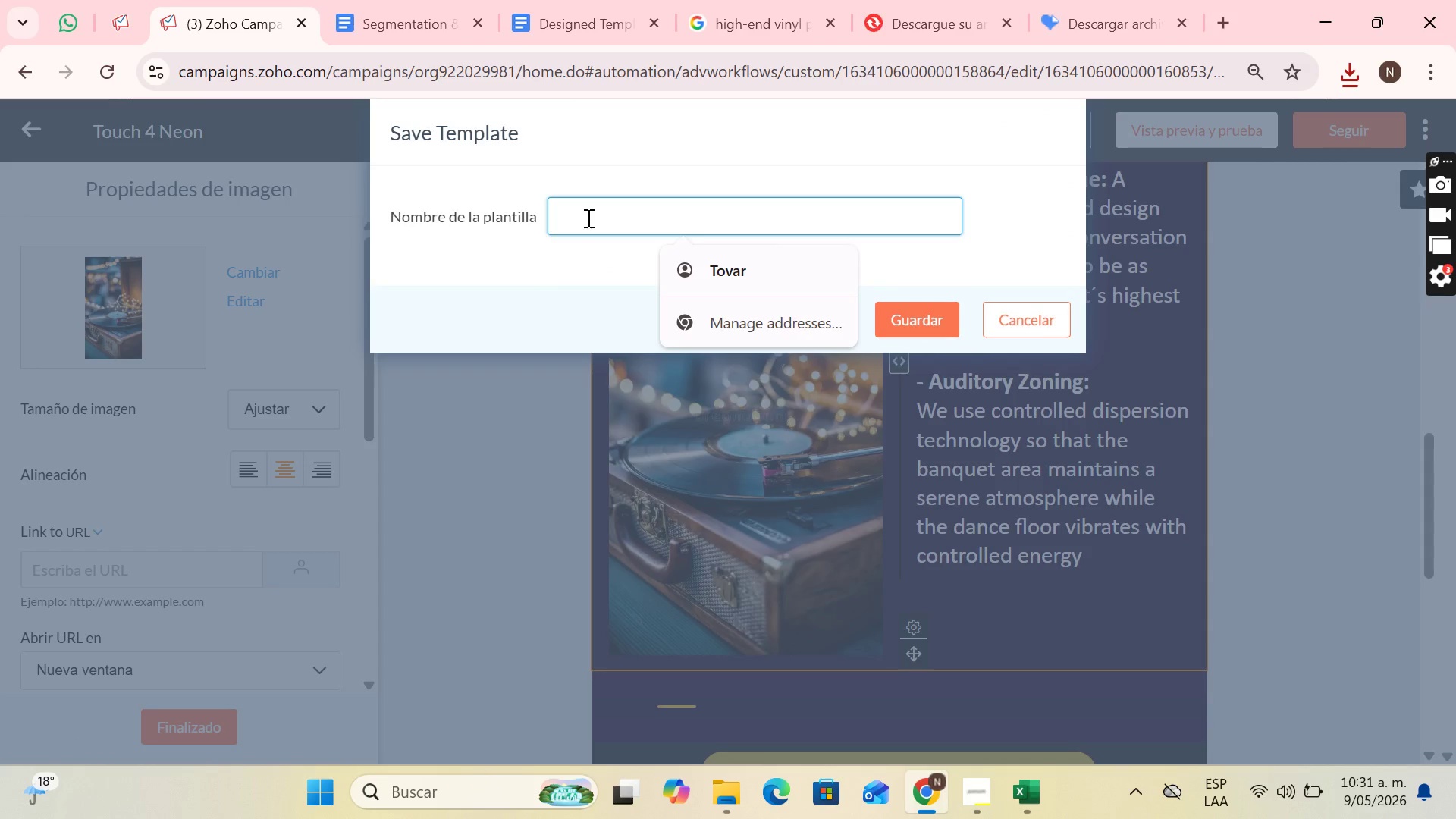 
type(Tou)
 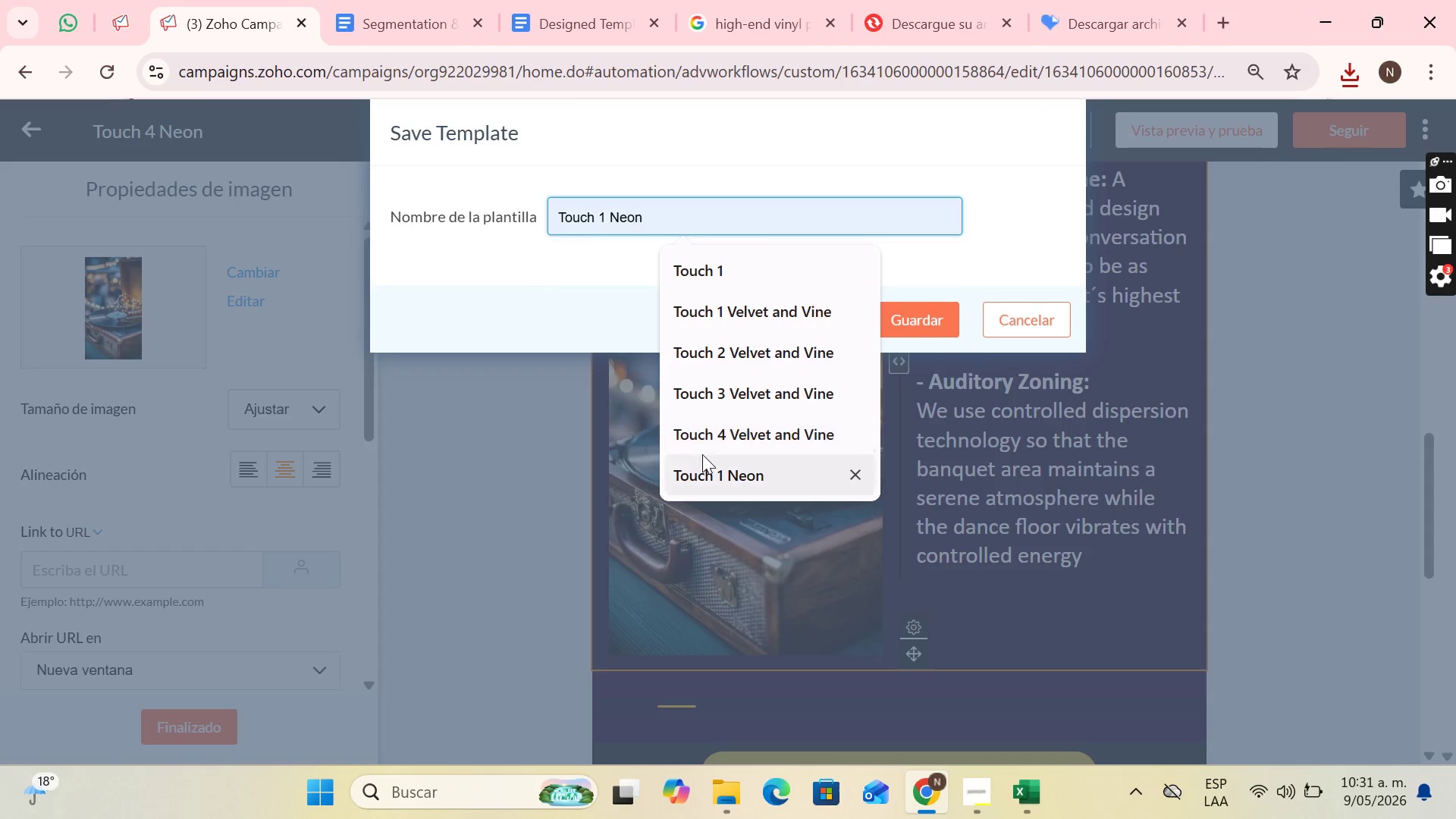 
left_click([710, 463])
 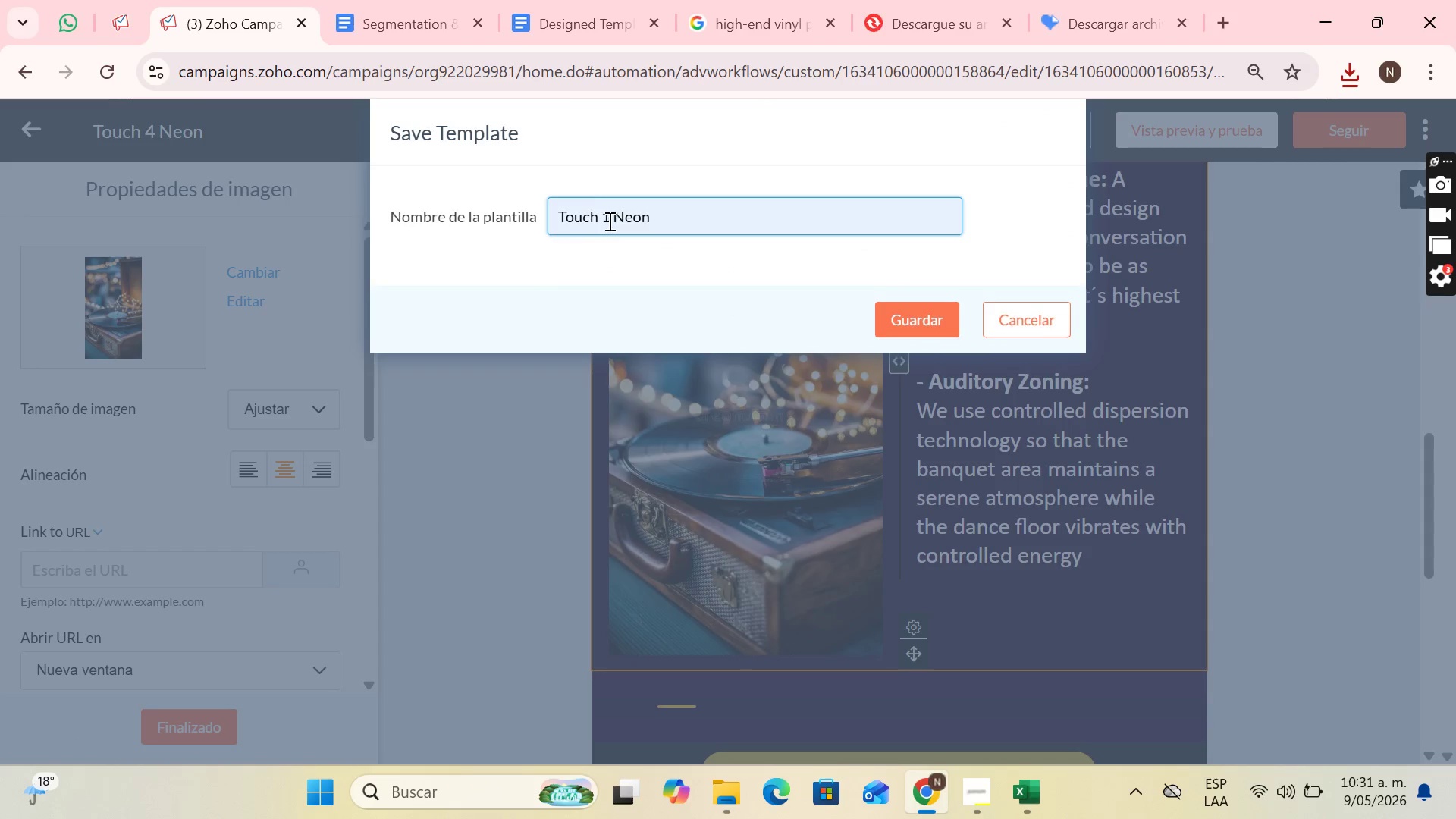 
left_click([609, 218])
 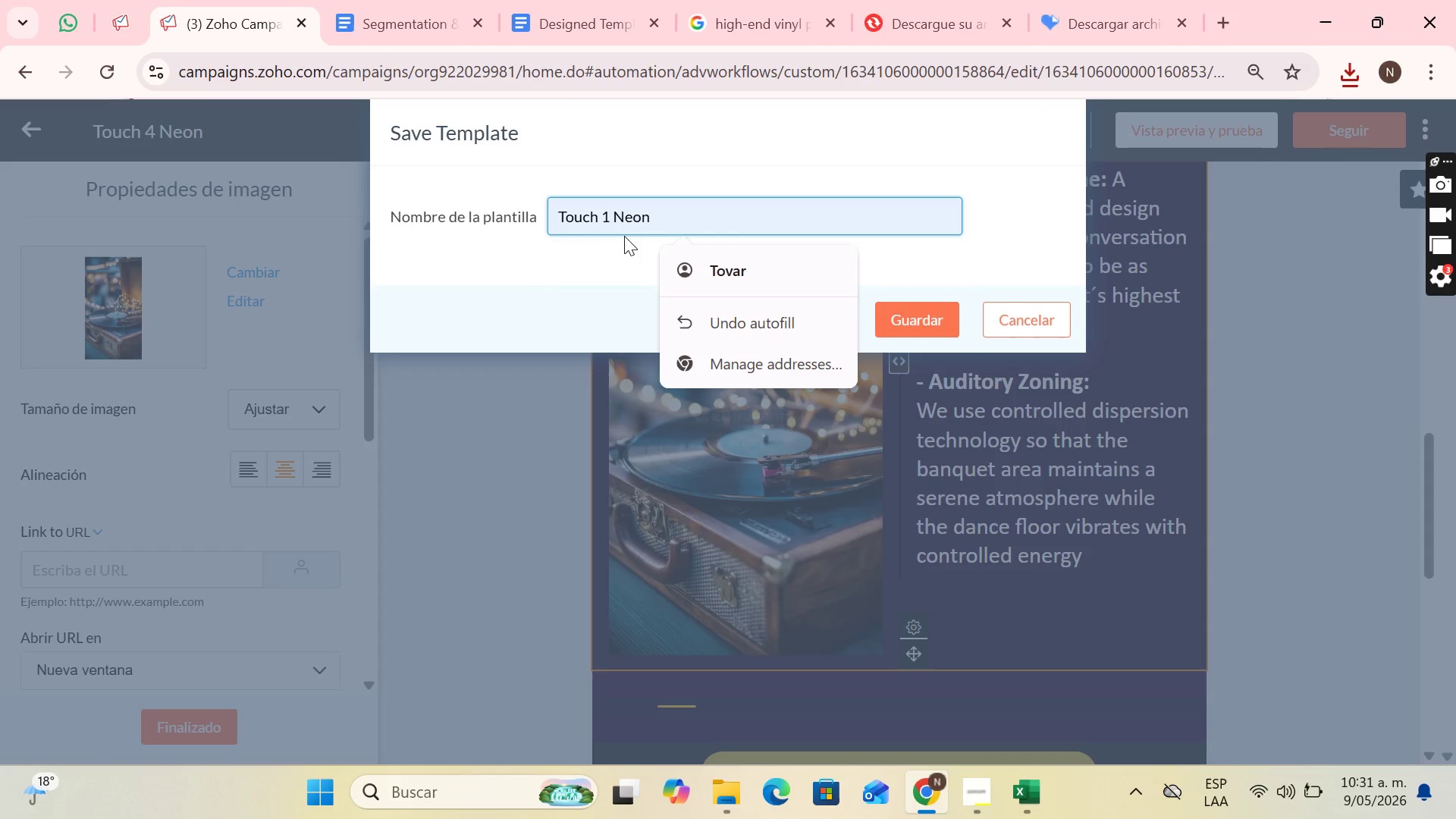 
key(Backspace)
 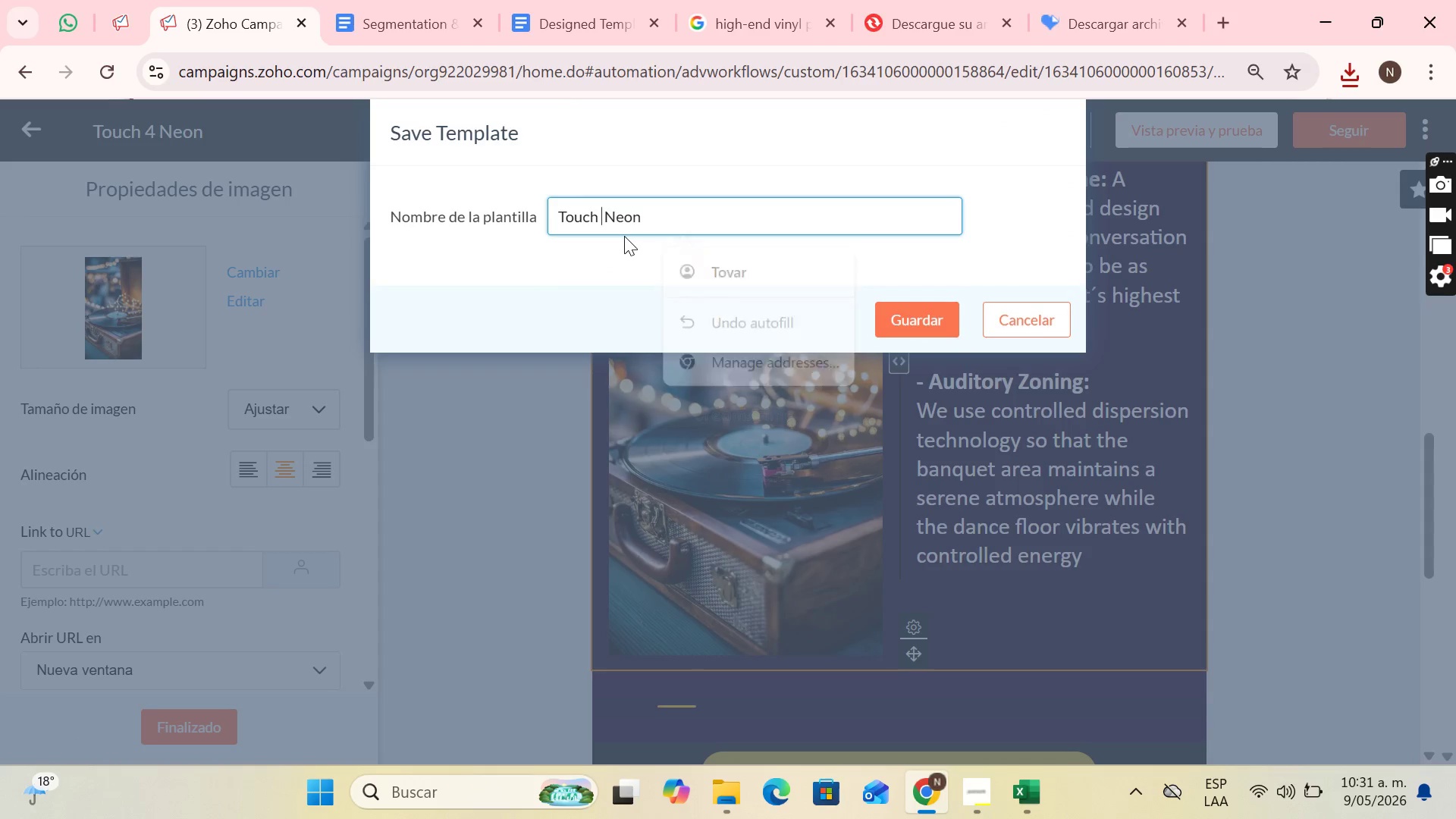 
key(4)
 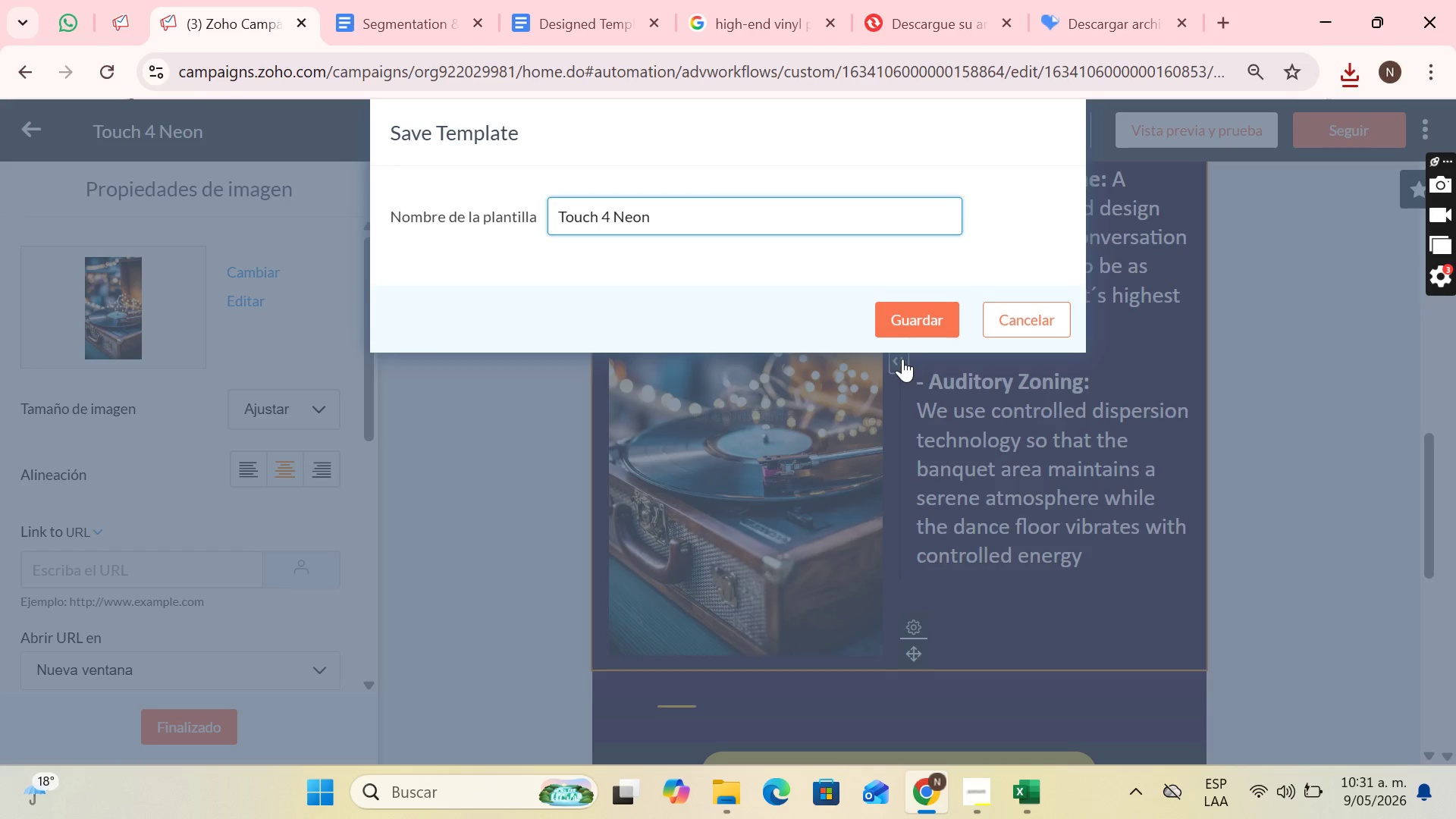 
left_click([908, 315])
 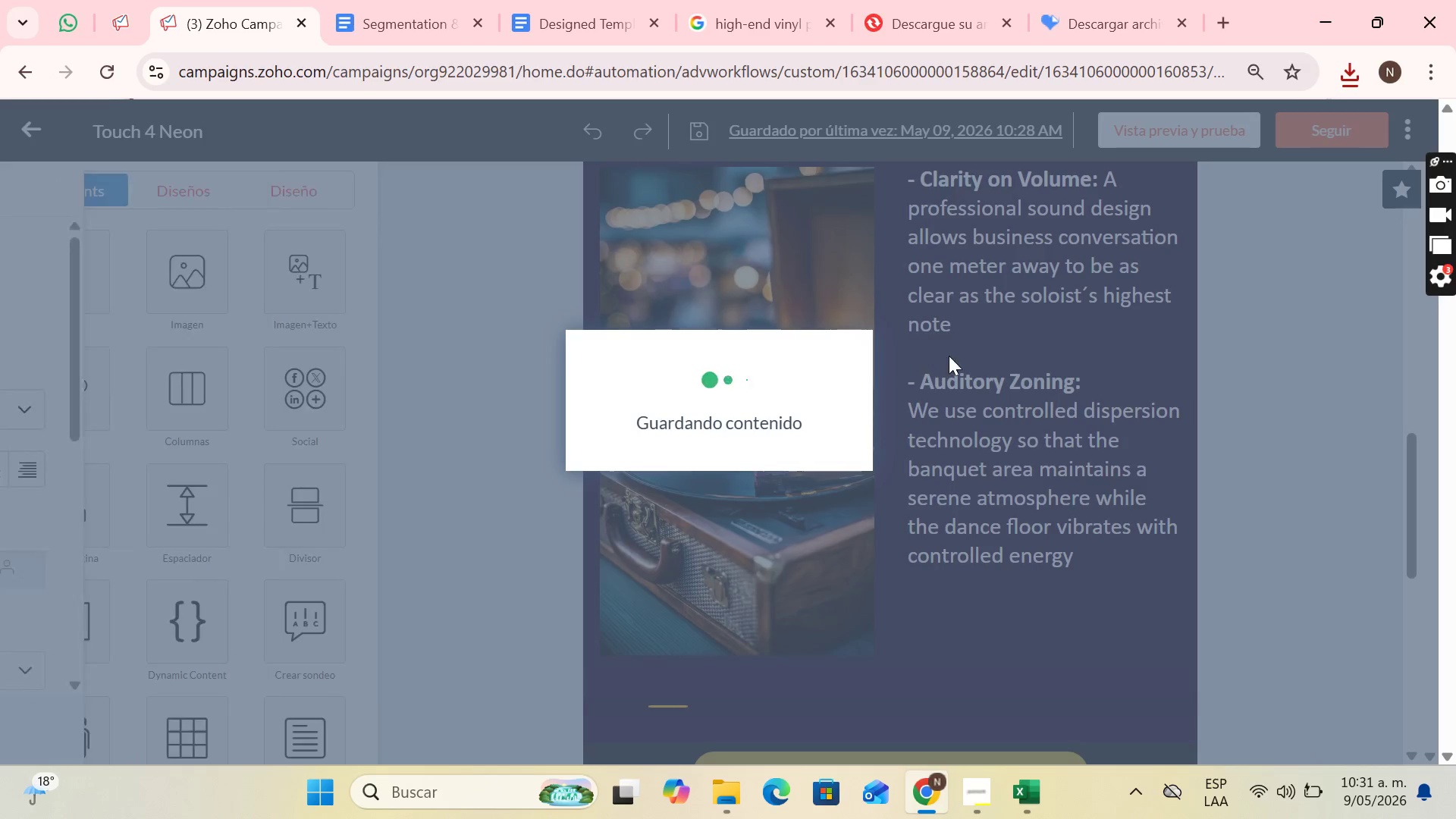 
scroll: coordinate [1104, 374], scroll_direction: down, amount: 18.0
 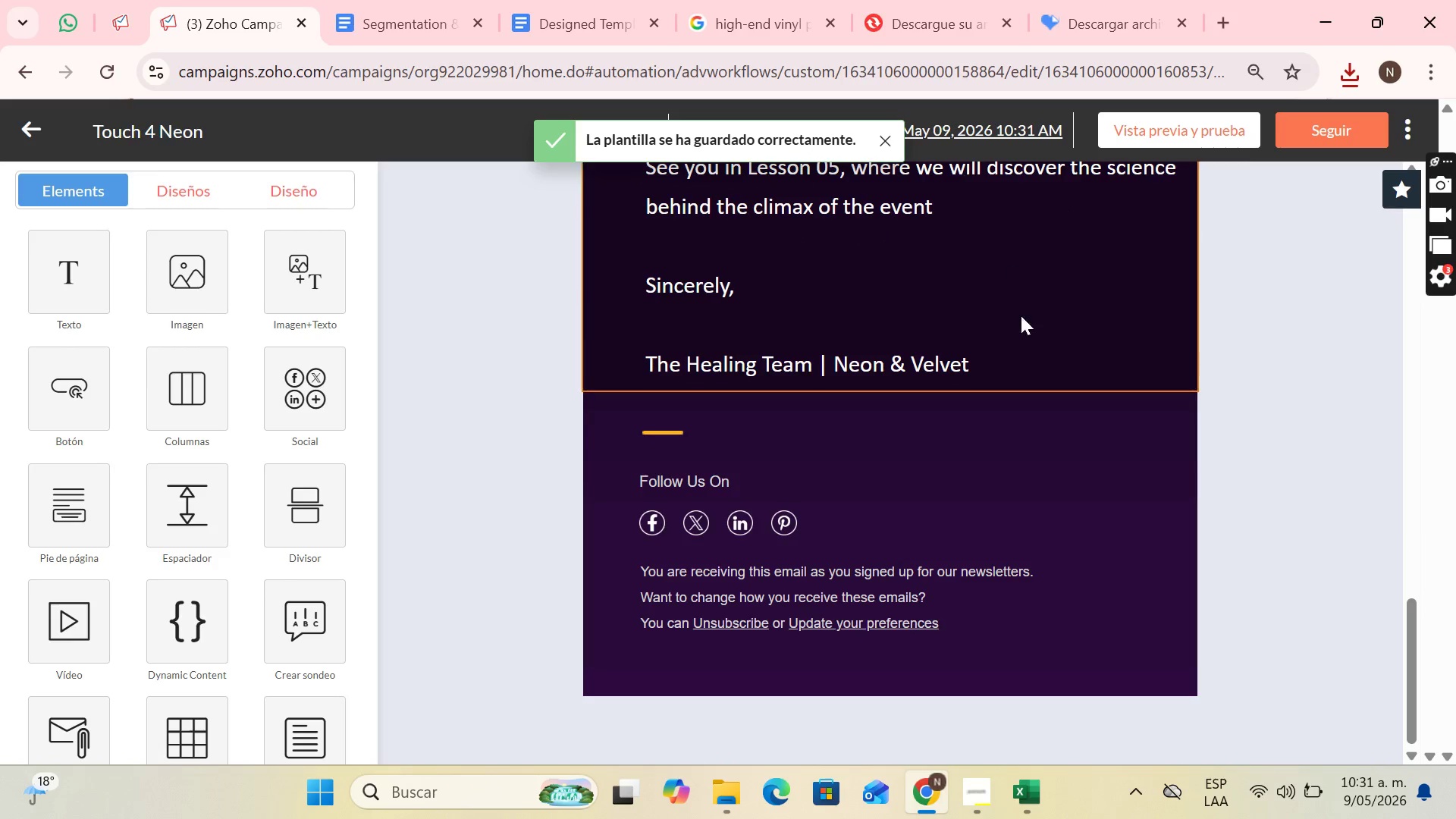 
scroll: coordinate [1112, 431], scroll_direction: up, amount: 19.0
 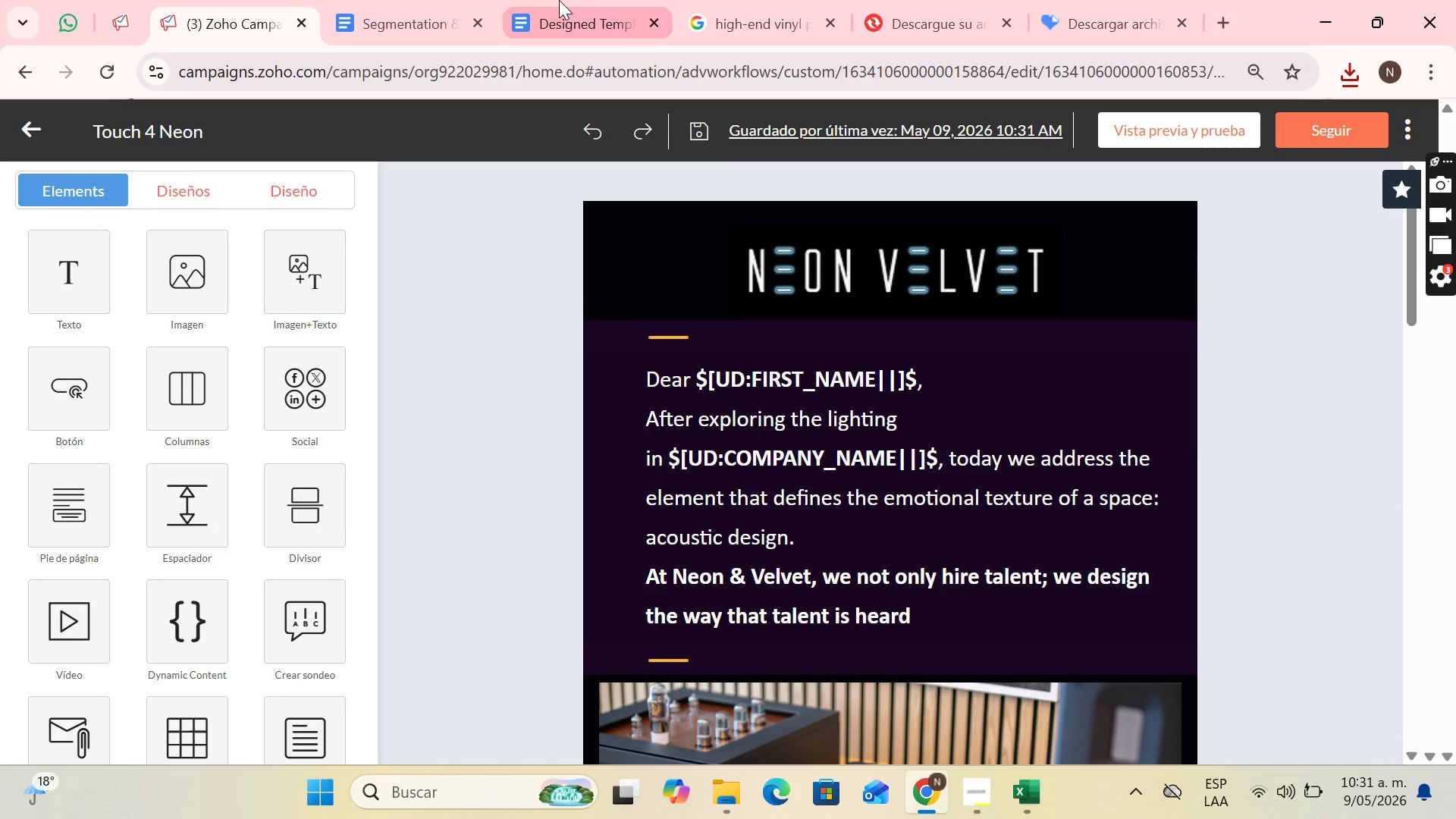 
left_click([548, 0])
 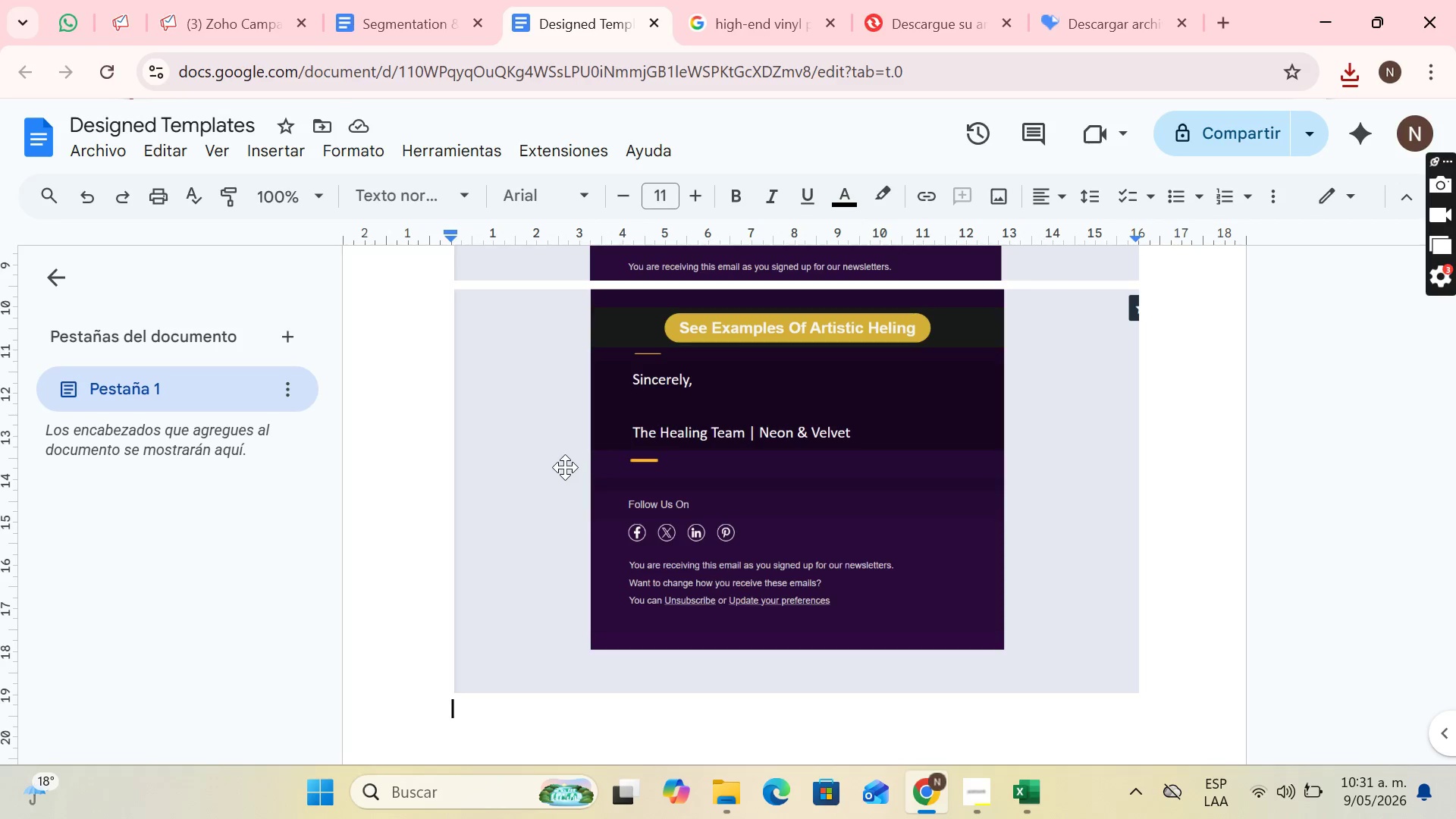 
scroll: coordinate [844, 535], scroll_direction: up, amount: 8.0
 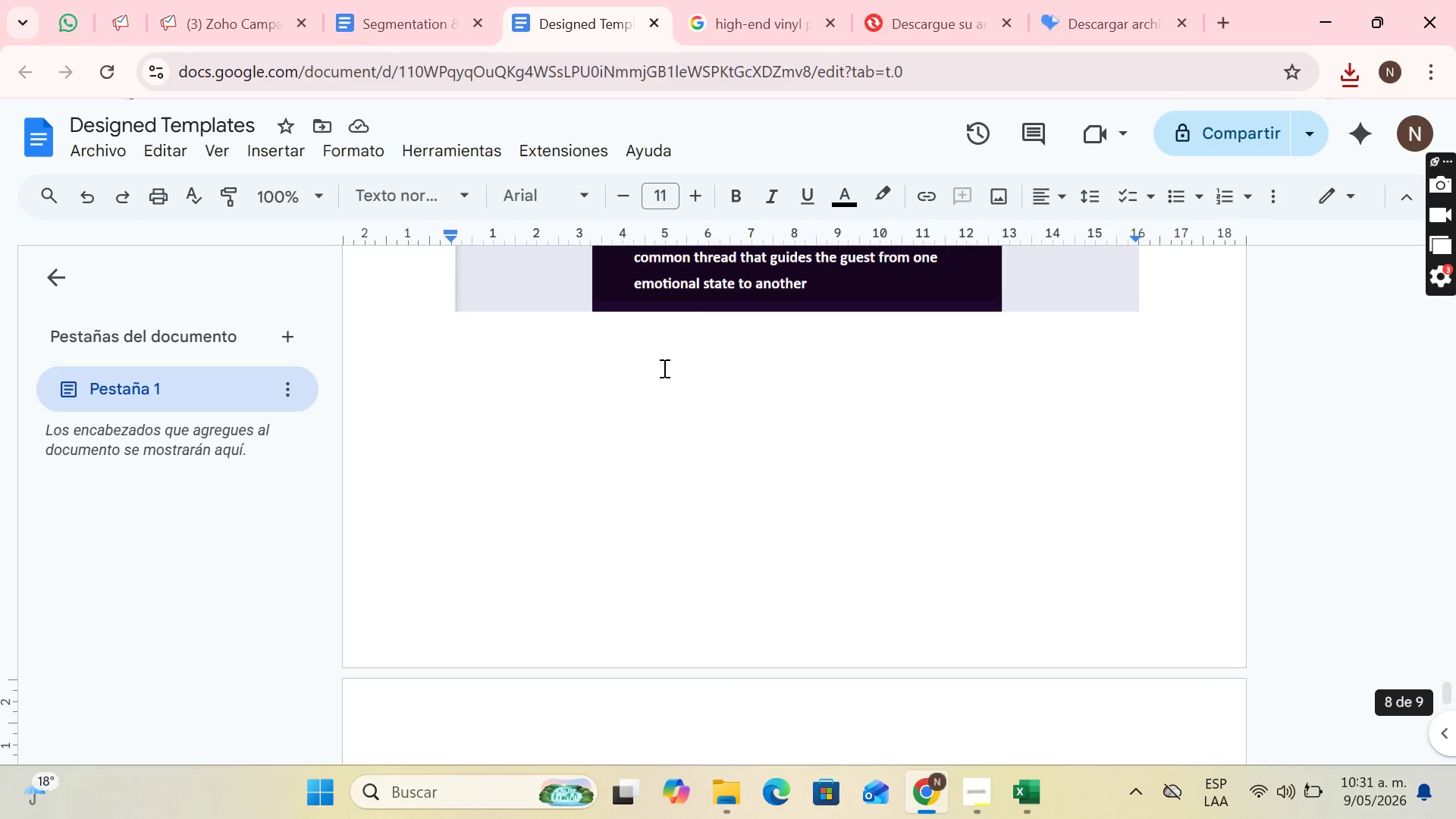 
scroll: coordinate [711, 405], scroll_direction: down, amount: 13.0
 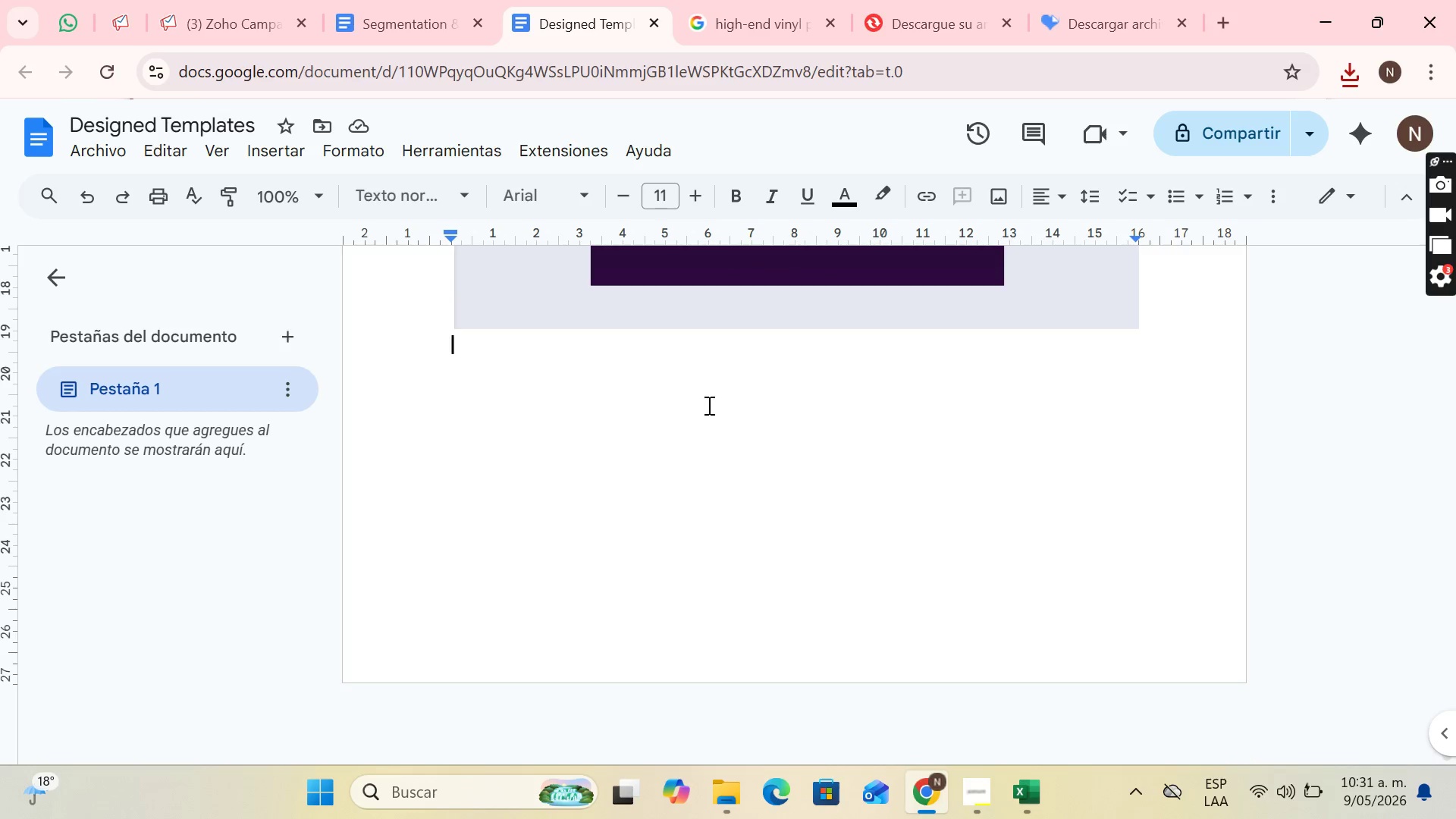 
key(Enter)
 